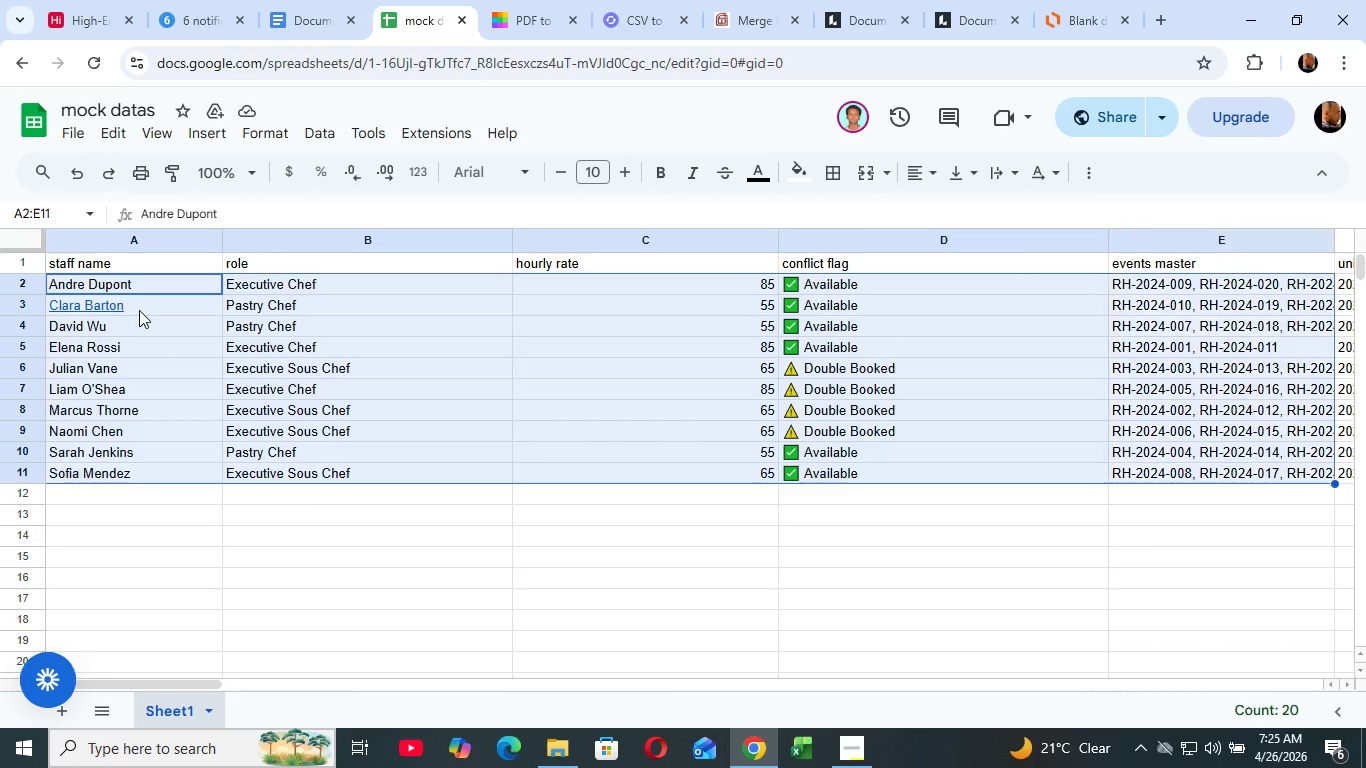 
key(Shift+ArrowRight)
 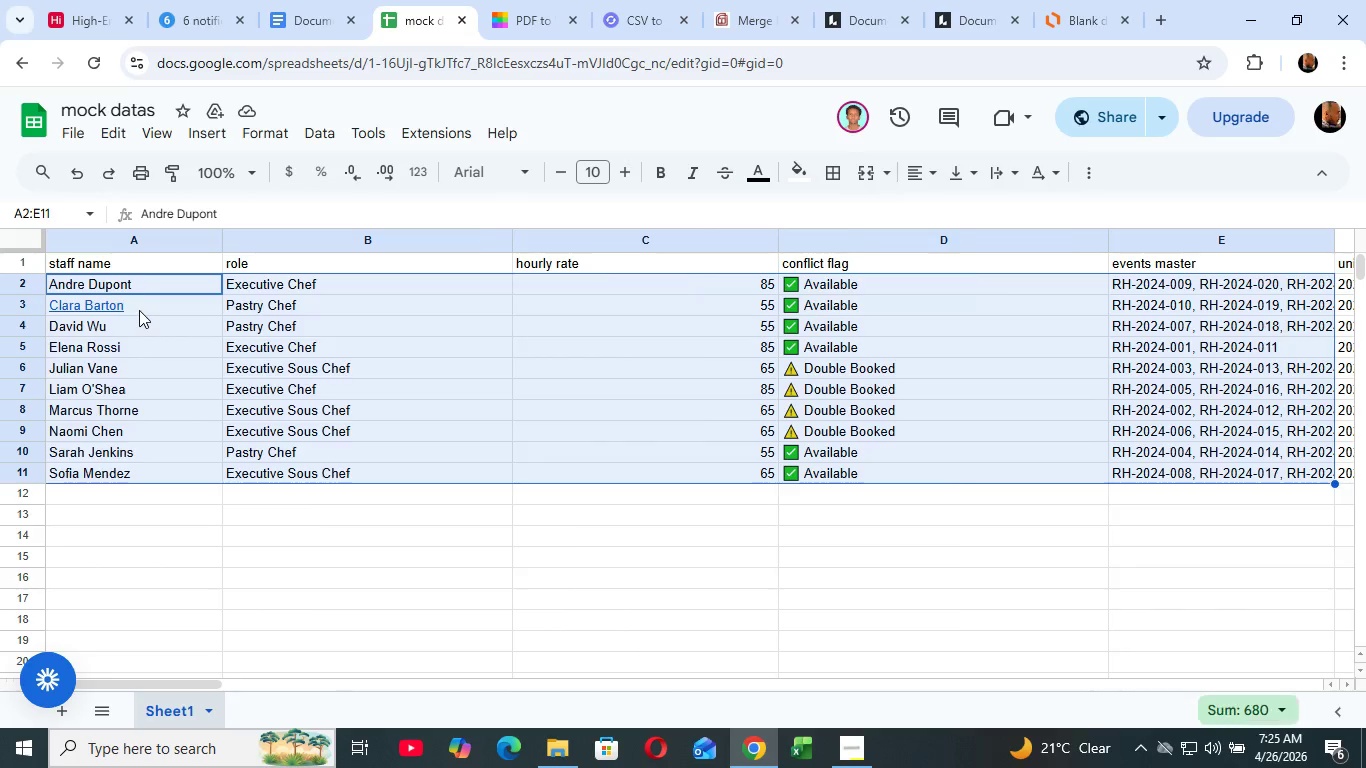 
key(Shift+ArrowRight)
 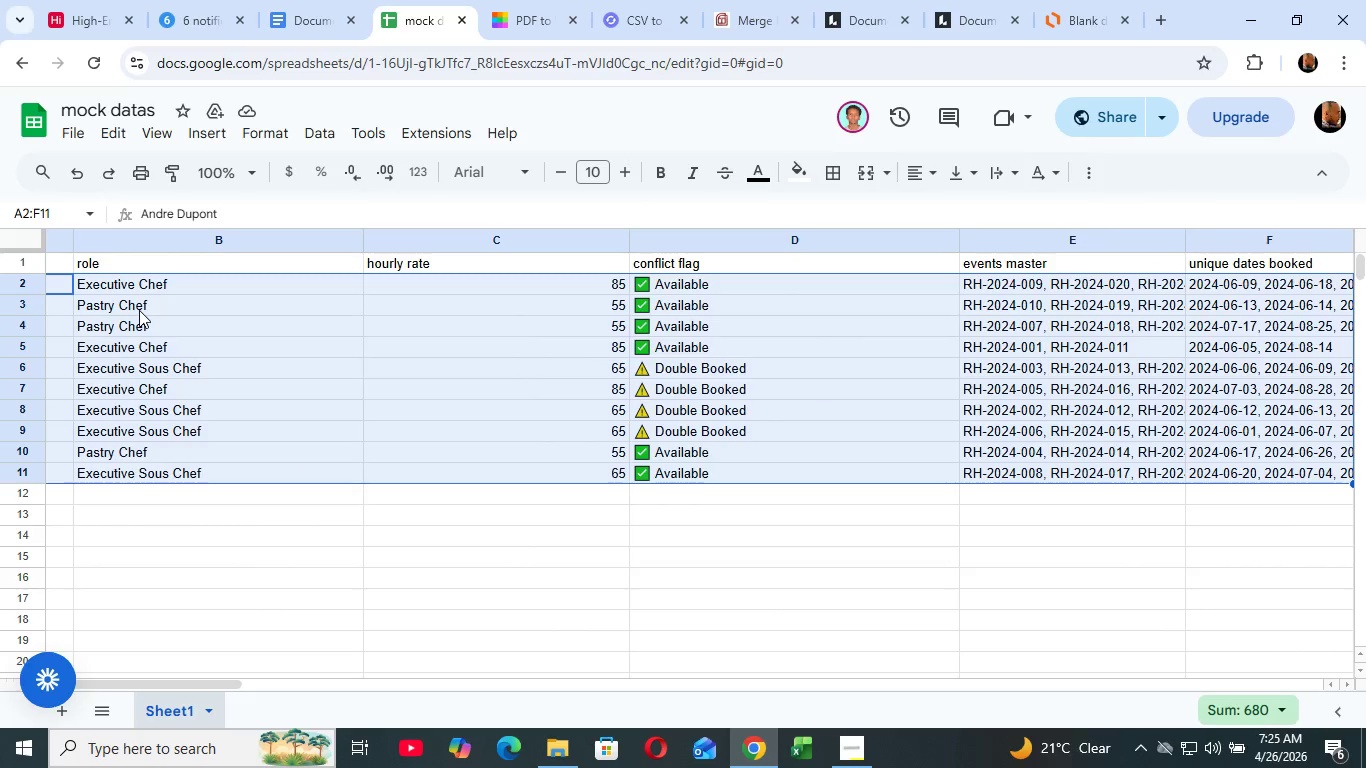 
key(Shift+ArrowRight)
 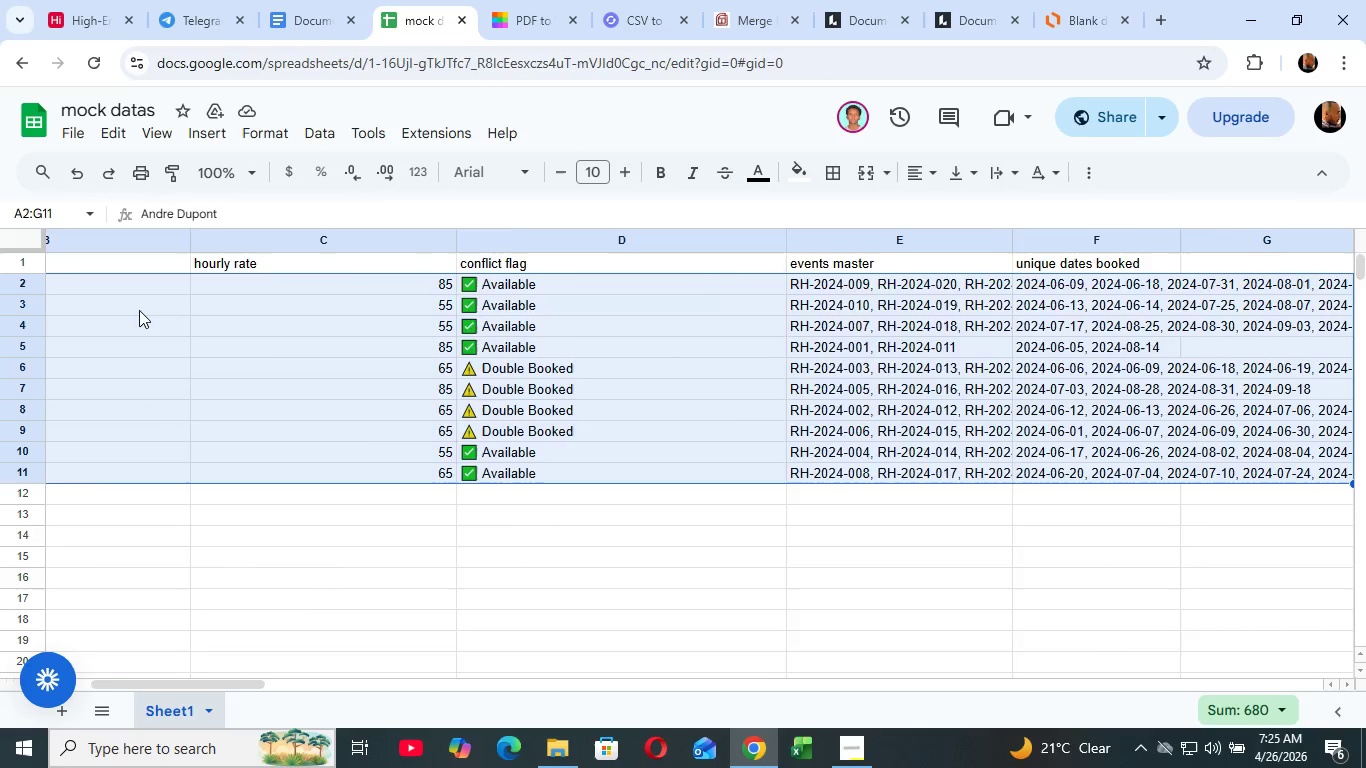 
key(Shift+ArrowRight)
 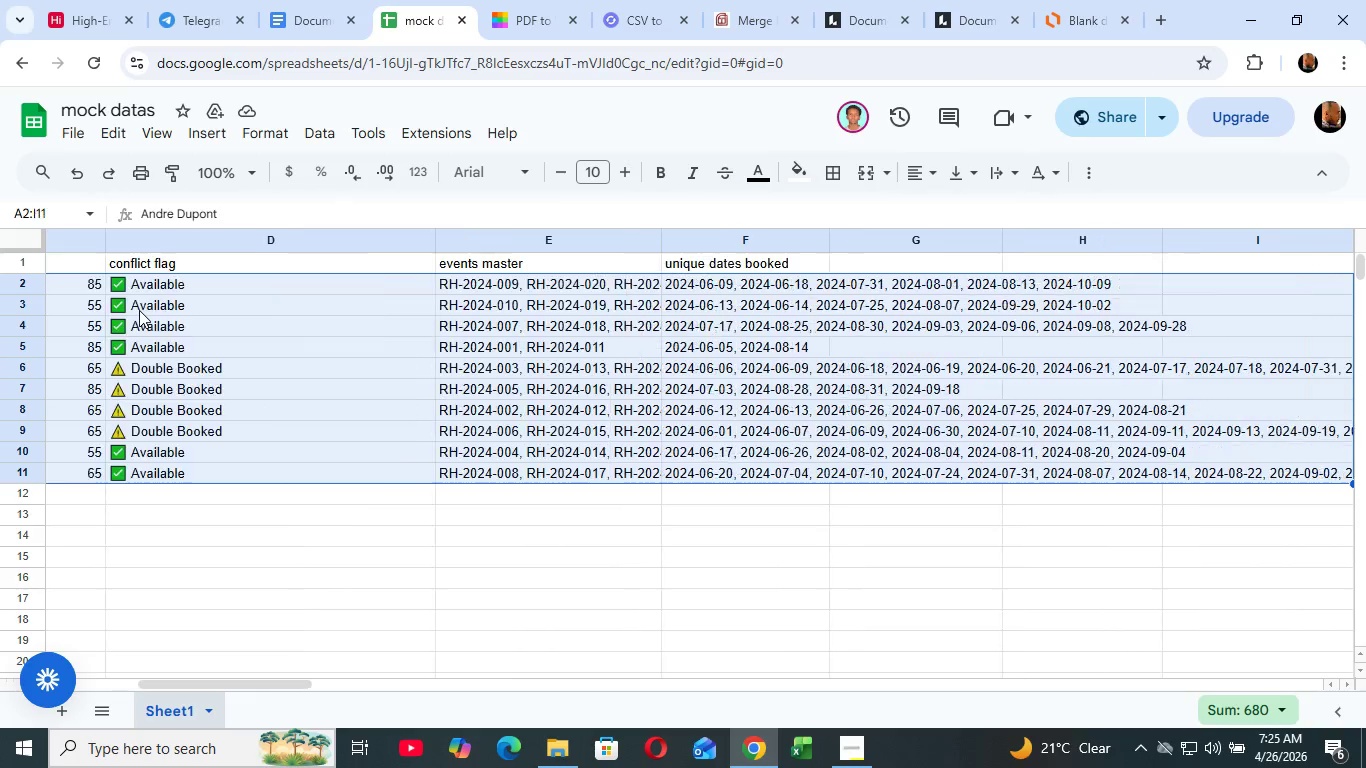 
key(Shift+ArrowRight)
 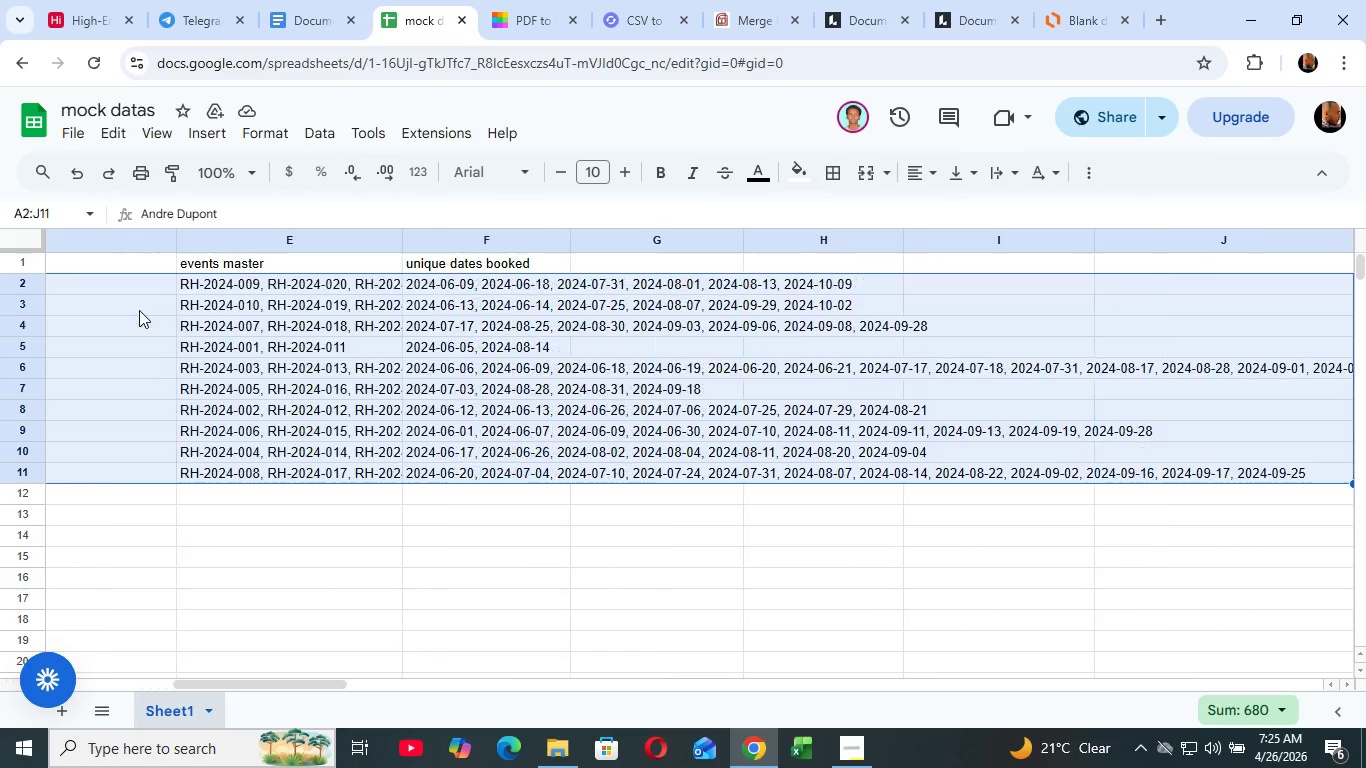 
key(Shift+ArrowRight)
 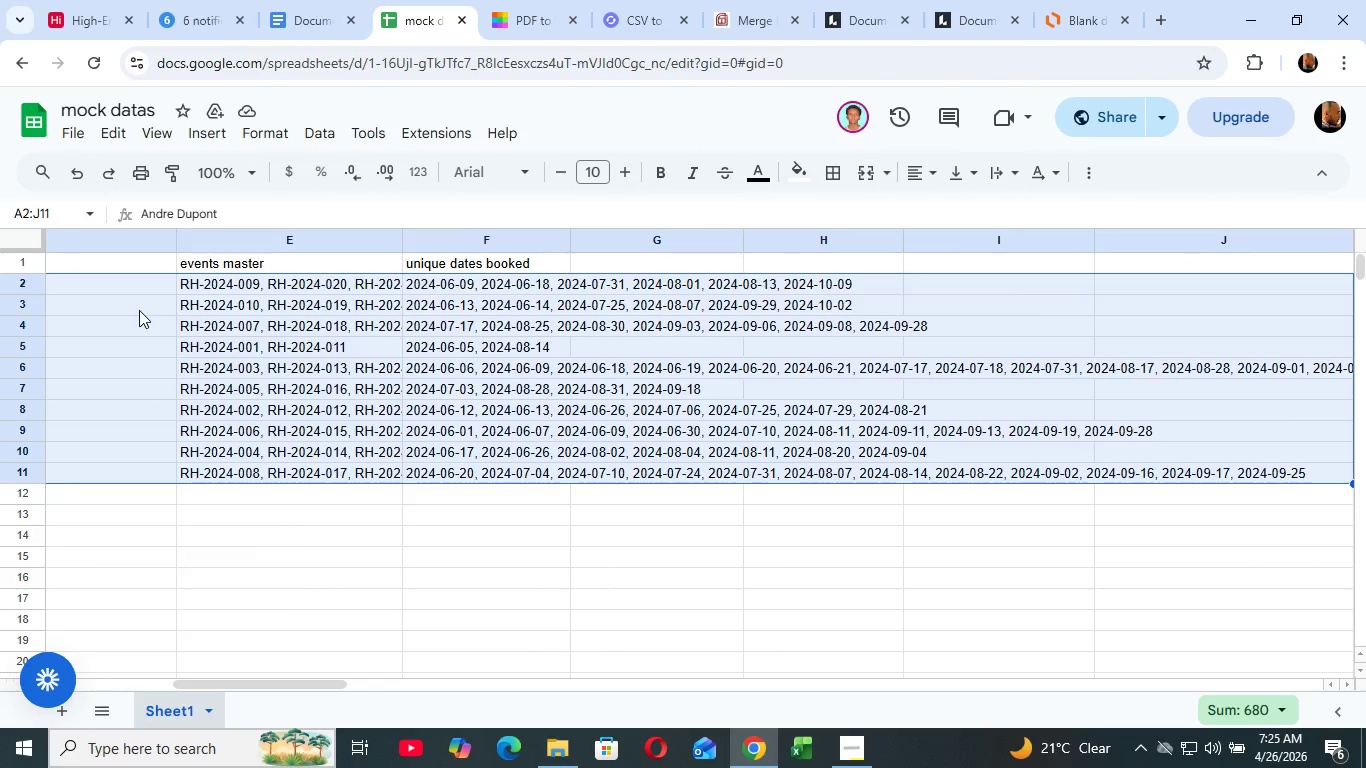 
key(Shift+ArrowRight)
 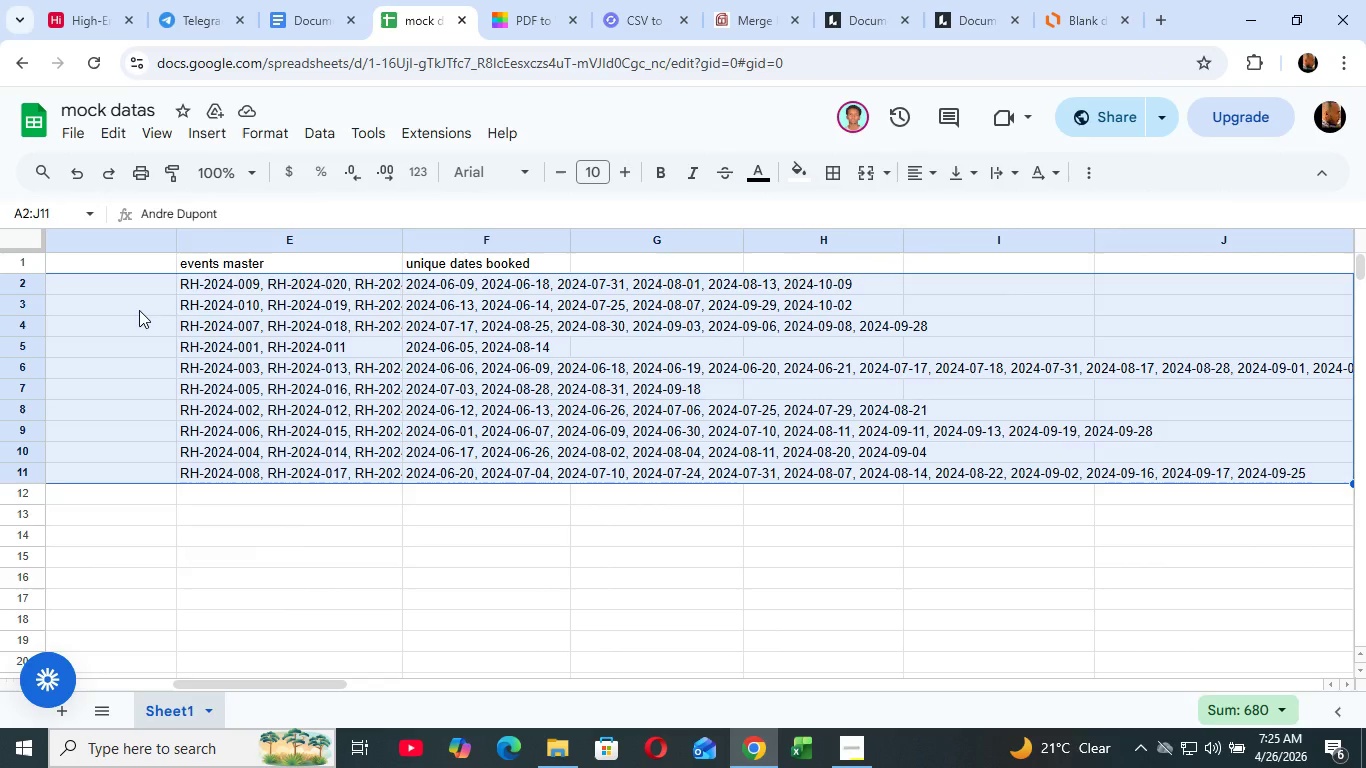 
key(Shift+ArrowLeft)
 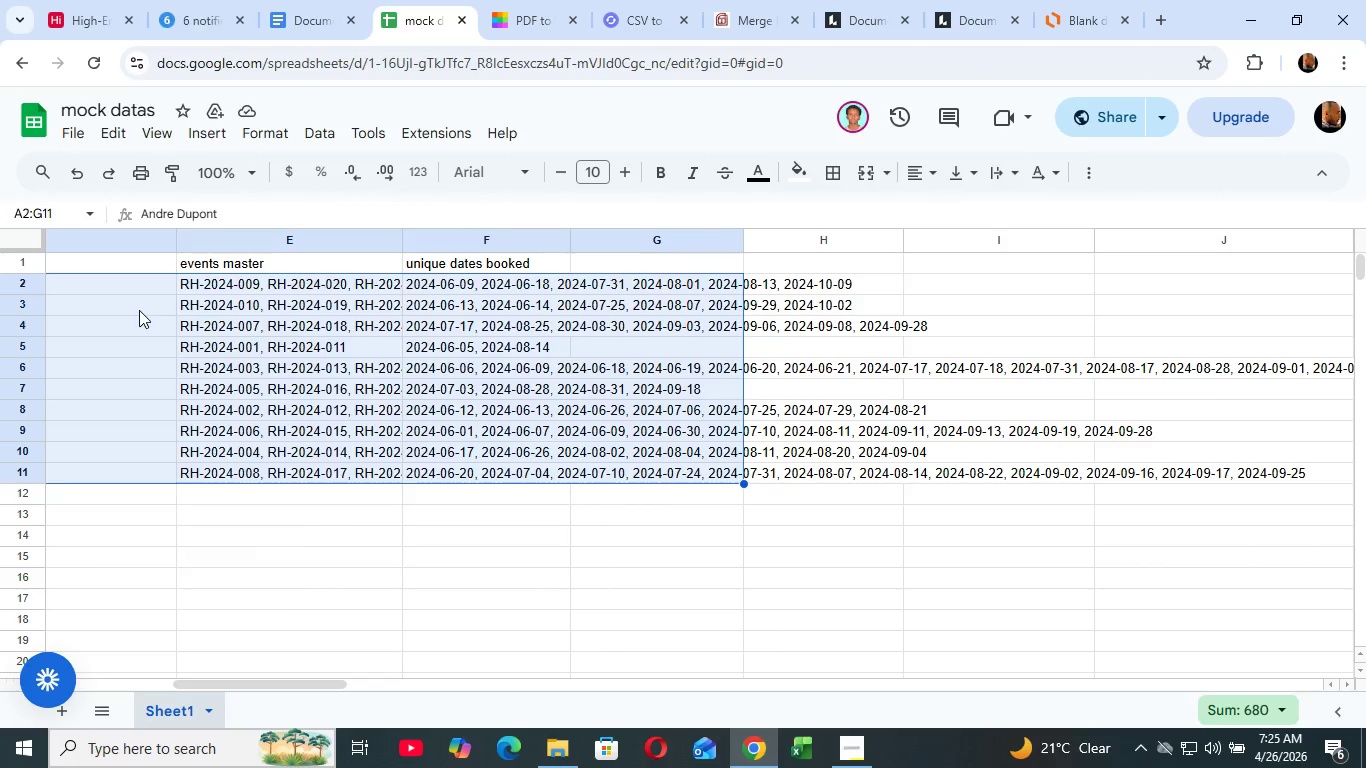 
key(Shift+ArrowLeft)
 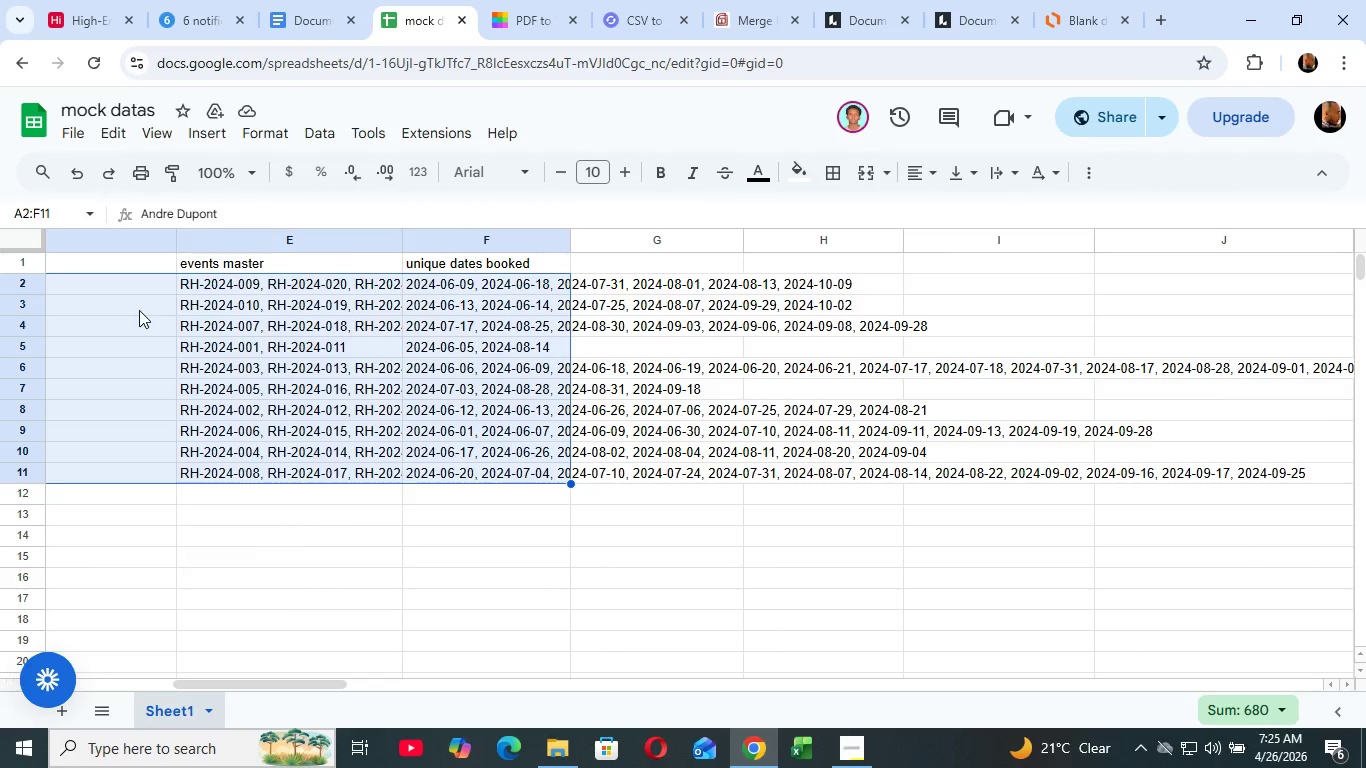 
key(Shift+ArrowLeft)
 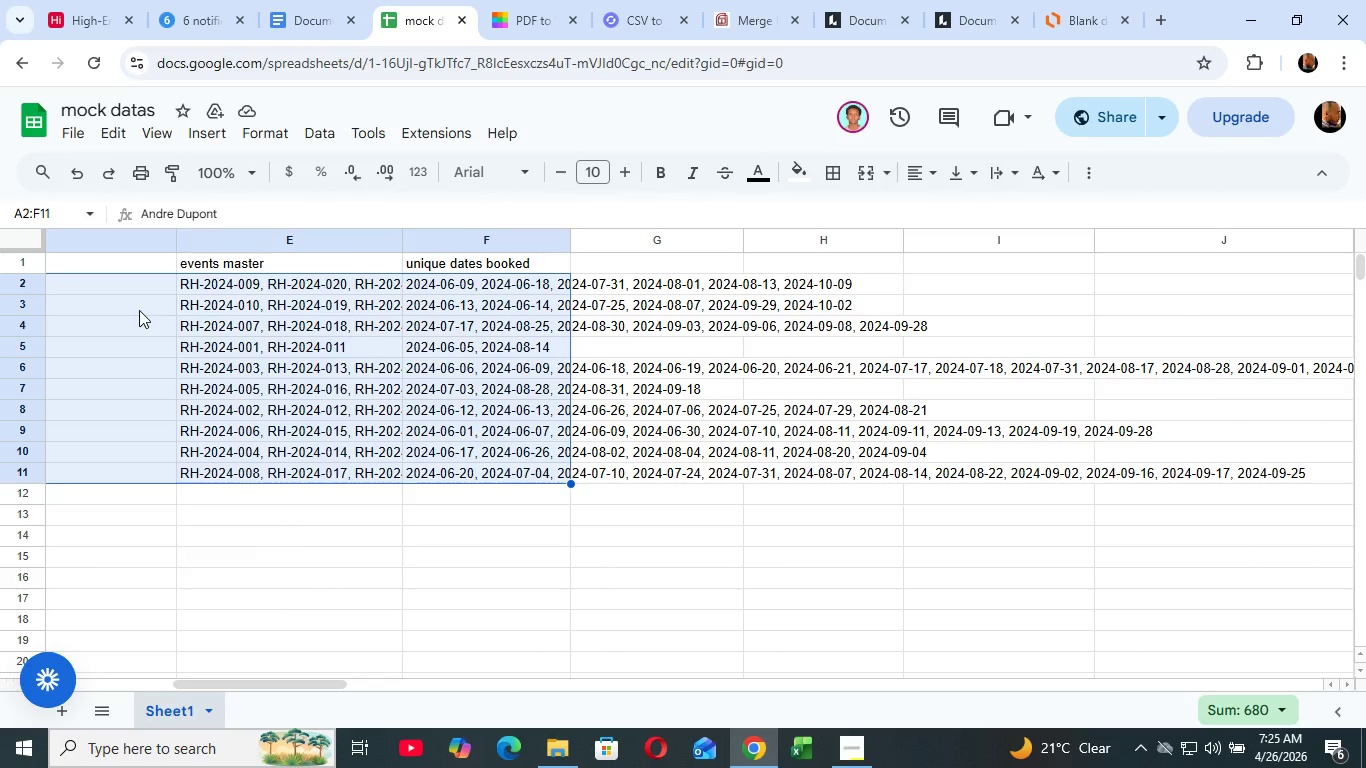 
key(Shift+ArrowLeft)
 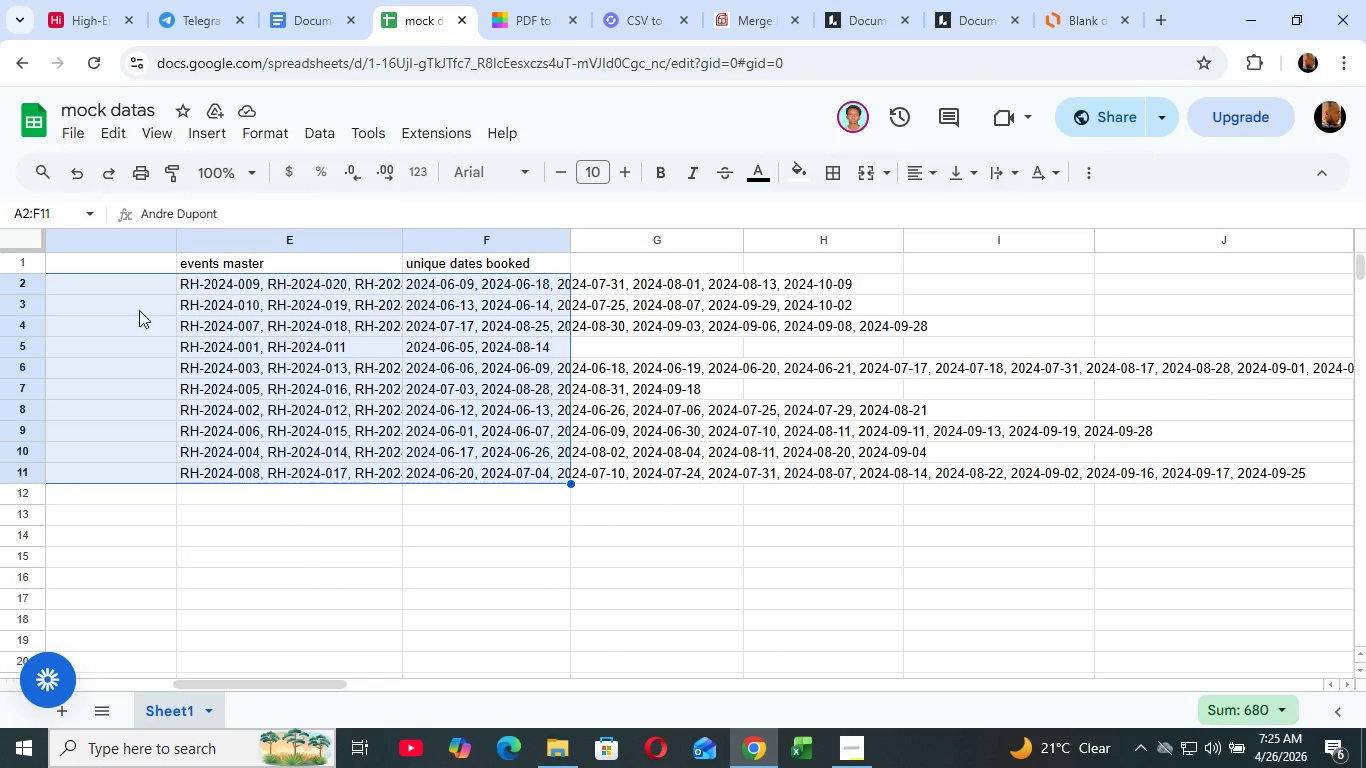 
key(Control+Shift+C)
 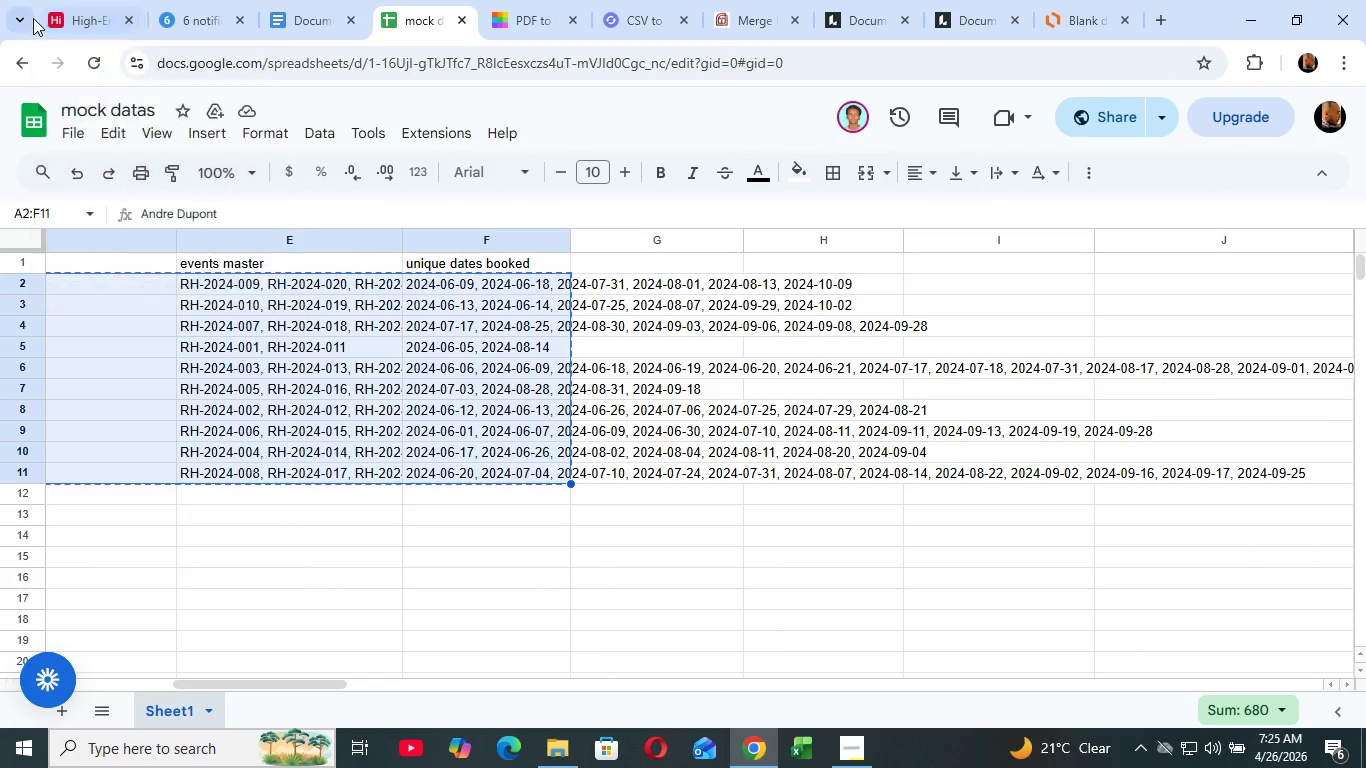 
wait(5.16)
 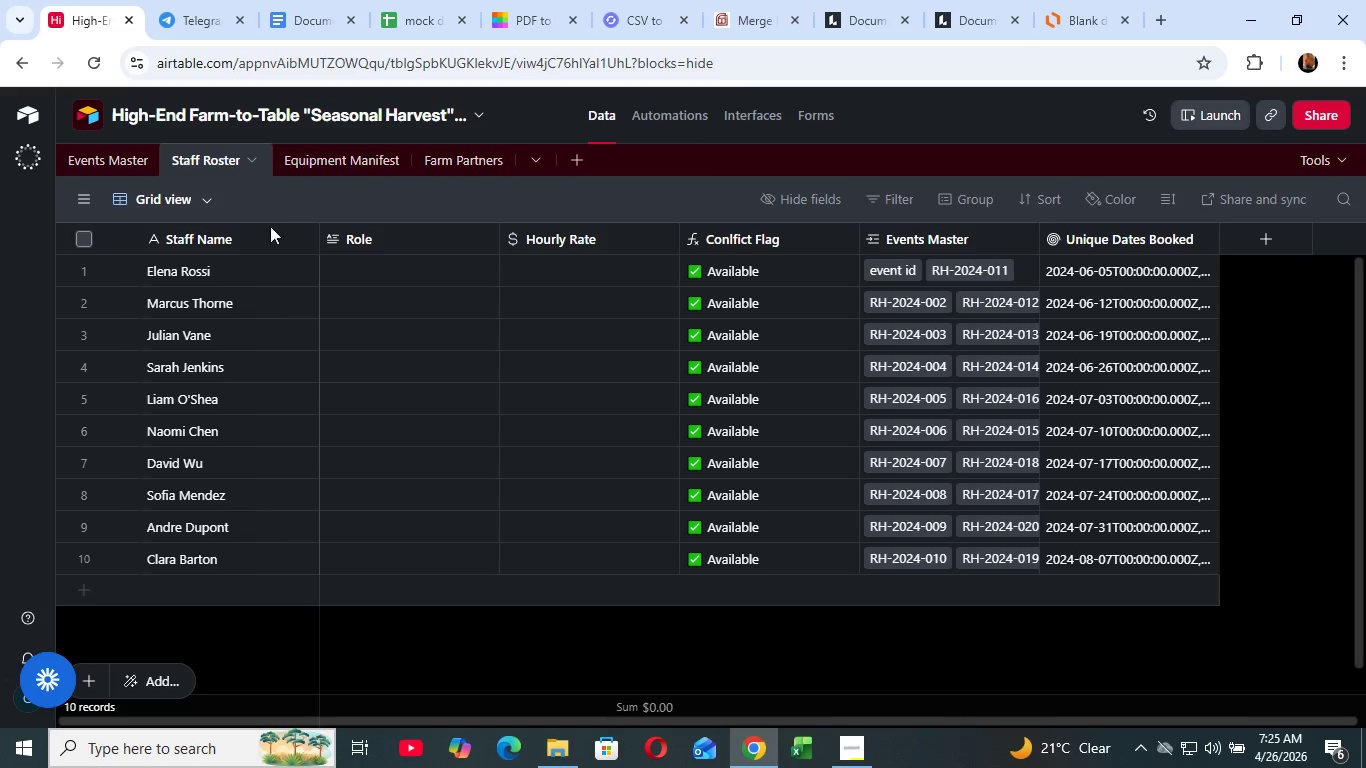 
left_click([226, 270])
 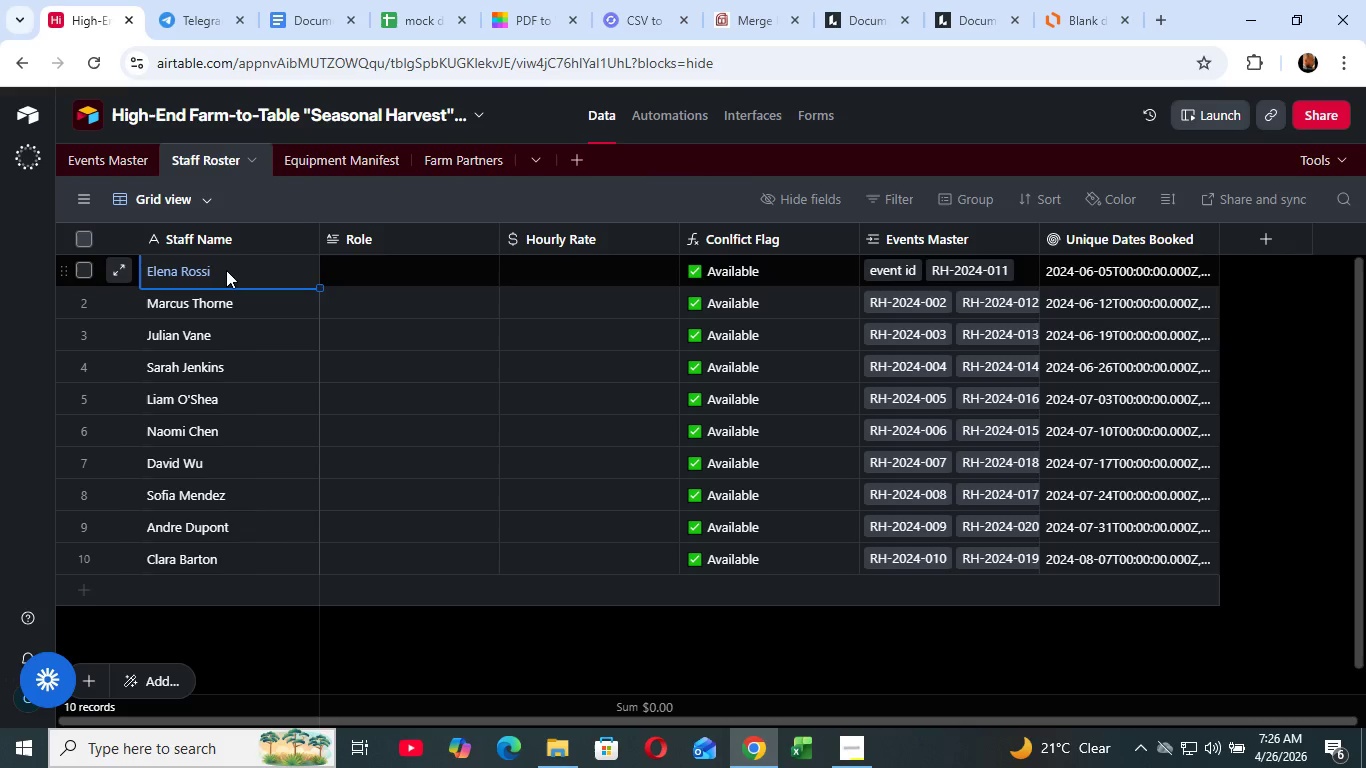 
scroll: coordinate [226, 270], scroll_direction: up, amount: 4.0
 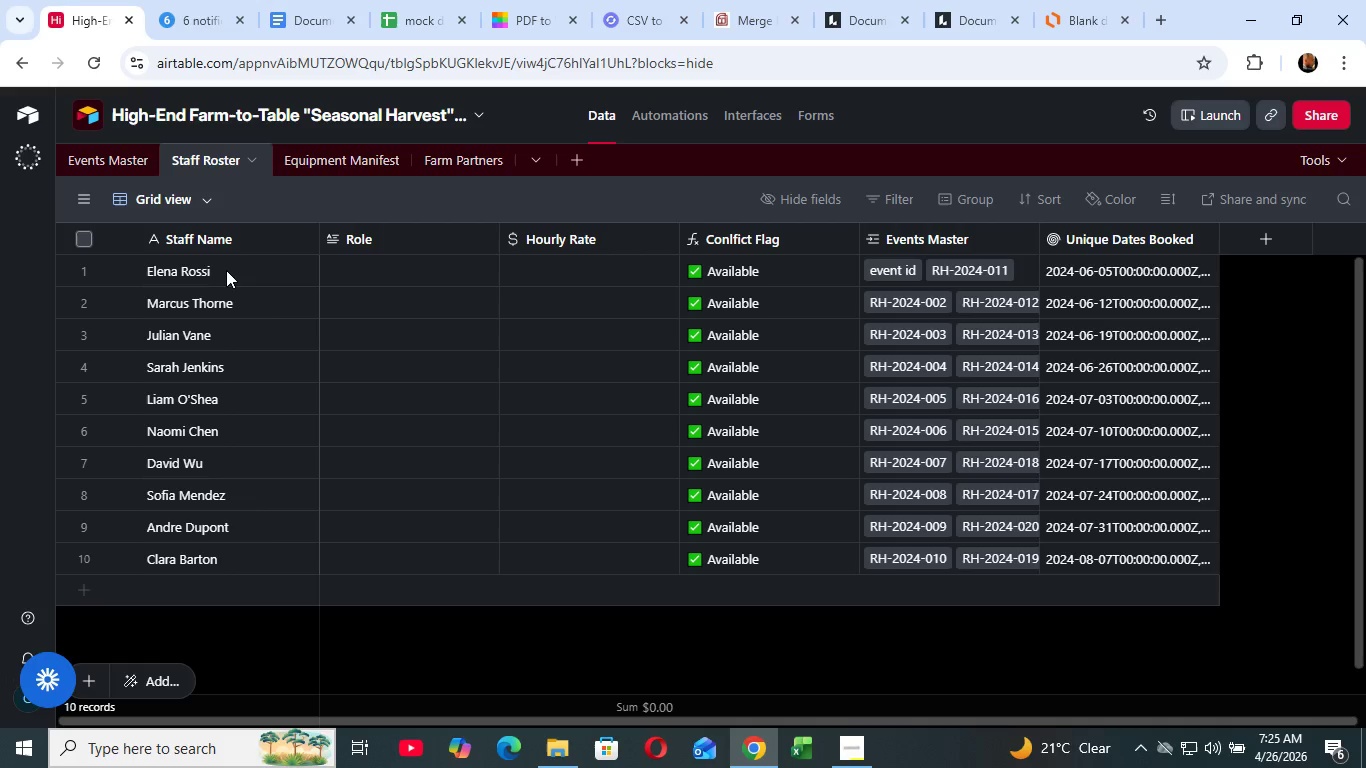 
key(Control+V)
 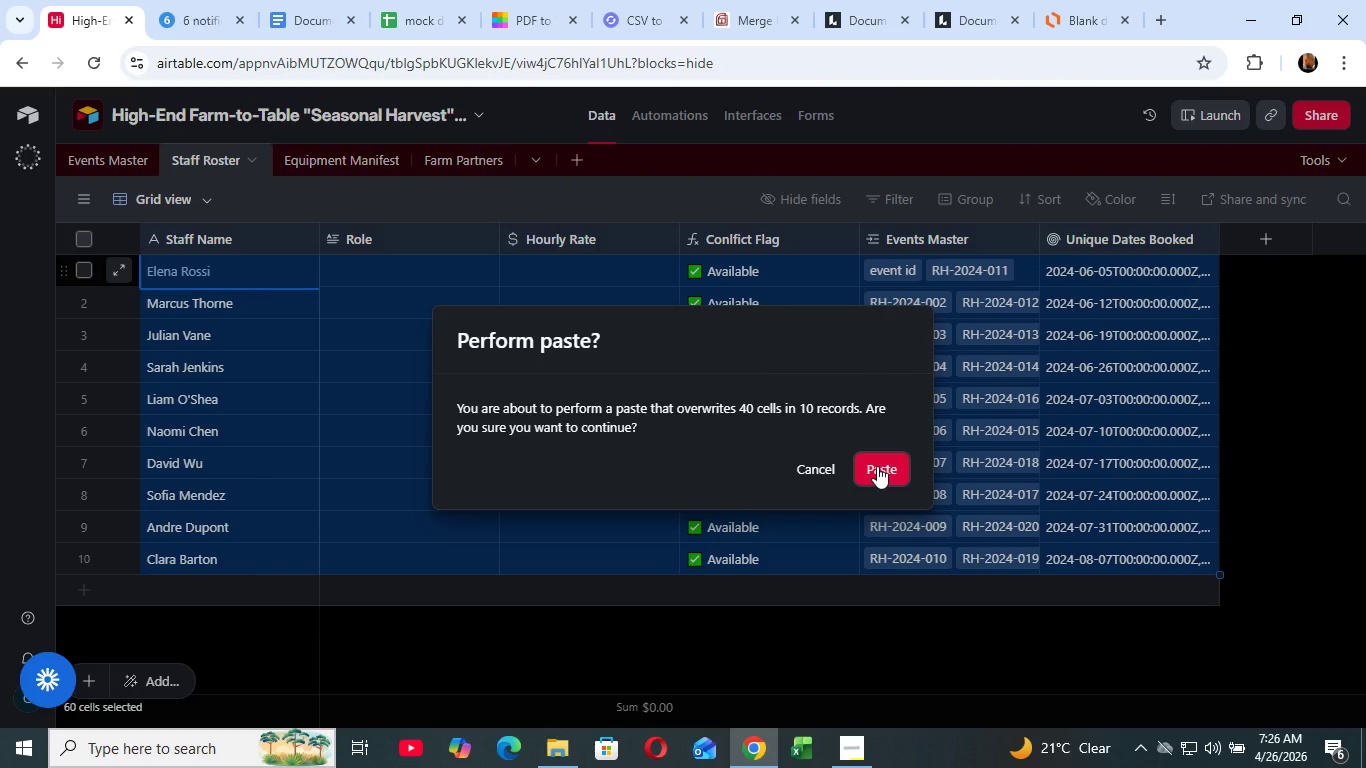 
wait(5.95)
 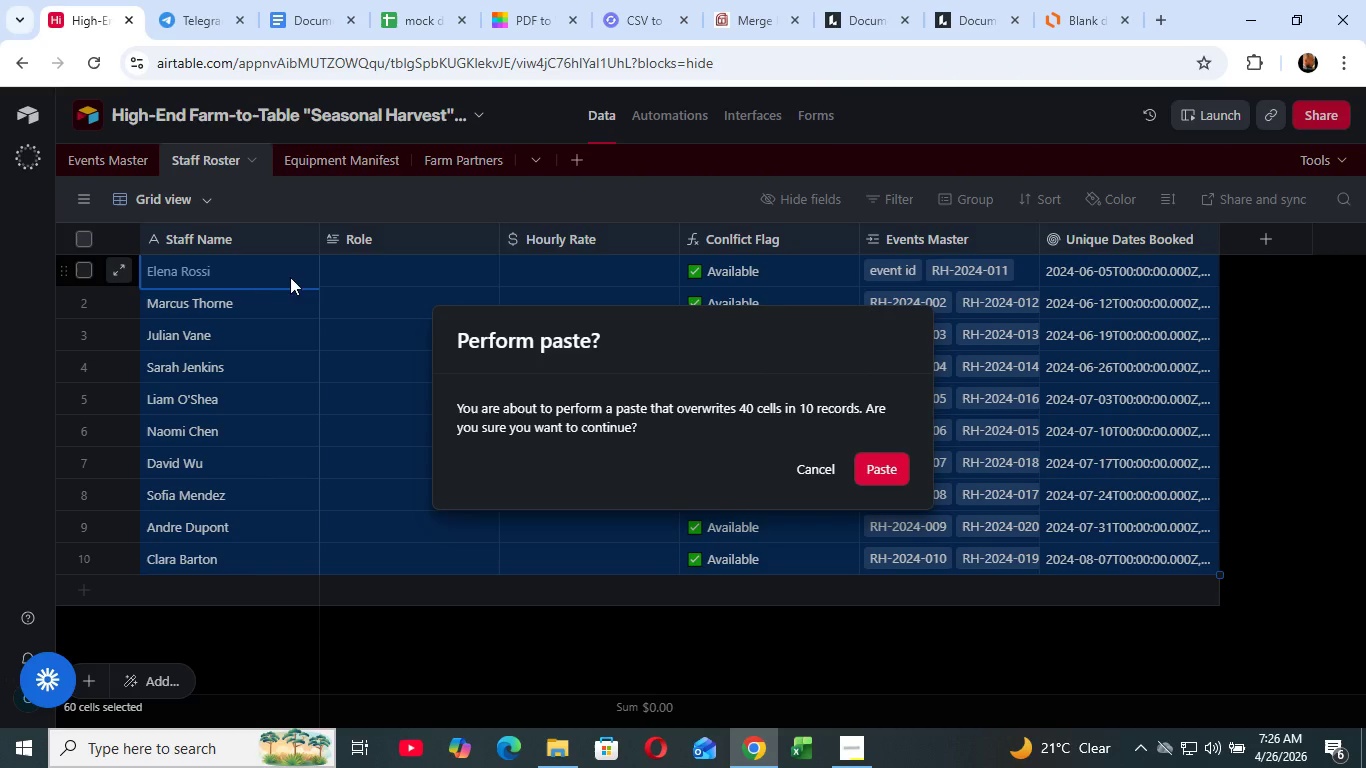 
left_click([877, 466])
 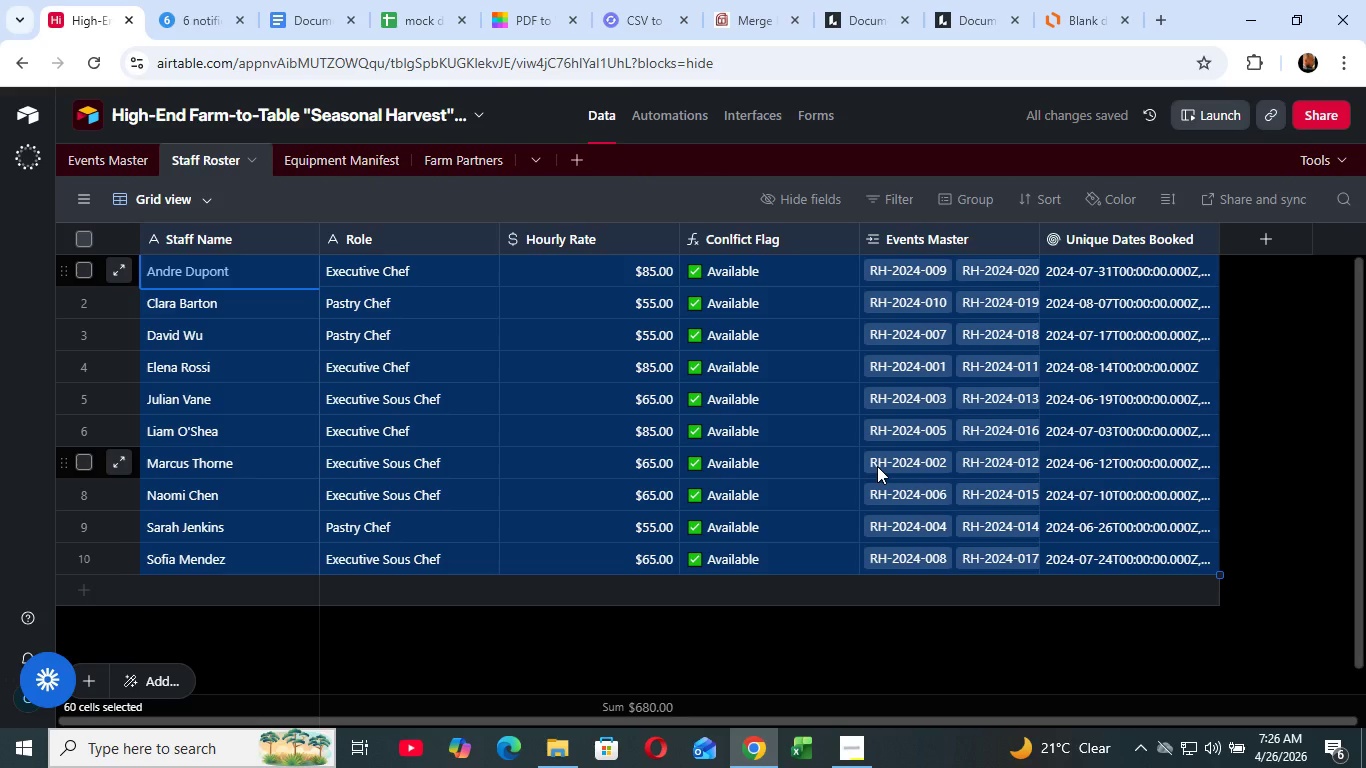 
wait(5.55)
 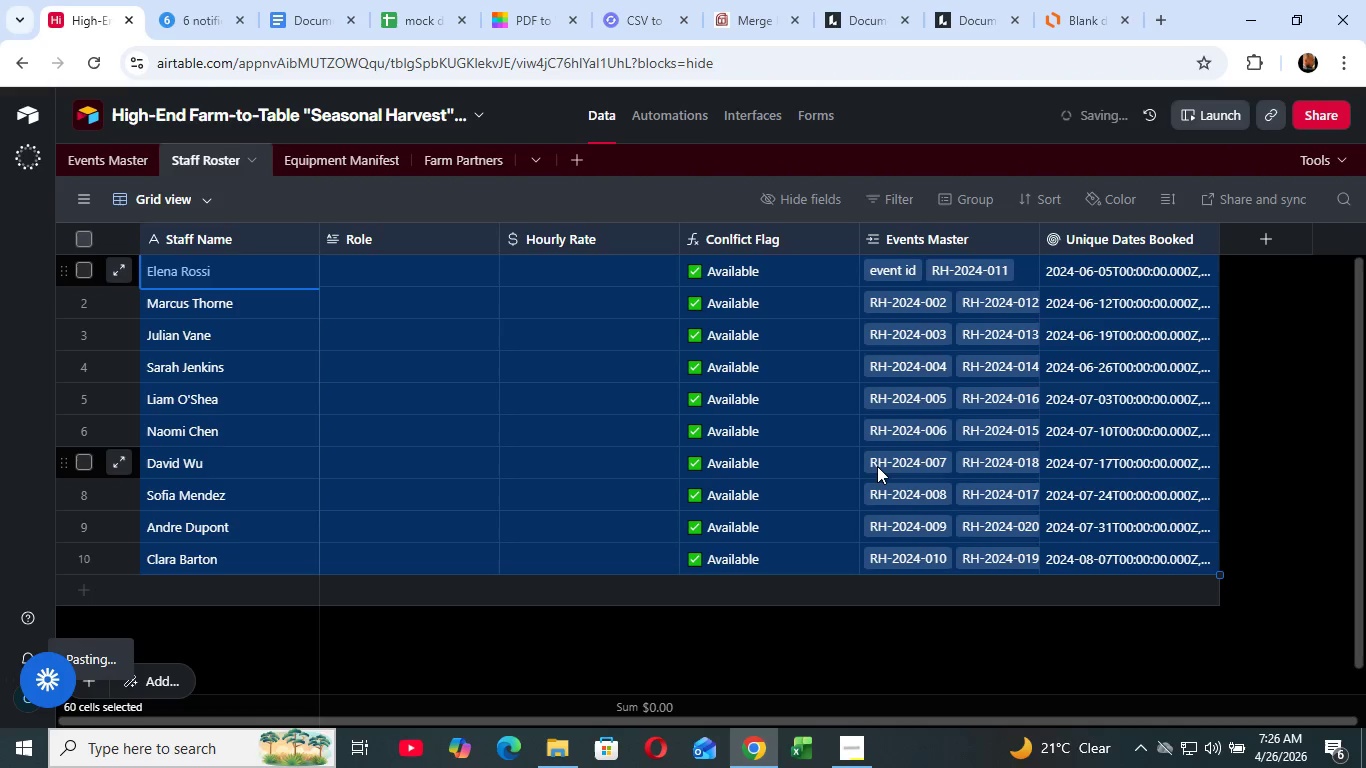 
scroll: coordinate [762, 496], scroll_direction: up, amount: 1.0
 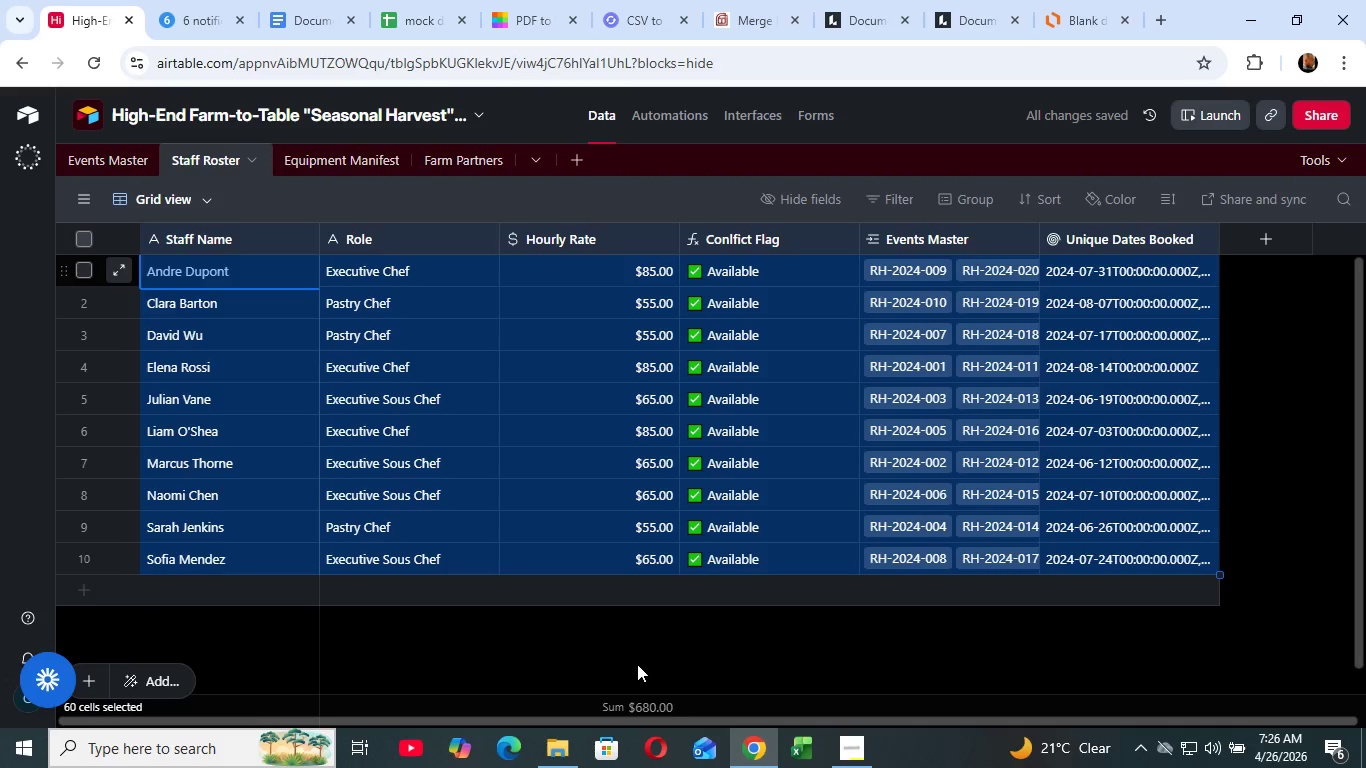 
left_click([649, 631])
 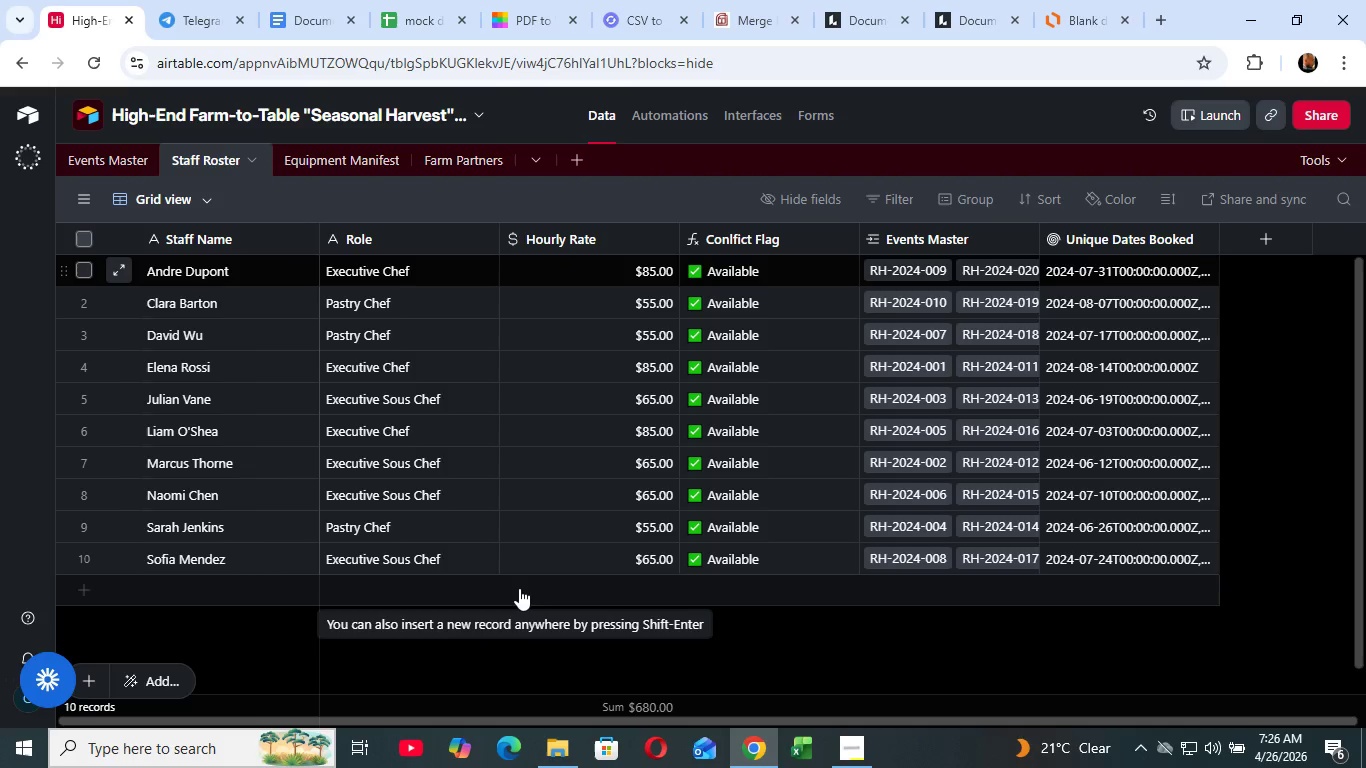 
wait(28.88)
 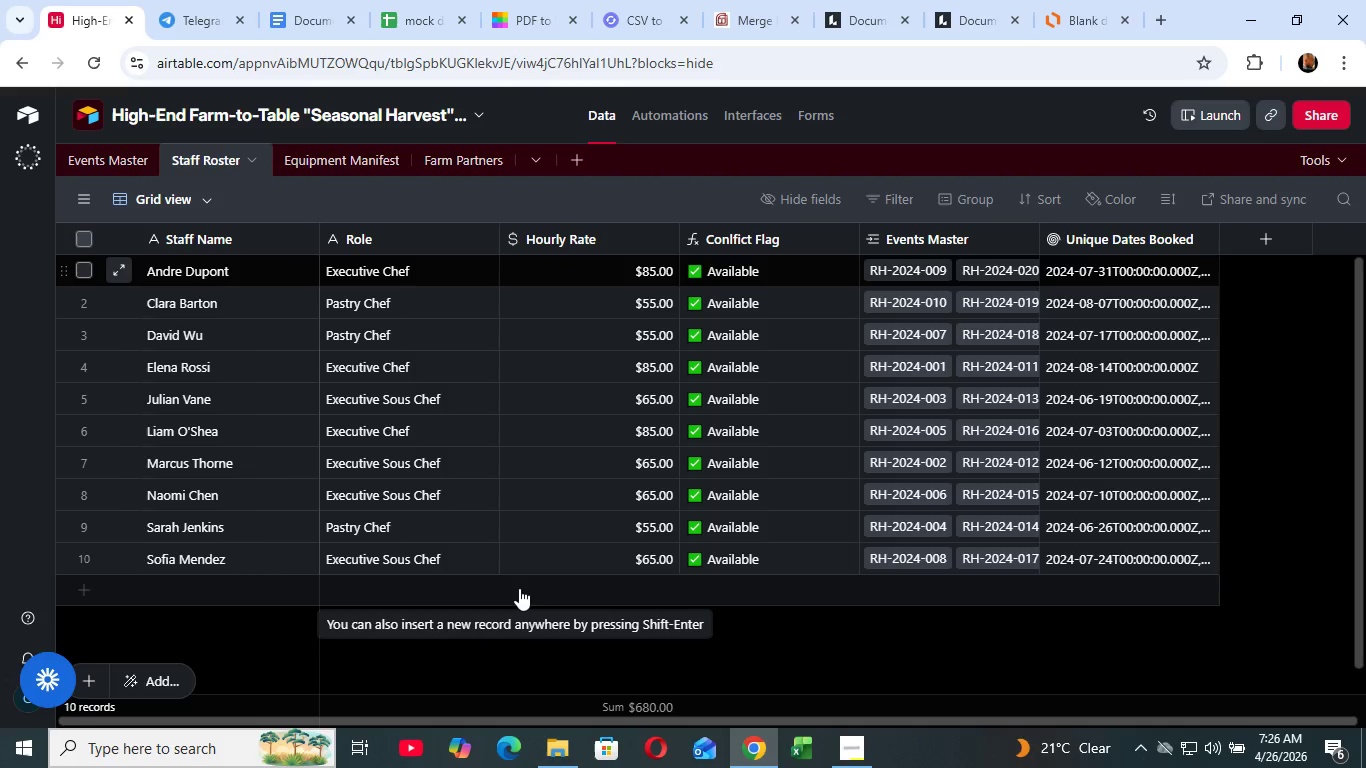 
left_click_drag(start_coordinate=[622, 721], to_coordinate=[516, 756])
 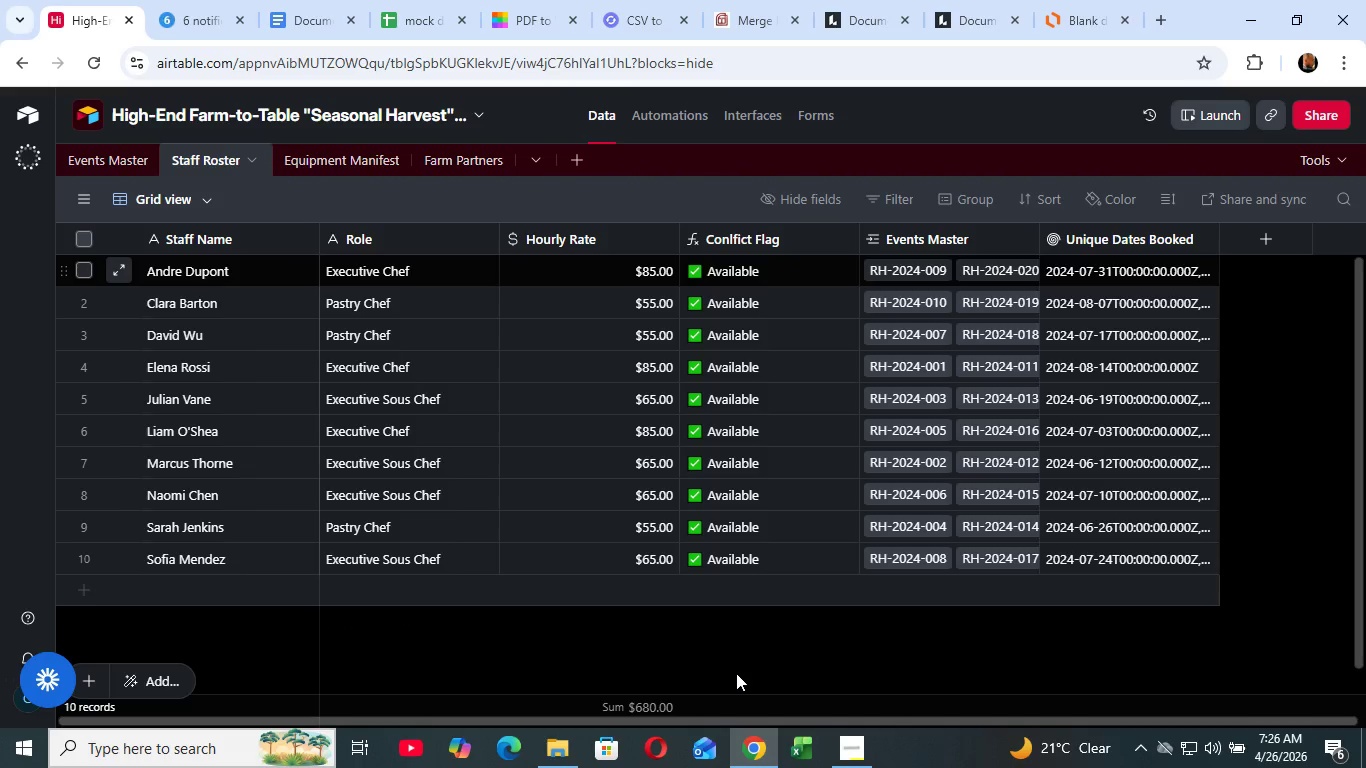 
left_click([739, 673])
 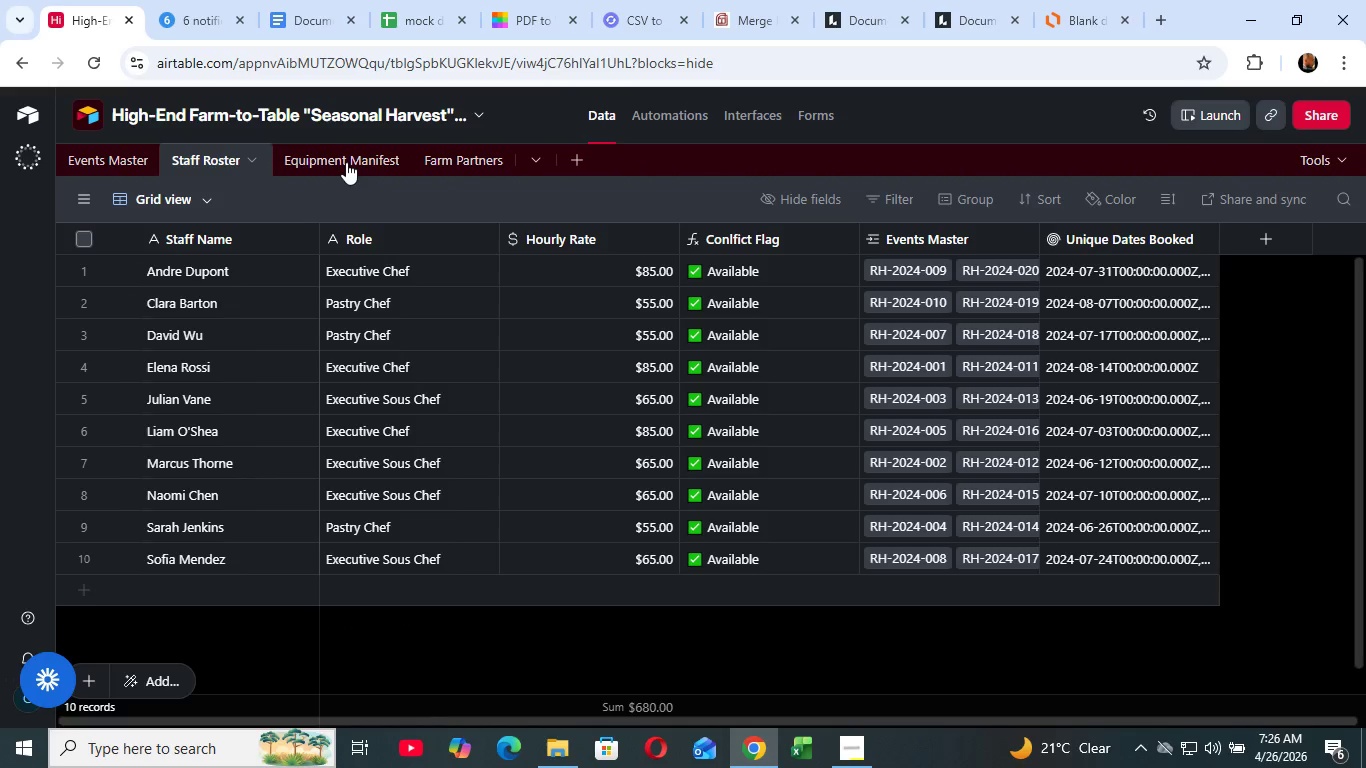 
left_click([346, 162])
 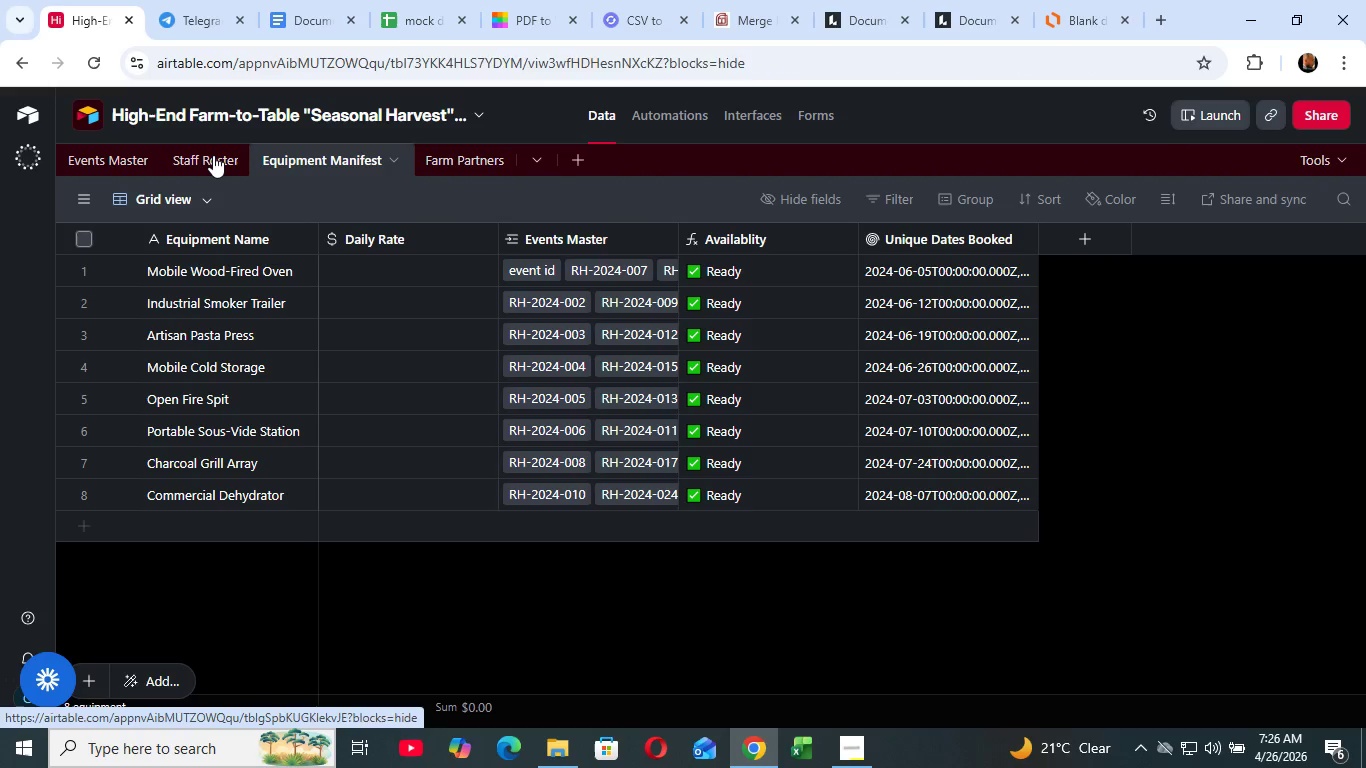 
left_click([213, 155])
 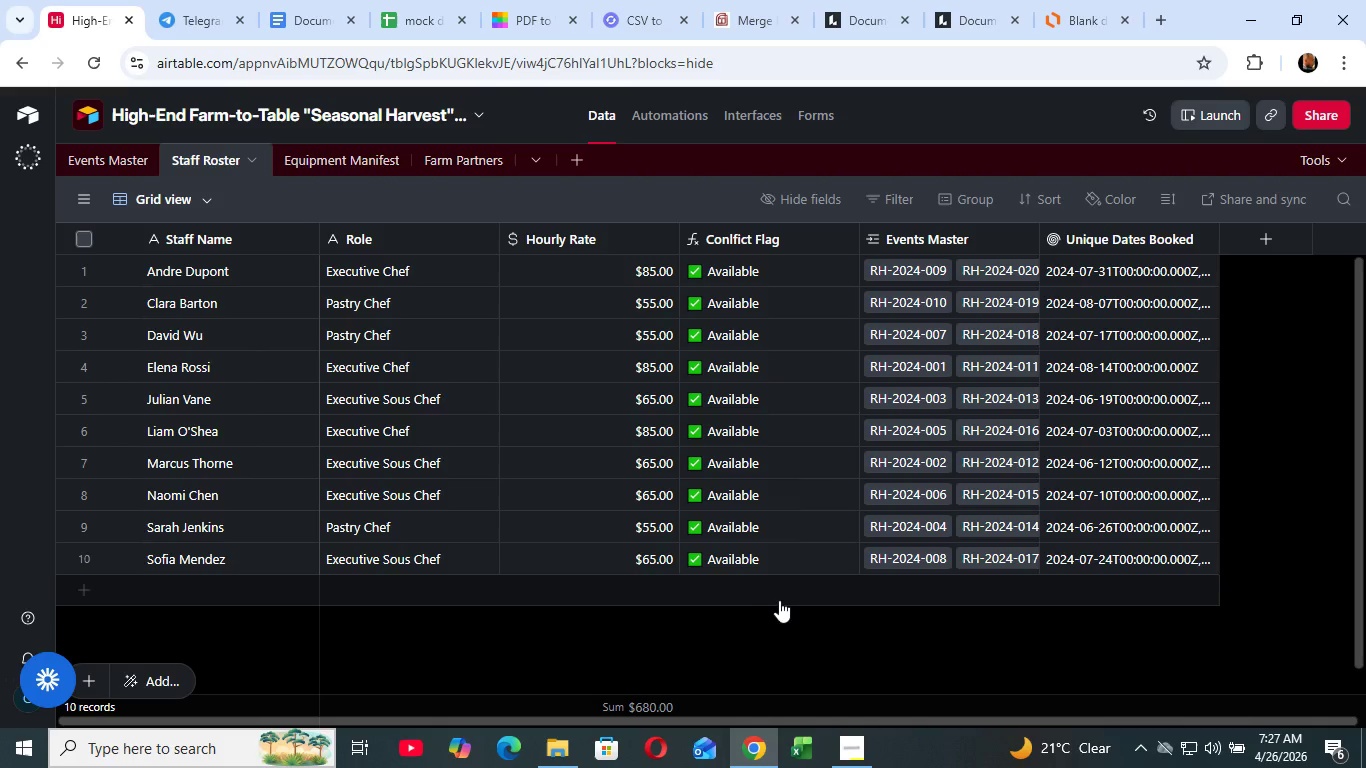 
wait(20.67)
 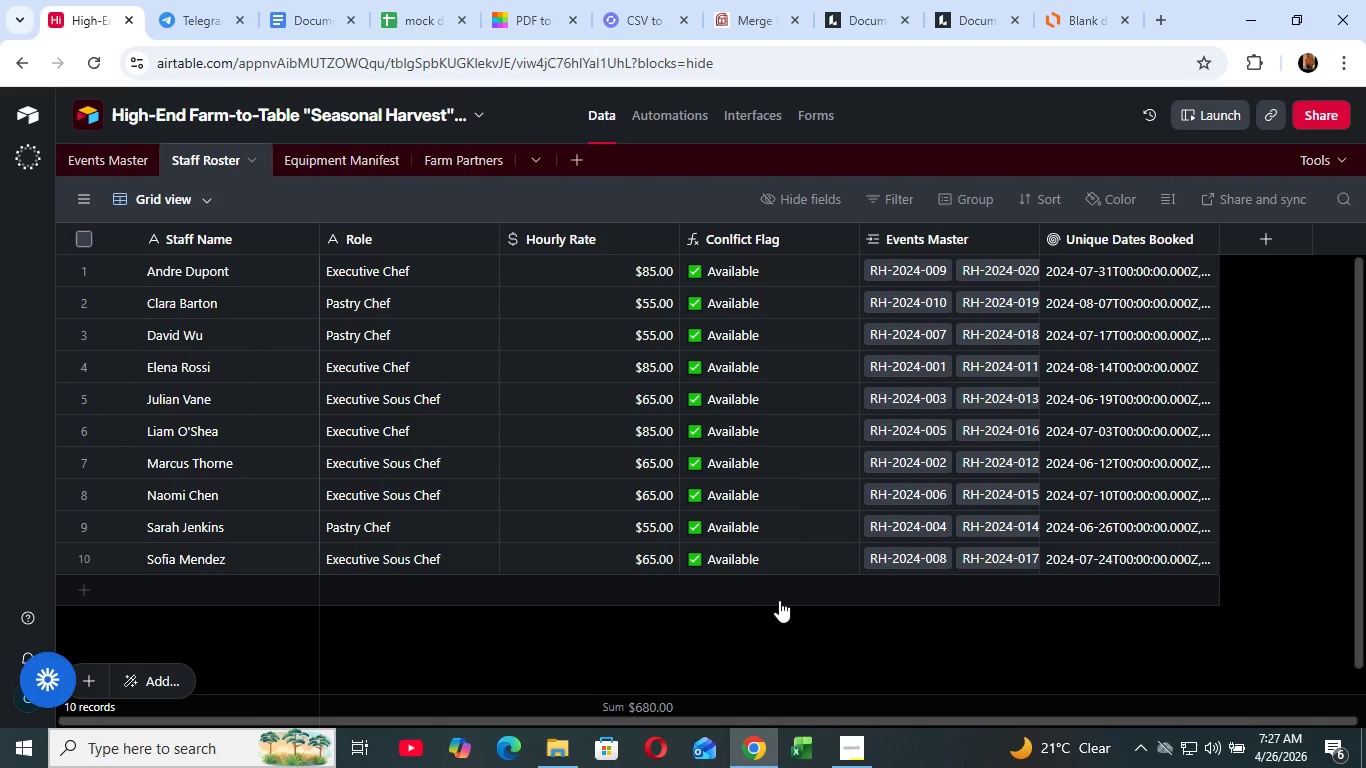 
left_click([841, 236])
 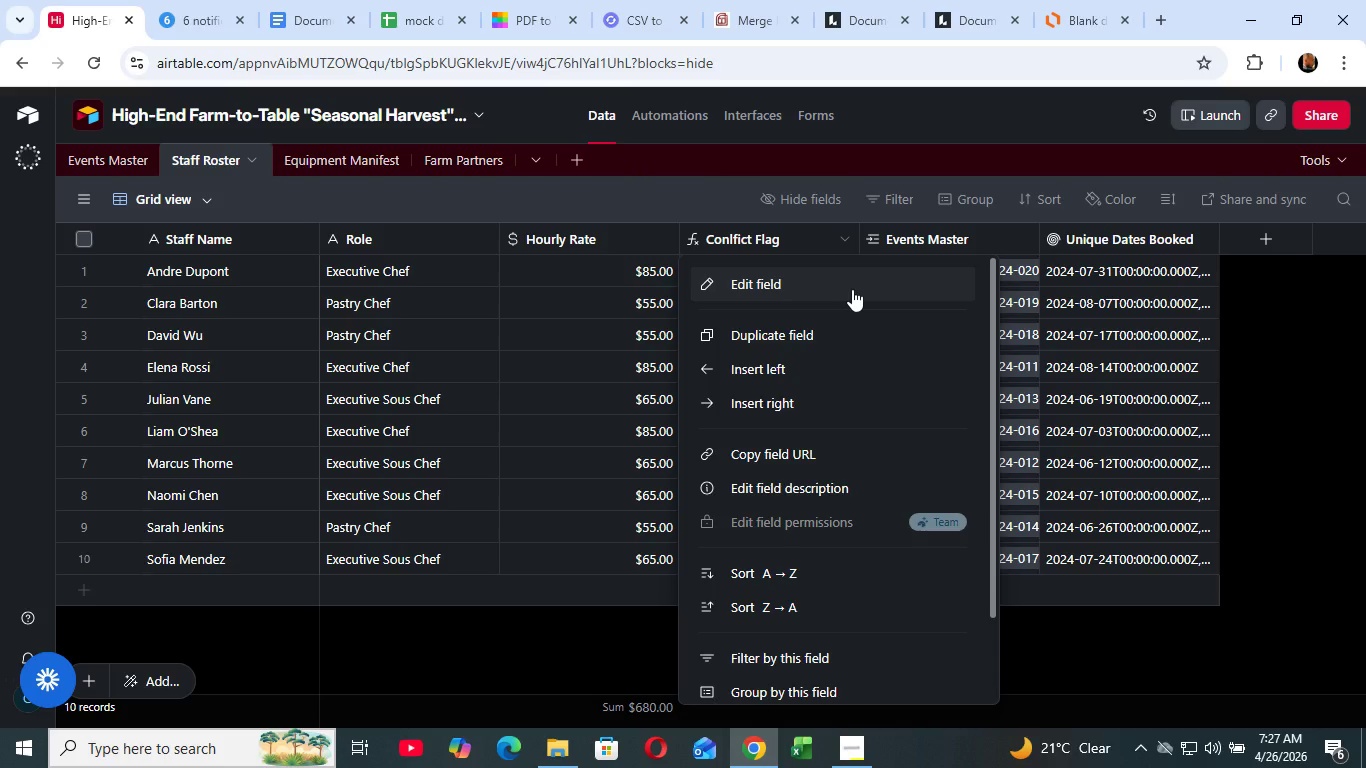 
wait(7.75)
 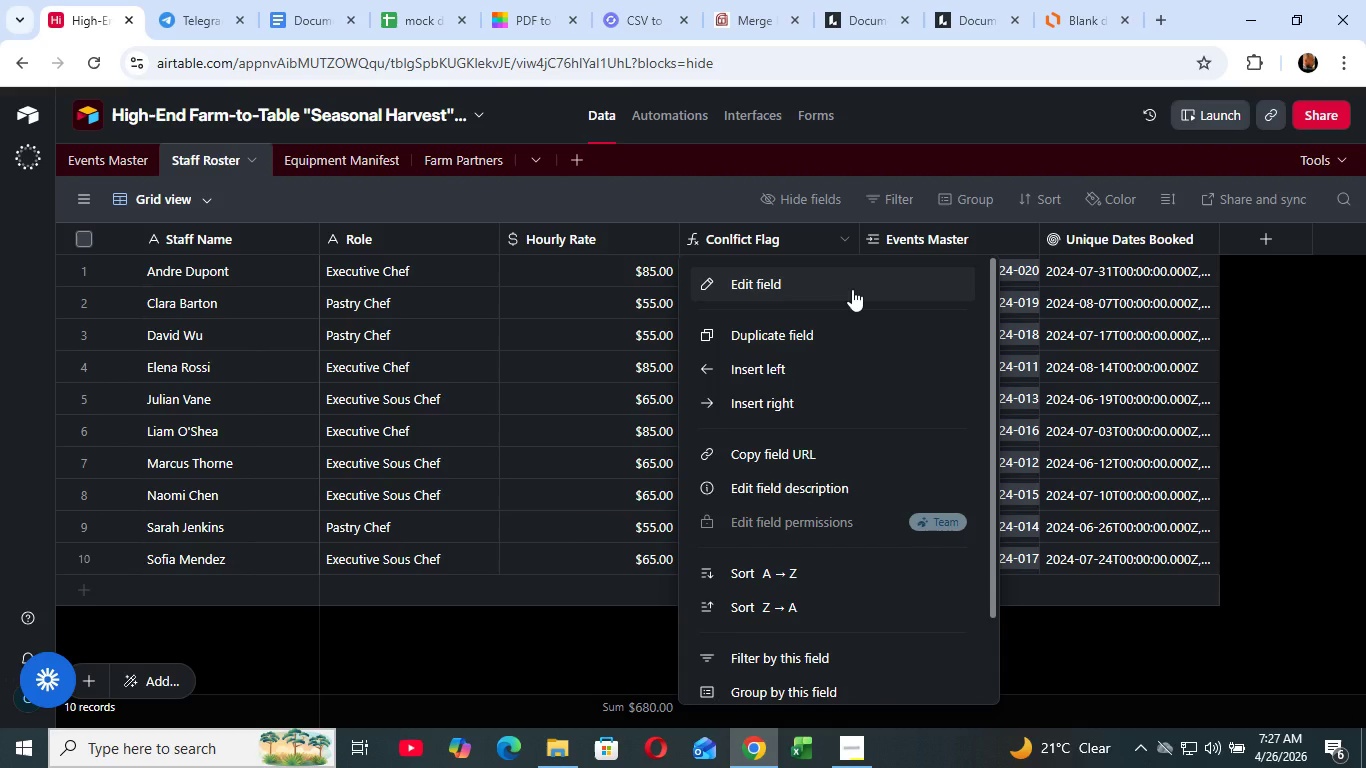 
left_click([853, 287])
 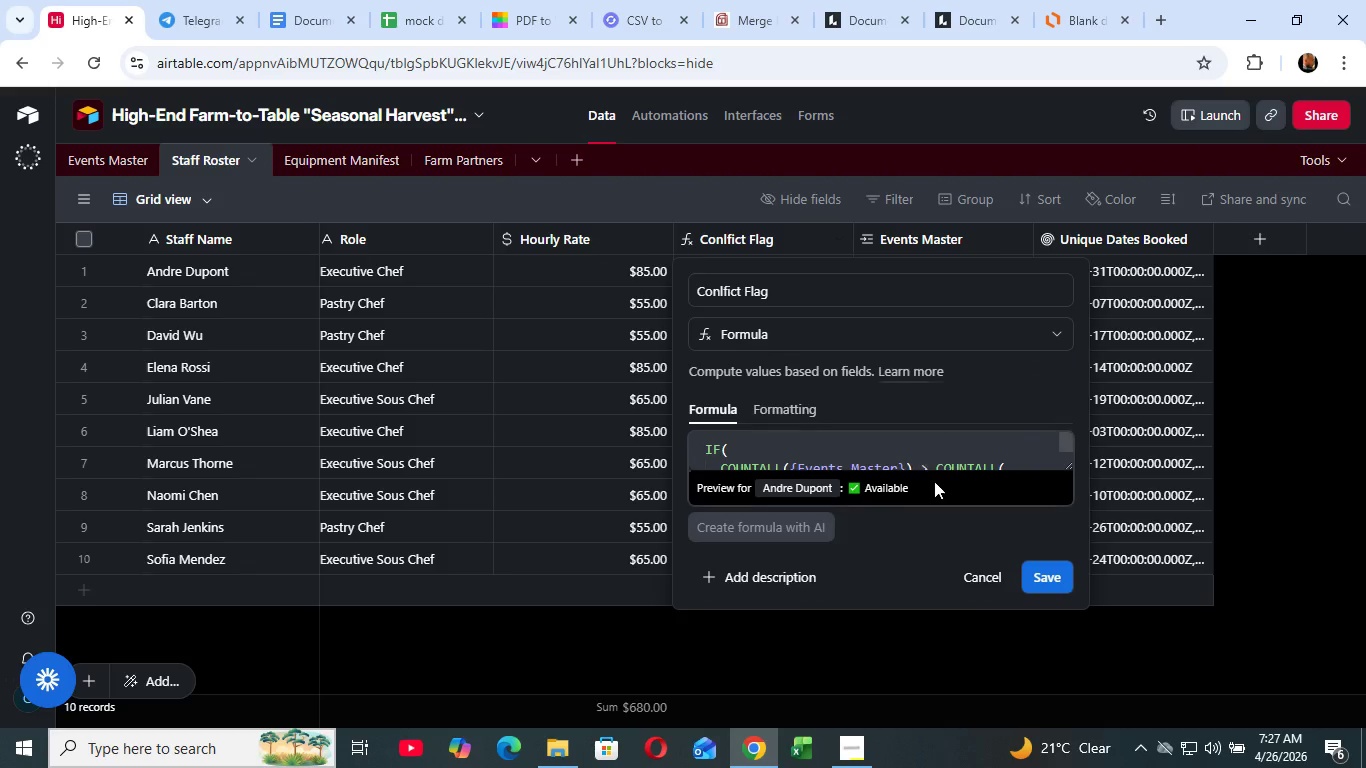 
scroll: coordinate [875, 457], scroll_direction: down, amount: 2.0
 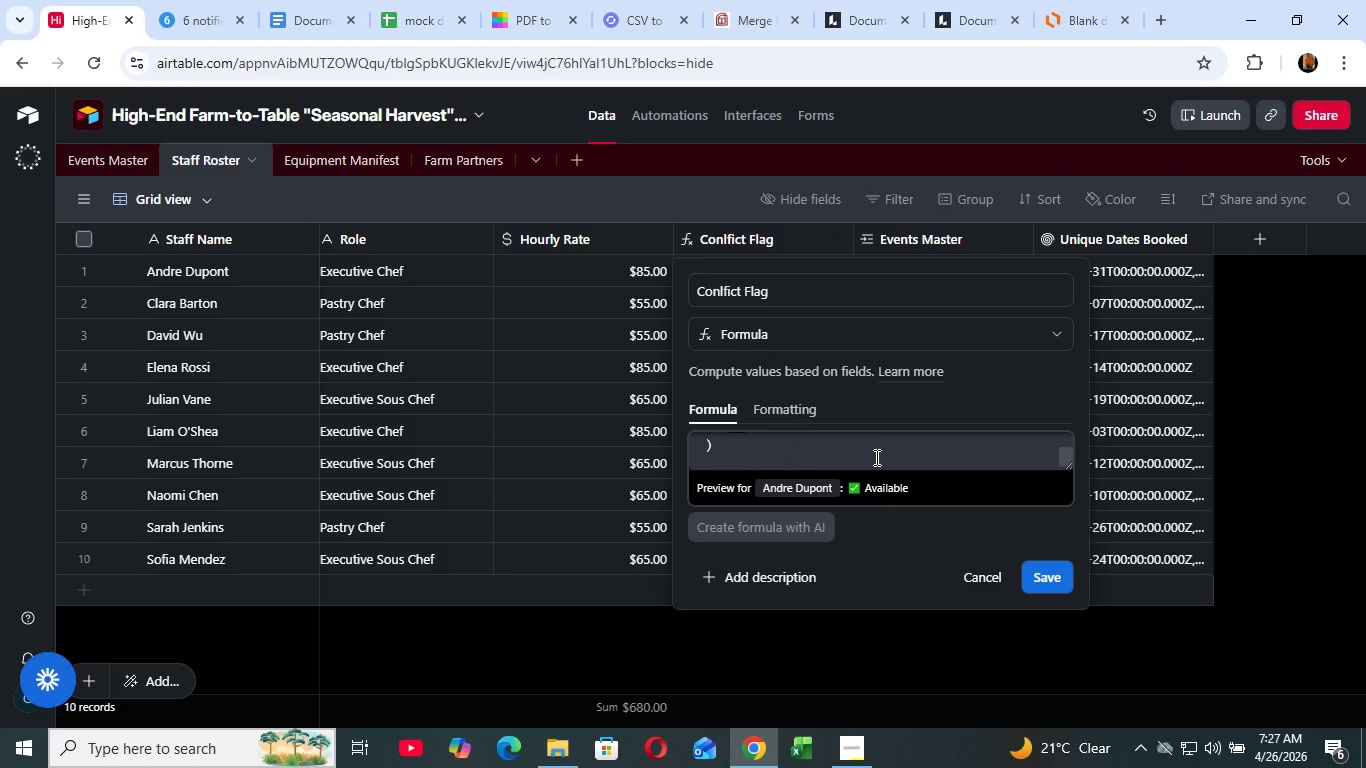 
scroll: coordinate [877, 457], scroll_direction: up, amount: 1.0
 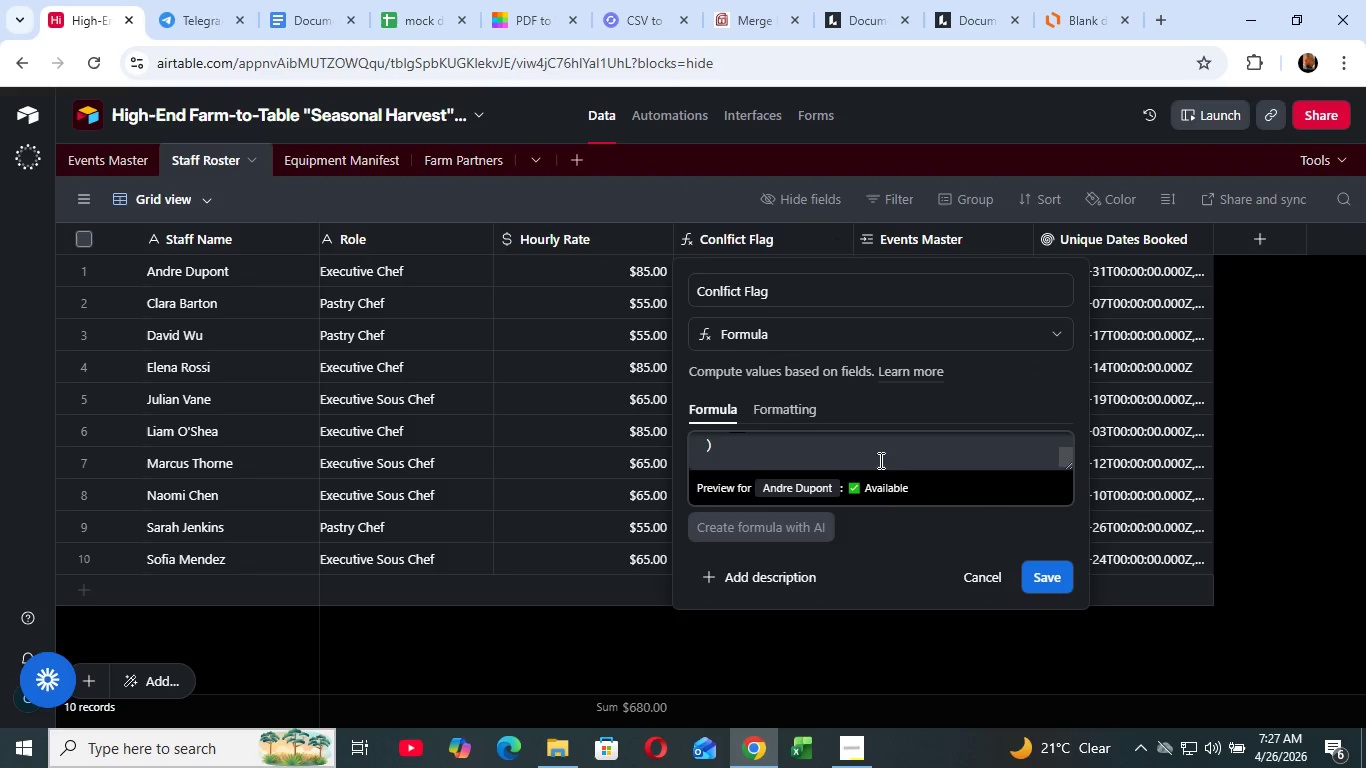 
scroll: coordinate [877, 457], scroll_direction: down, amount: 1.0
 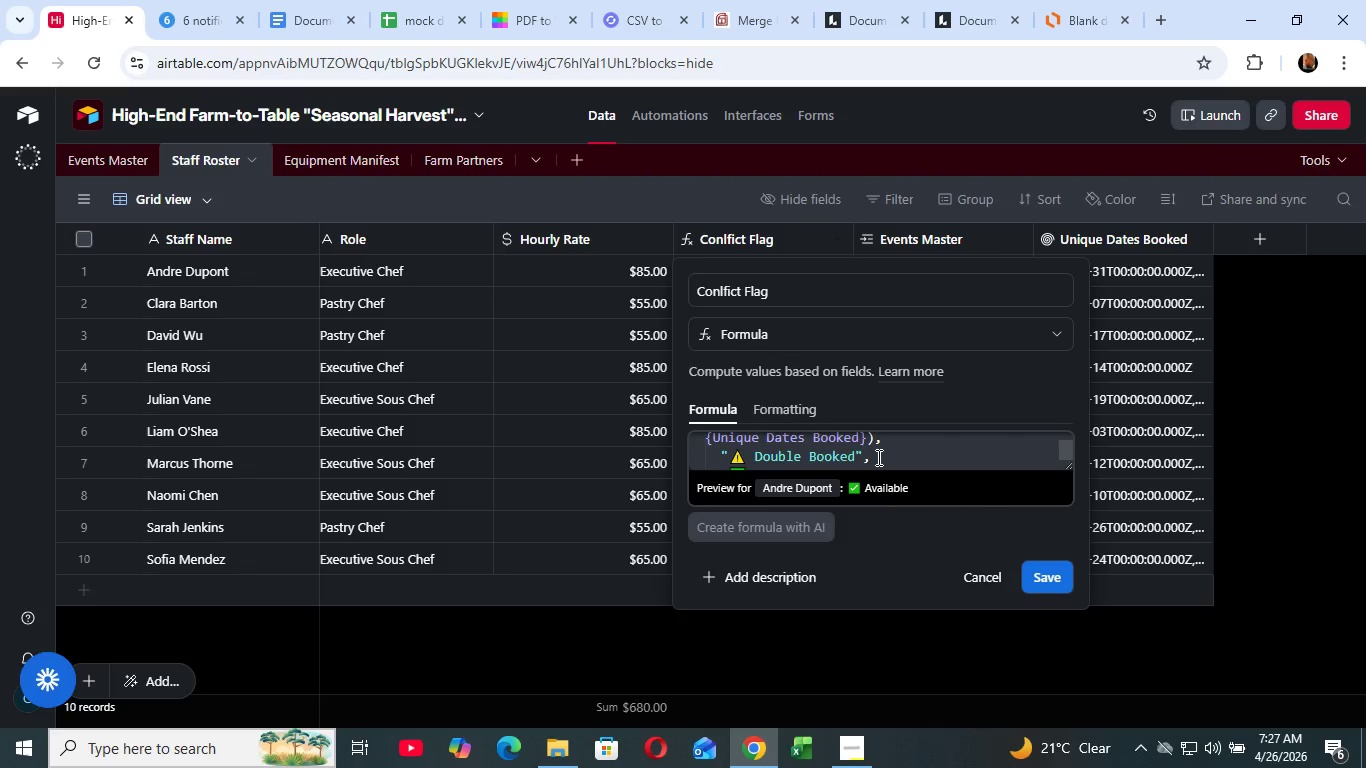 
scroll: coordinate [877, 457], scroll_direction: up, amount: 1.0
 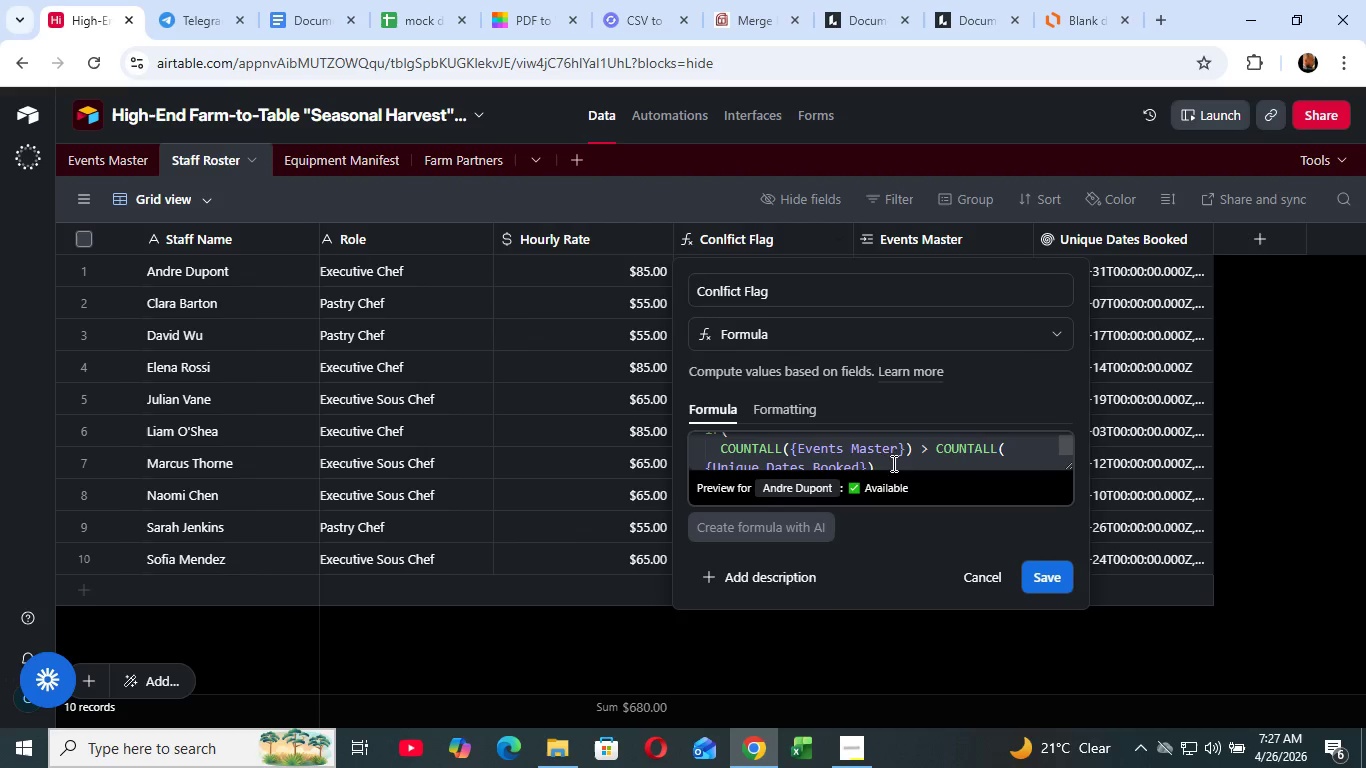 
wait(5.37)
 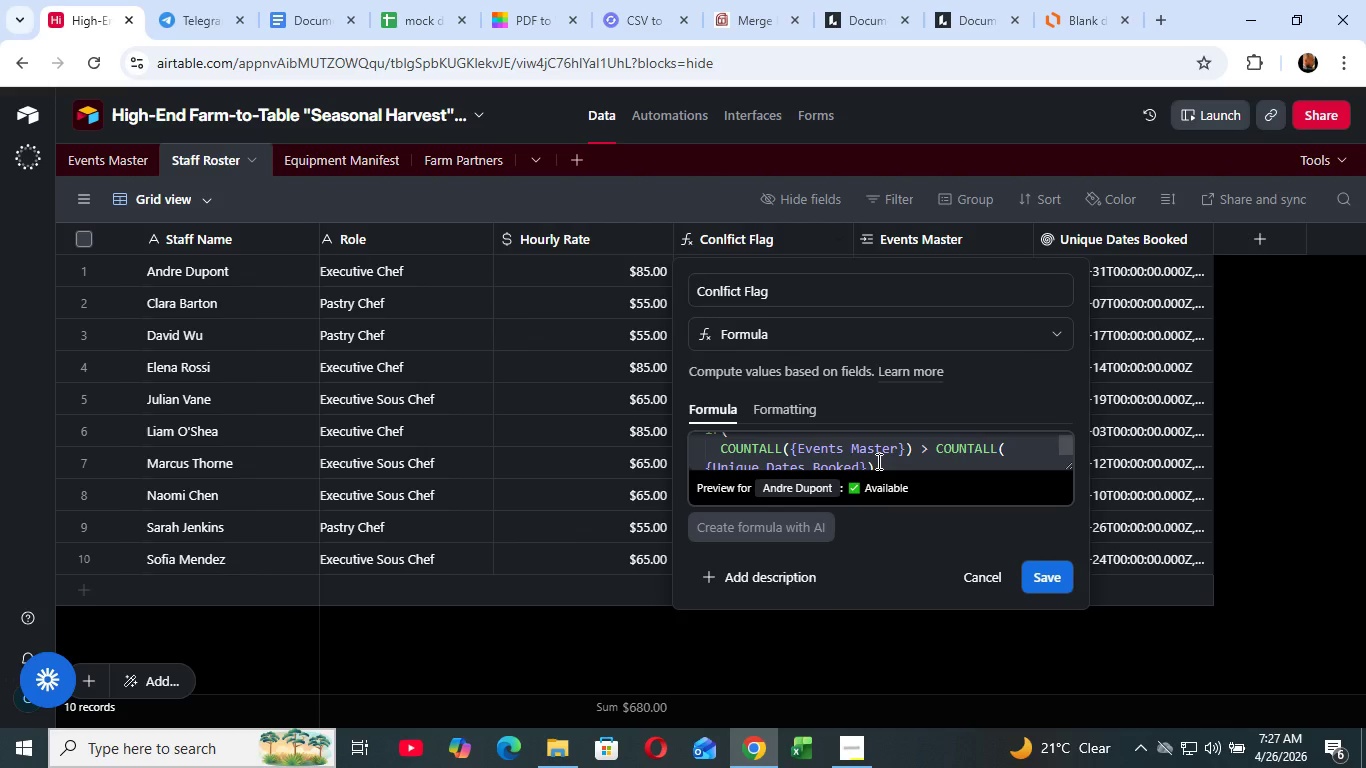 
left_click([992, 573])
 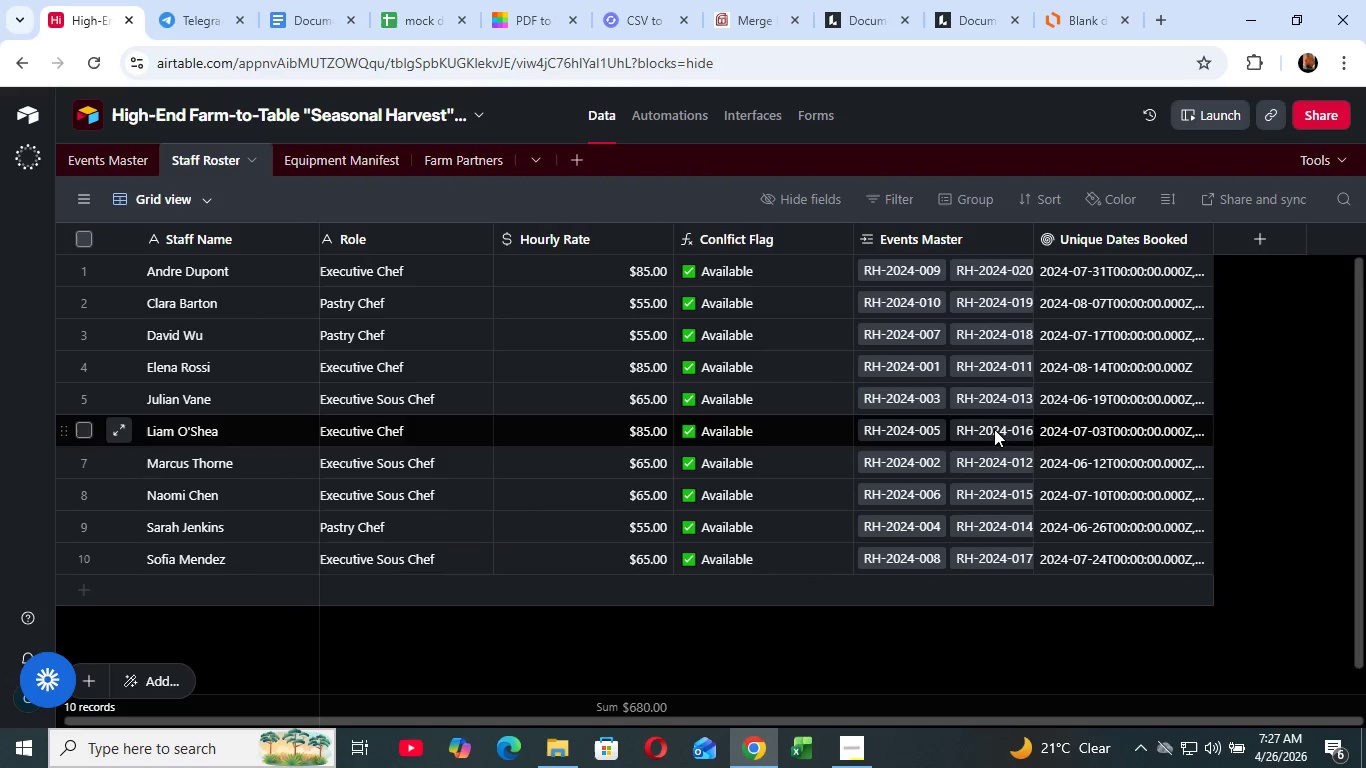 
left_click_drag(start_coordinate=[1031, 233], to_coordinate=[1264, 221])
 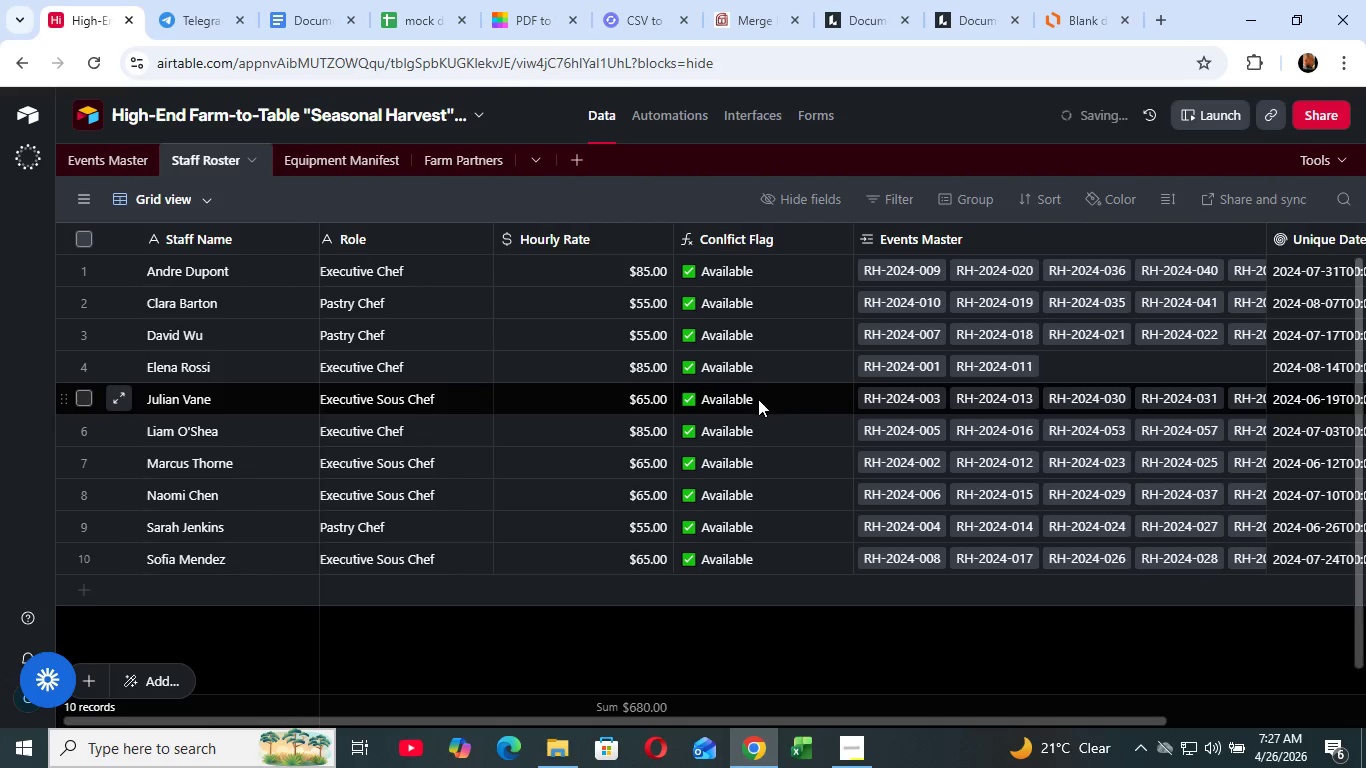 
left_click_drag(start_coordinate=[876, 719], to_coordinate=[1242, 721])
 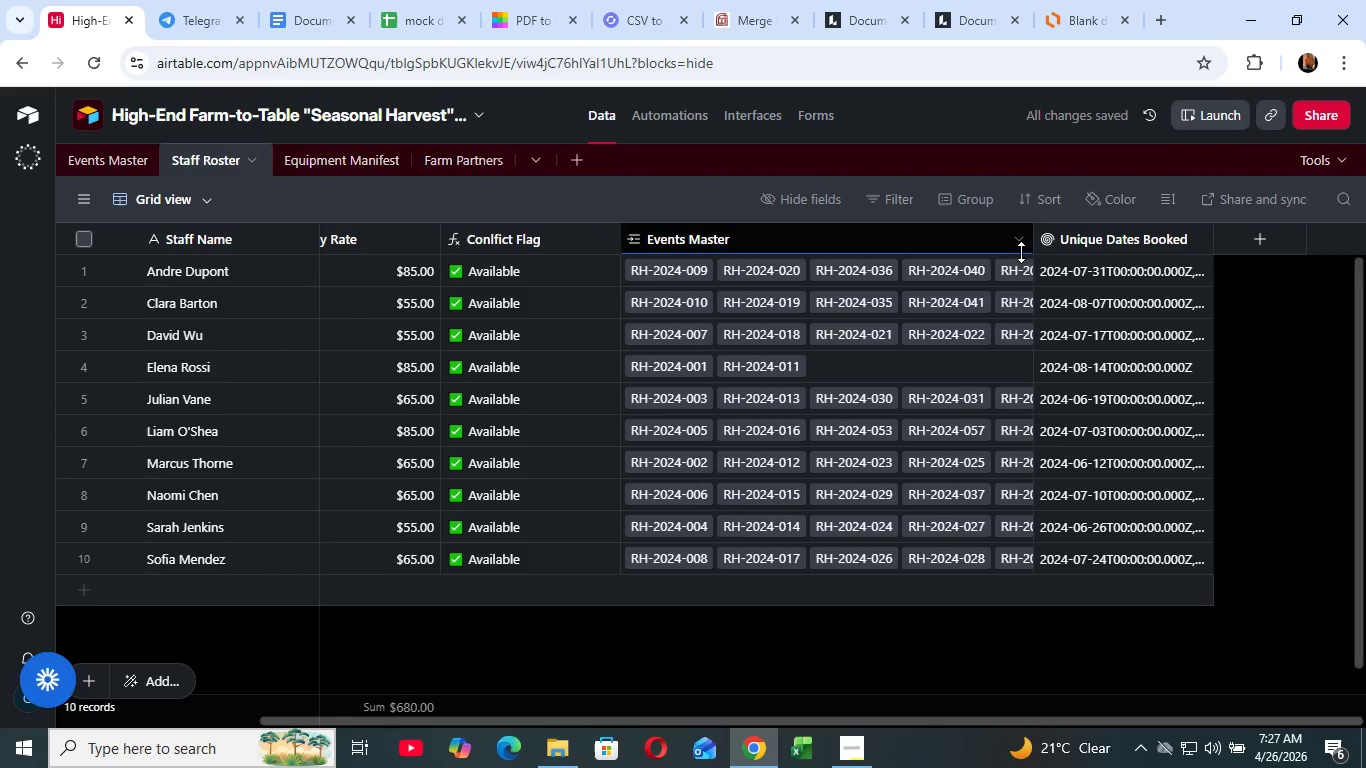 
left_click_drag(start_coordinate=[1030, 232], to_coordinate=[1230, 226])
 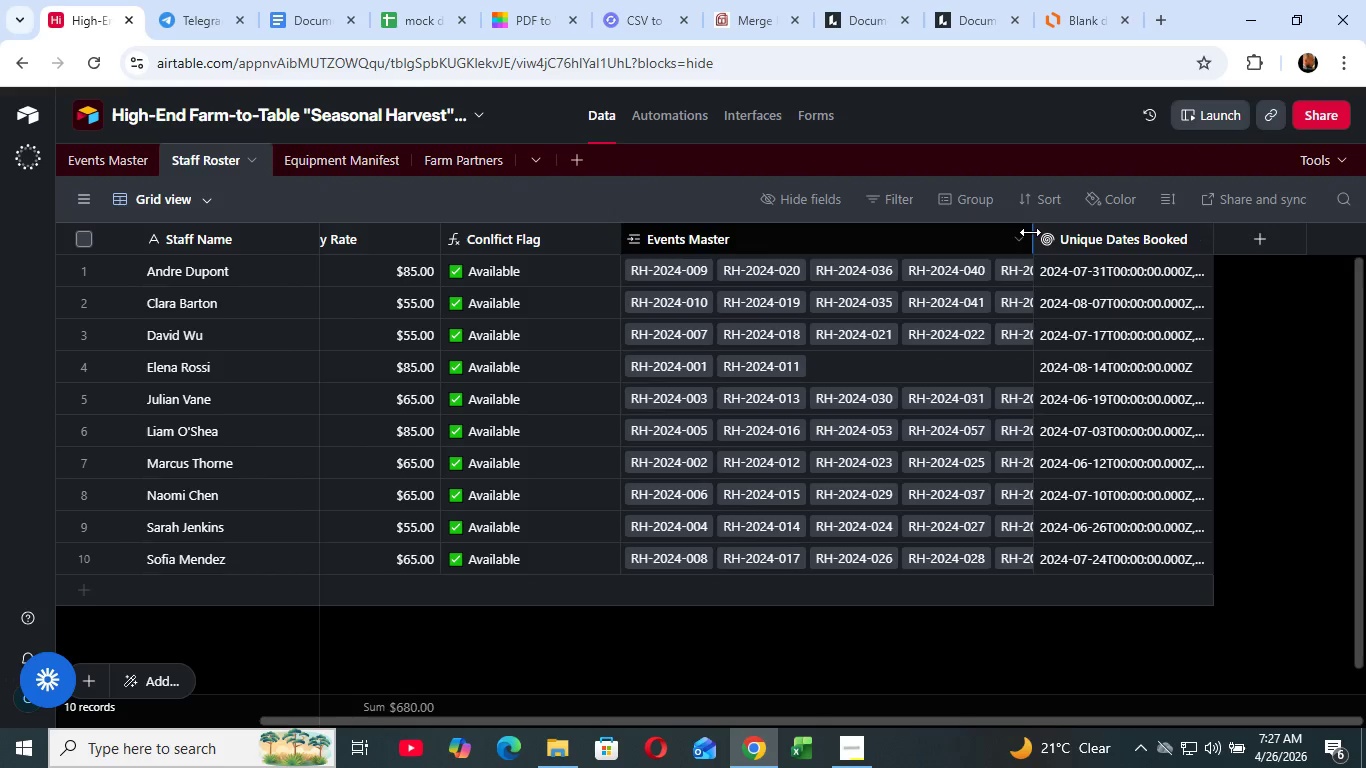 
left_click_drag(start_coordinate=[1324, 223], to_coordinate=[1324, 230])
 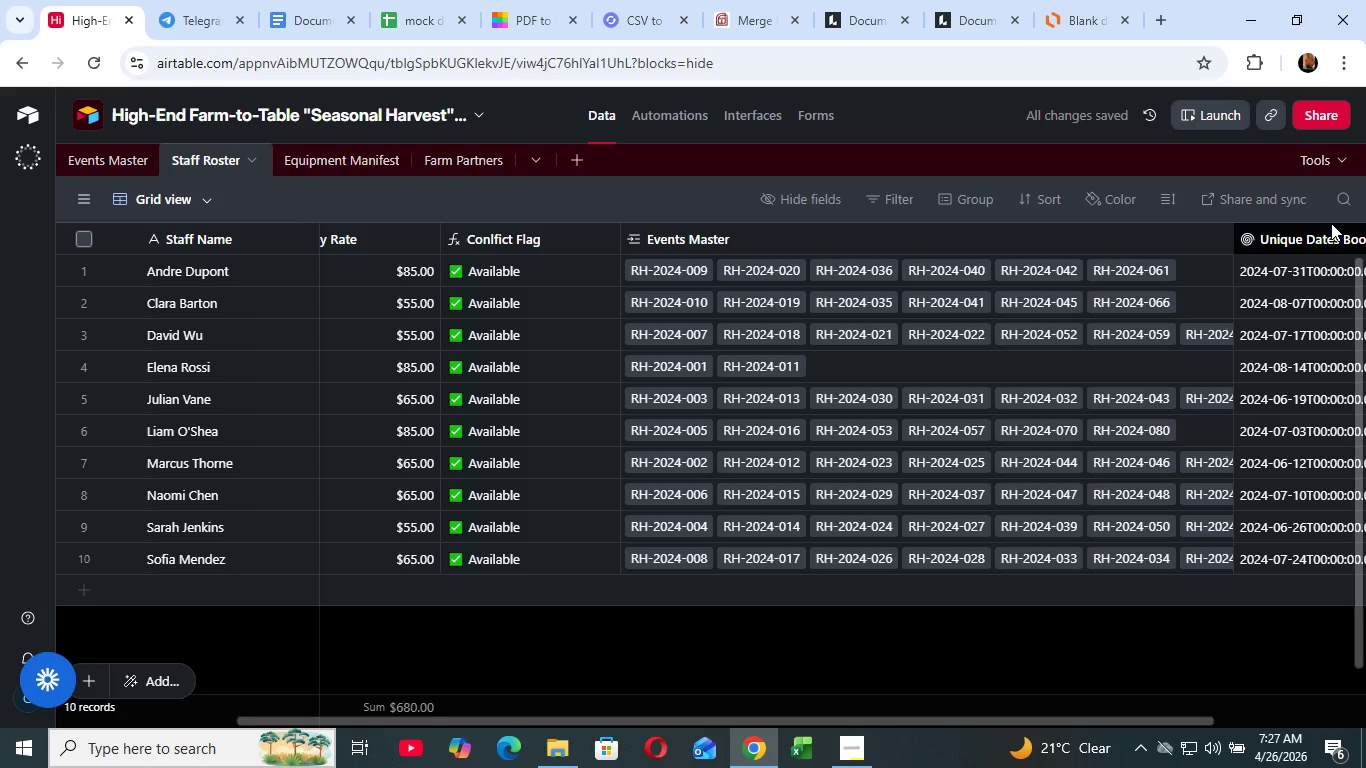 
left_click_drag(start_coordinate=[1114, 717], to_coordinate=[1365, 694])
 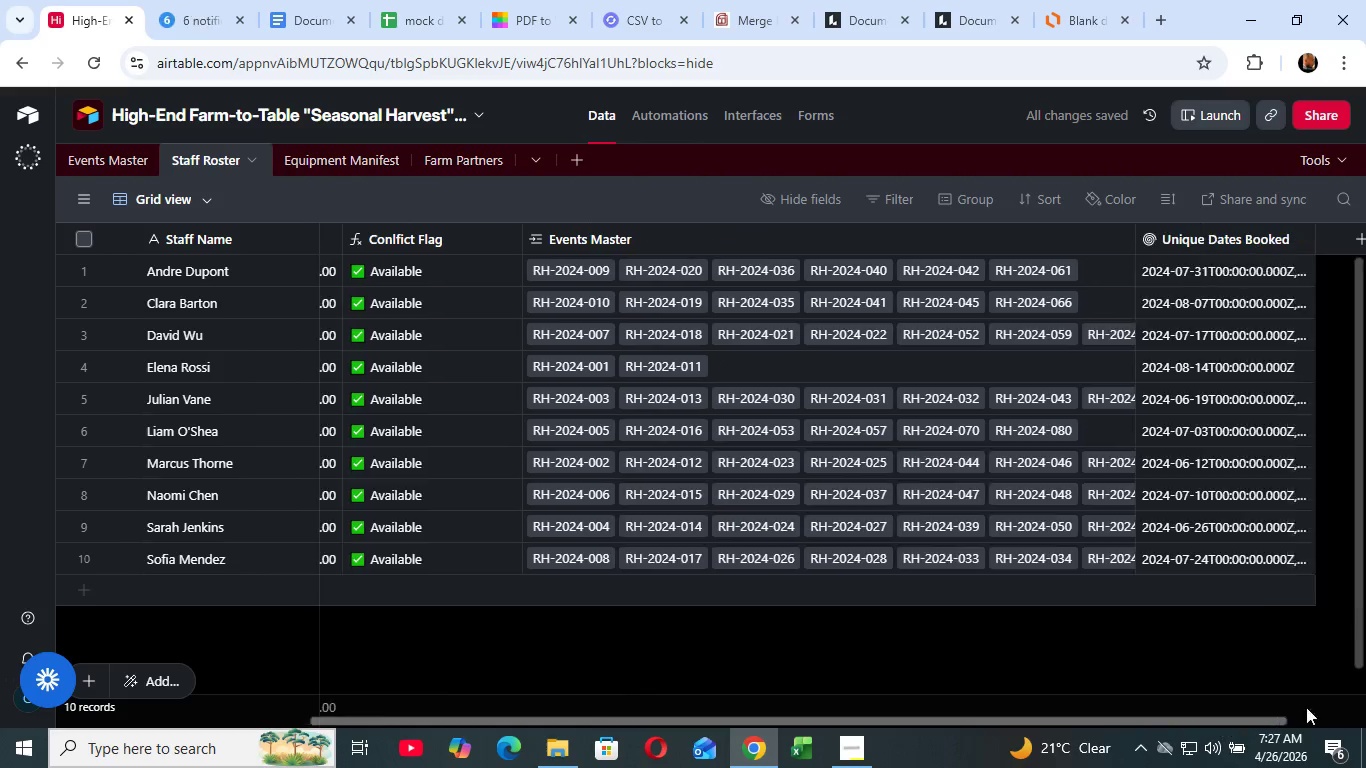 
left_click_drag(start_coordinate=[1032, 241], to_coordinate=[985, 373])
 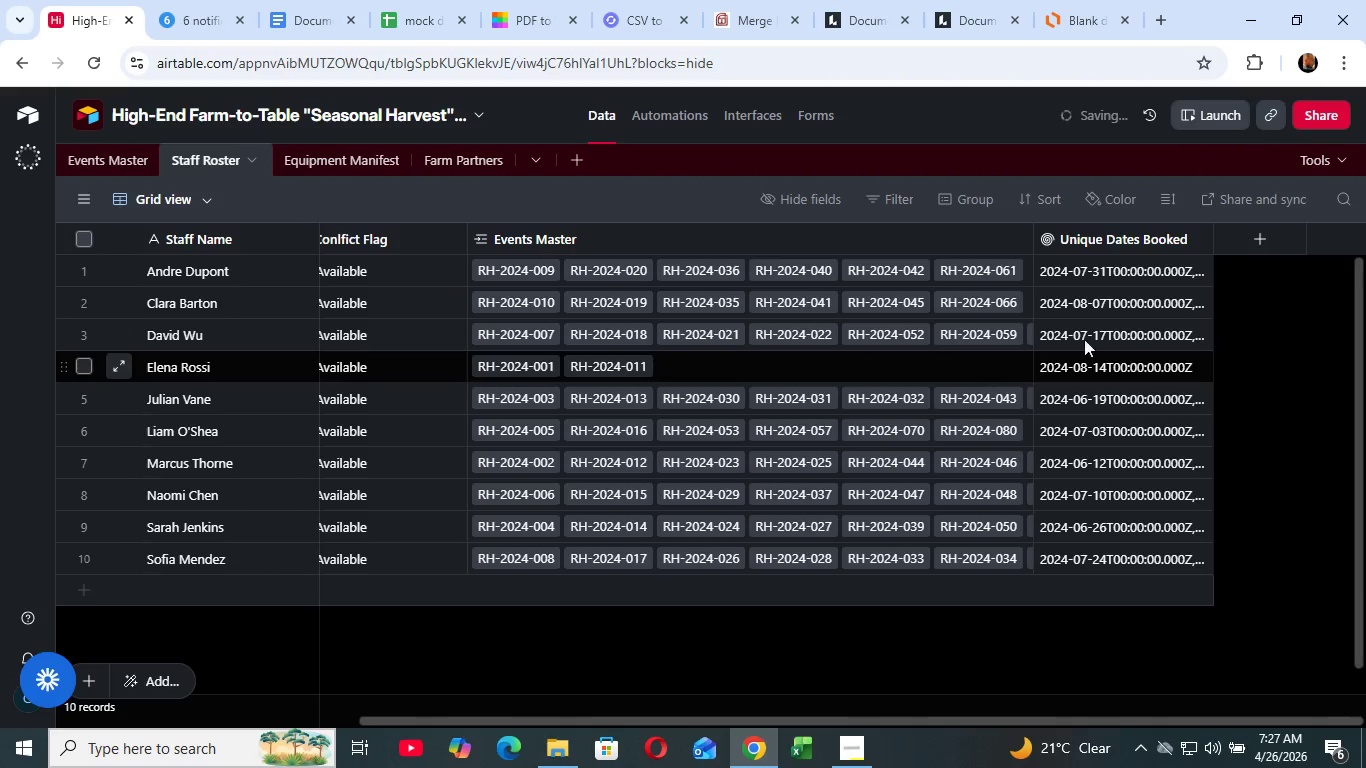 
left_click_drag(start_coordinate=[1031, 236], to_coordinate=[746, 378])
 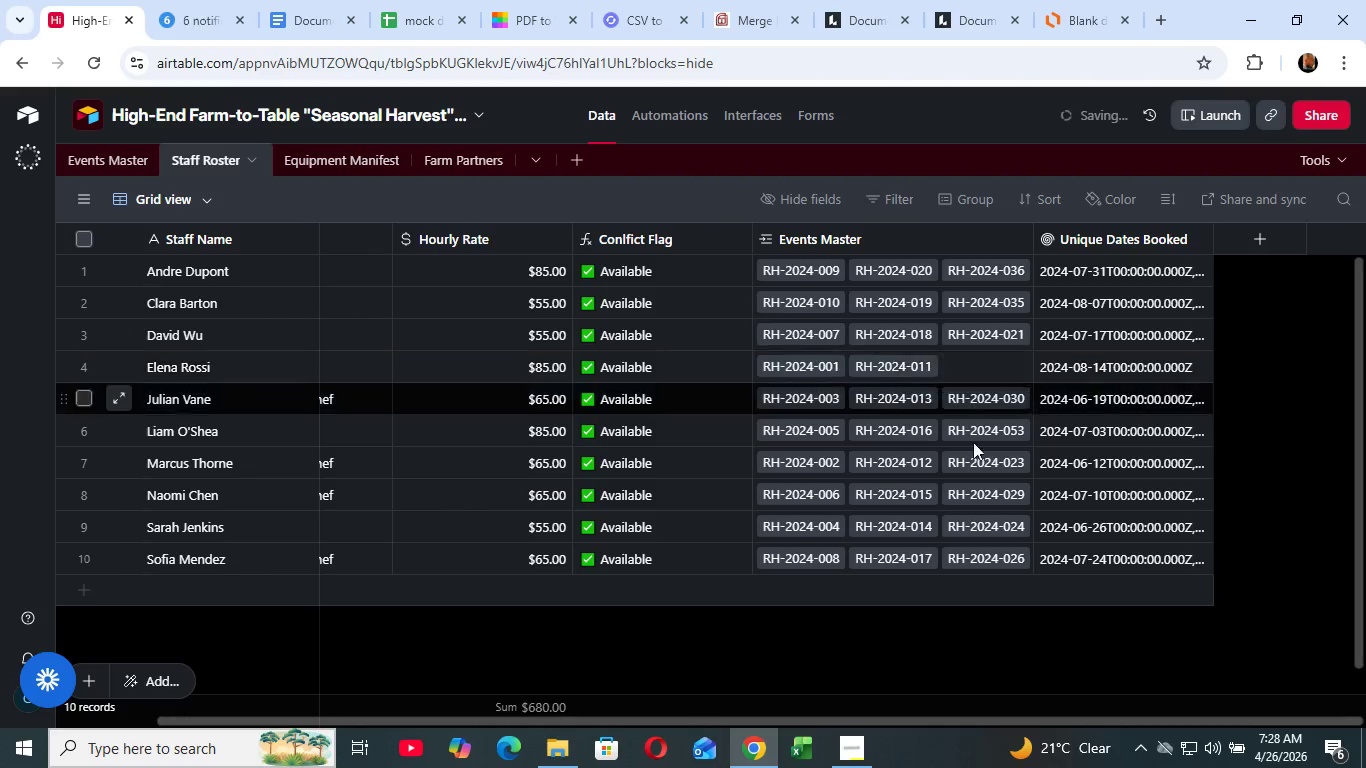 
left_click_drag(start_coordinate=[1210, 235], to_coordinate=[1365, 216])
 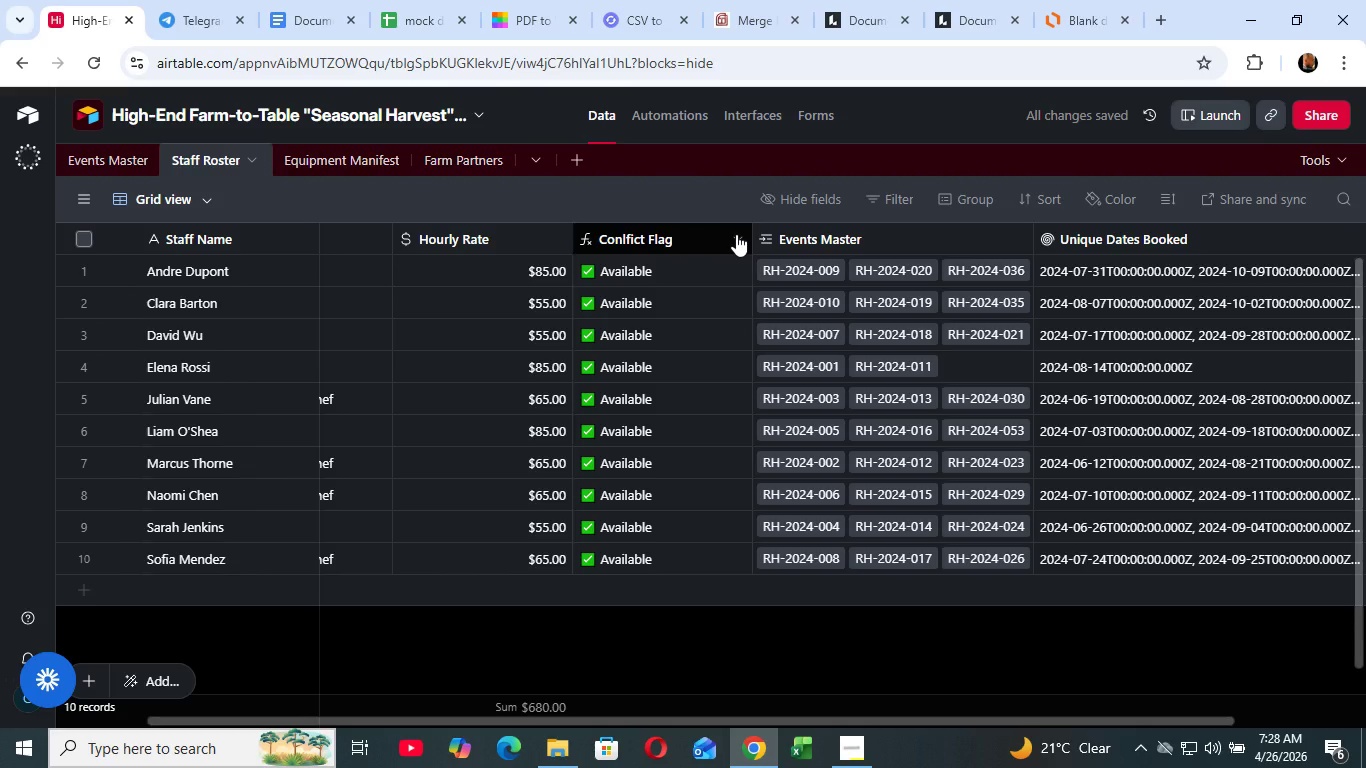 
left_click([736, 234])
 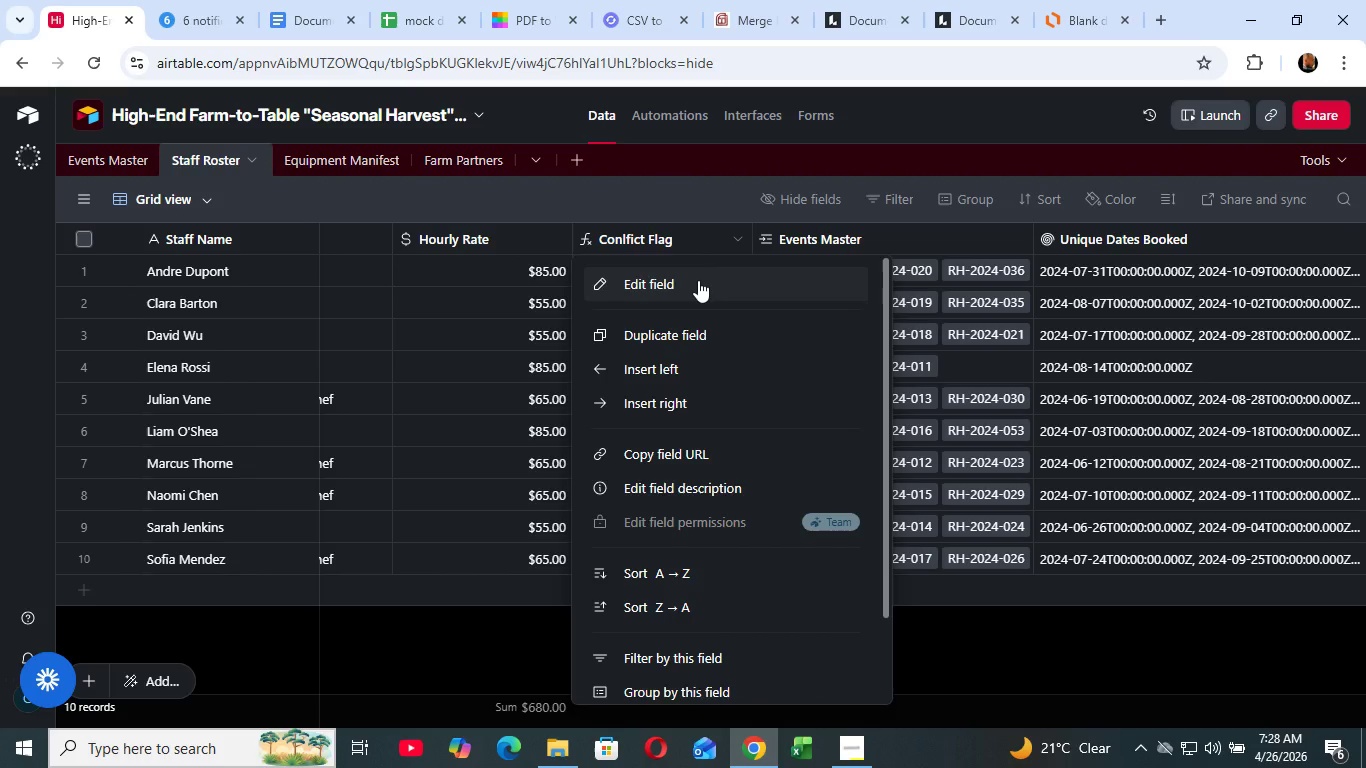 
left_click([698, 280])
 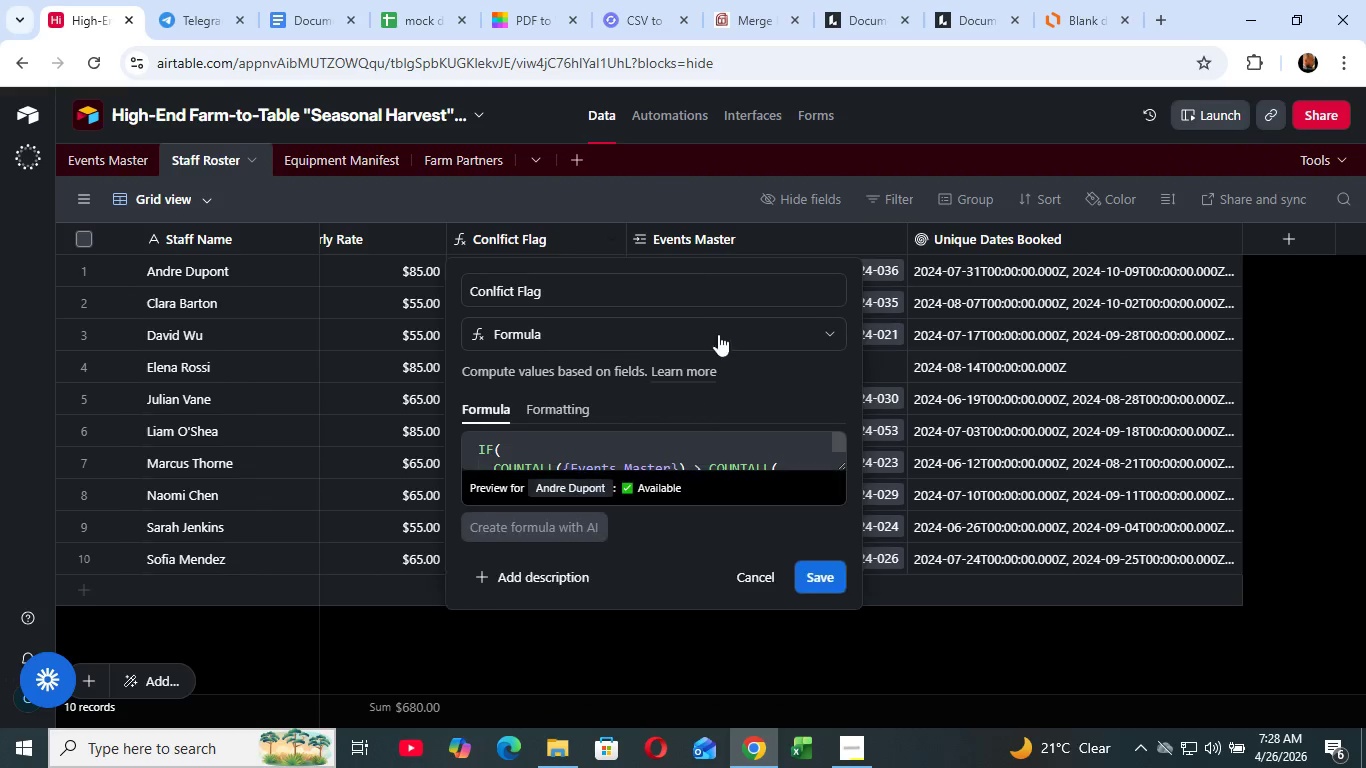 
scroll: coordinate [705, 448], scroll_direction: down, amount: 2.0
 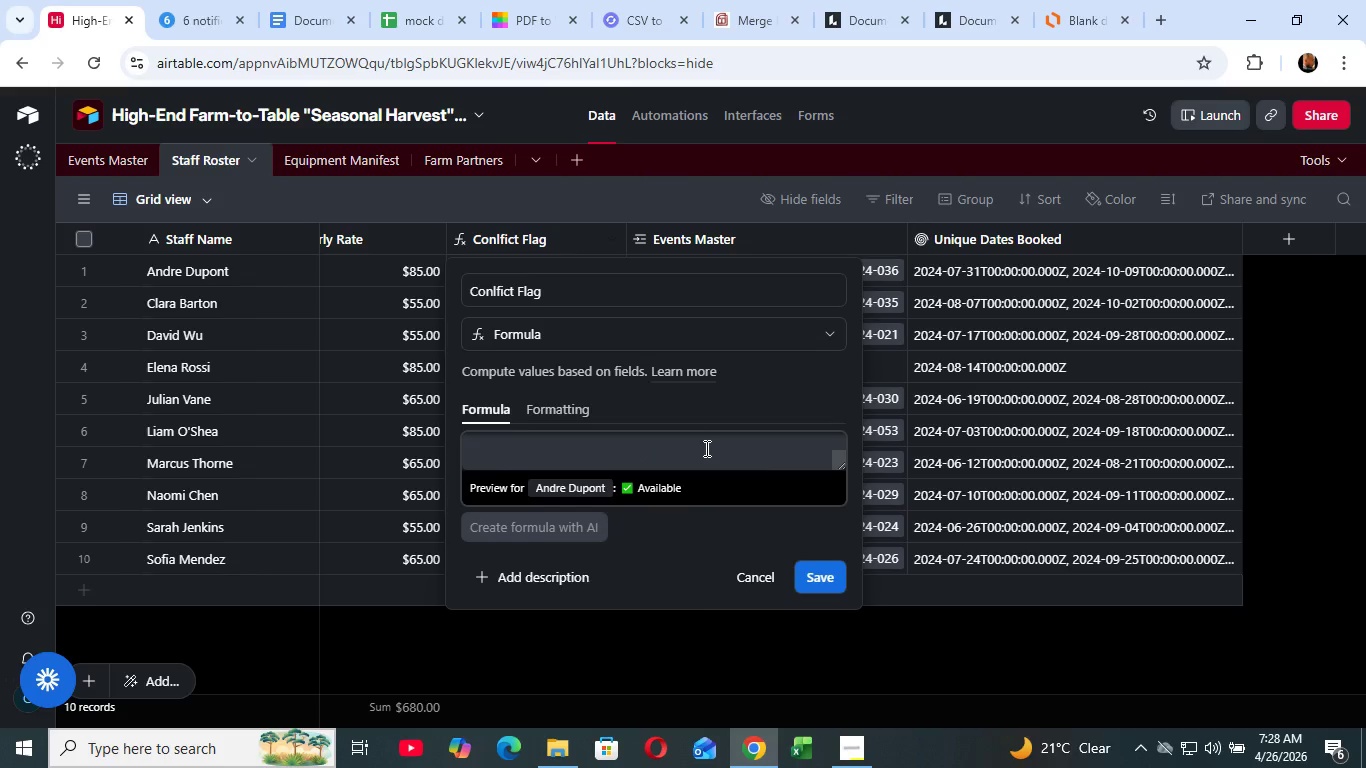 
scroll: coordinate [705, 448], scroll_direction: up, amount: 1.0
 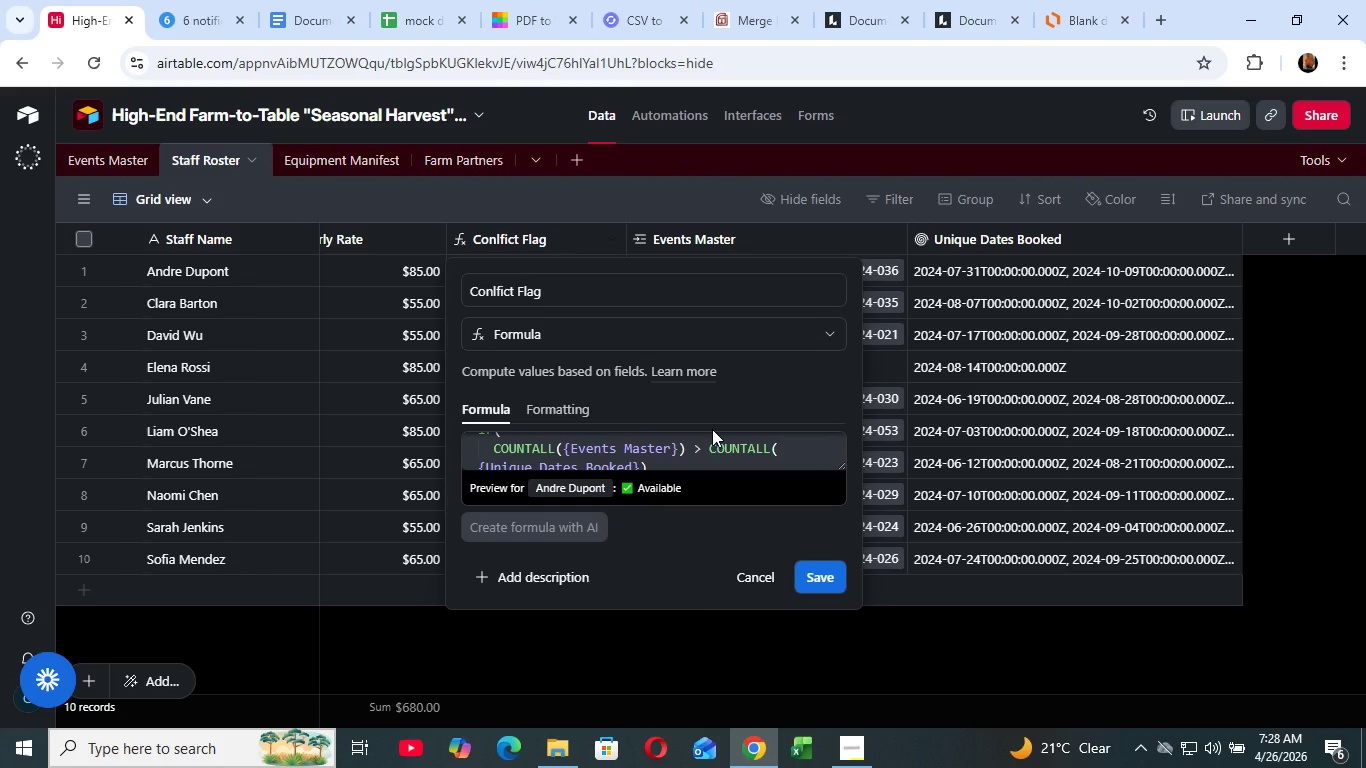 
wait(20.03)
 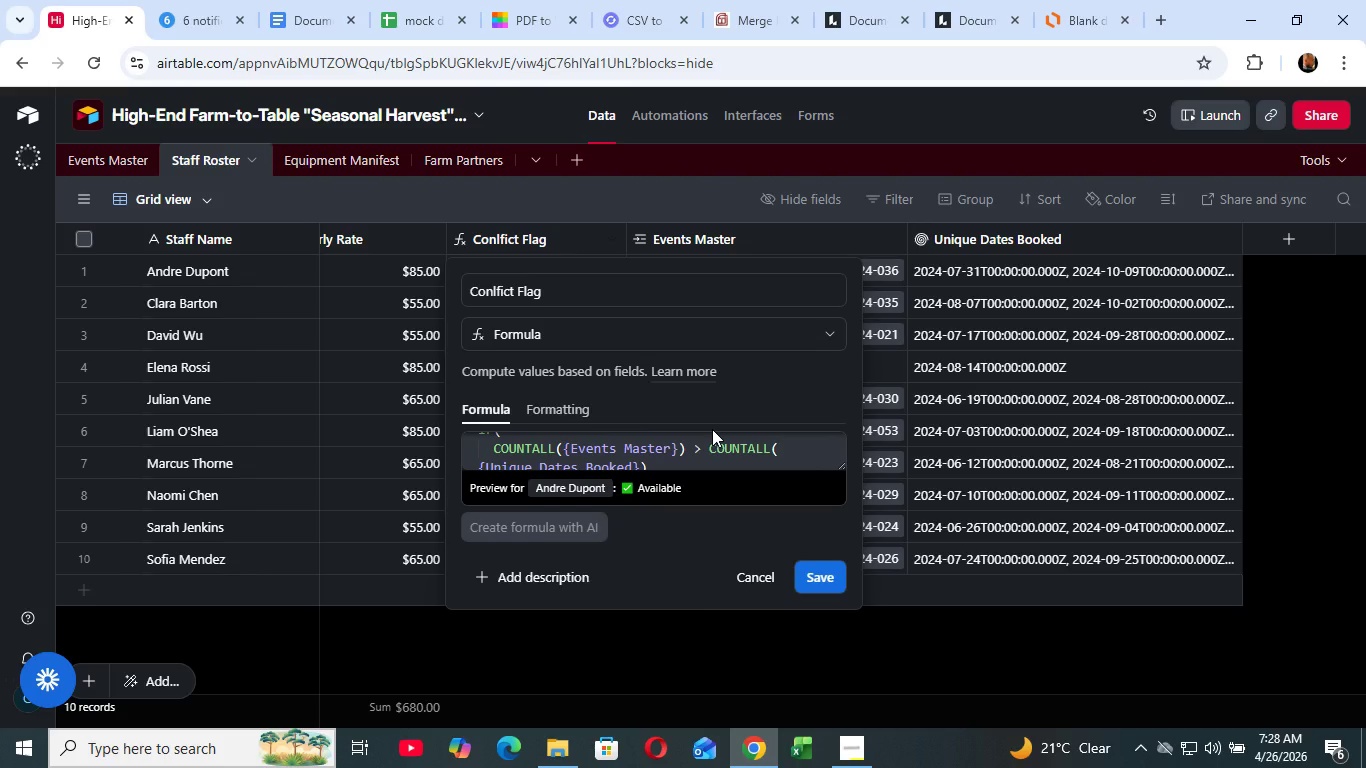 
scroll: coordinate [670, 460], scroll_direction: down, amount: 1.0
 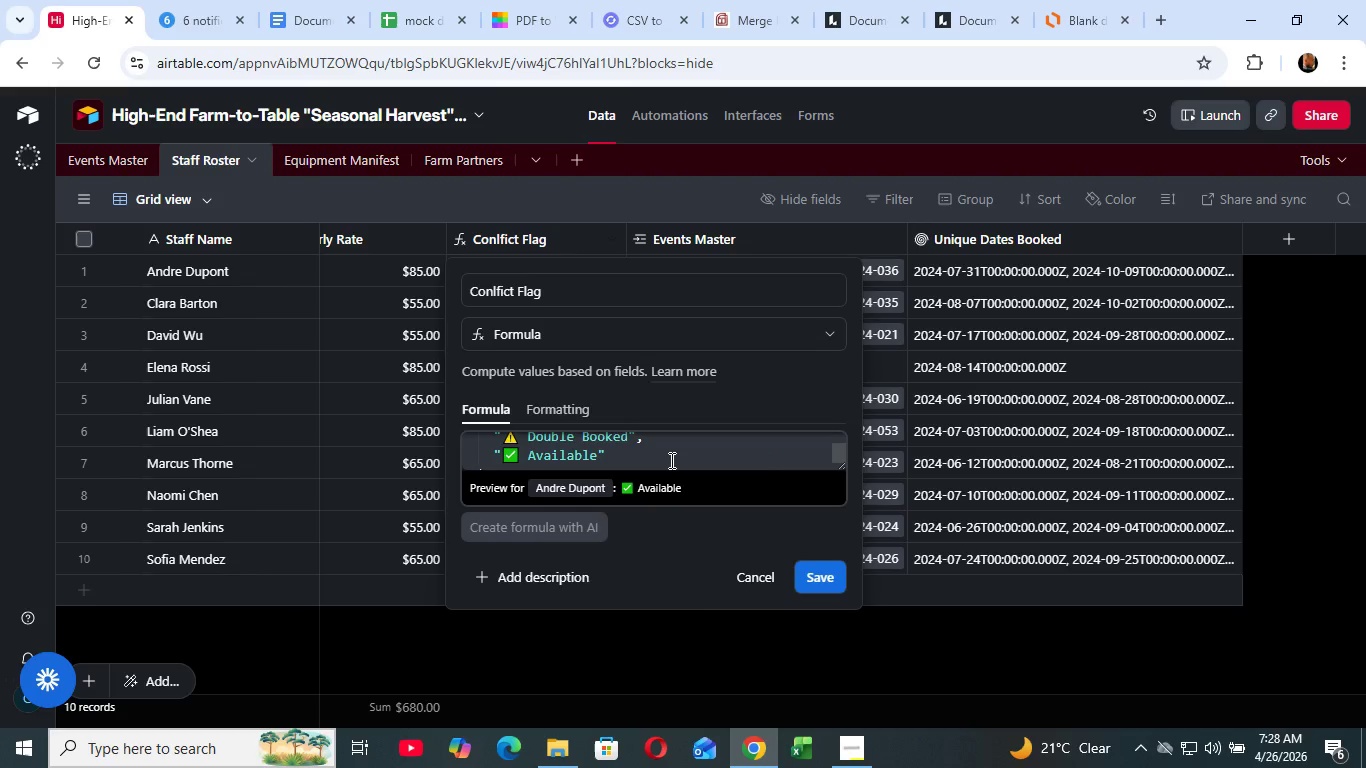 
scroll: coordinate [658, 459], scroll_direction: up, amount: 1.0
 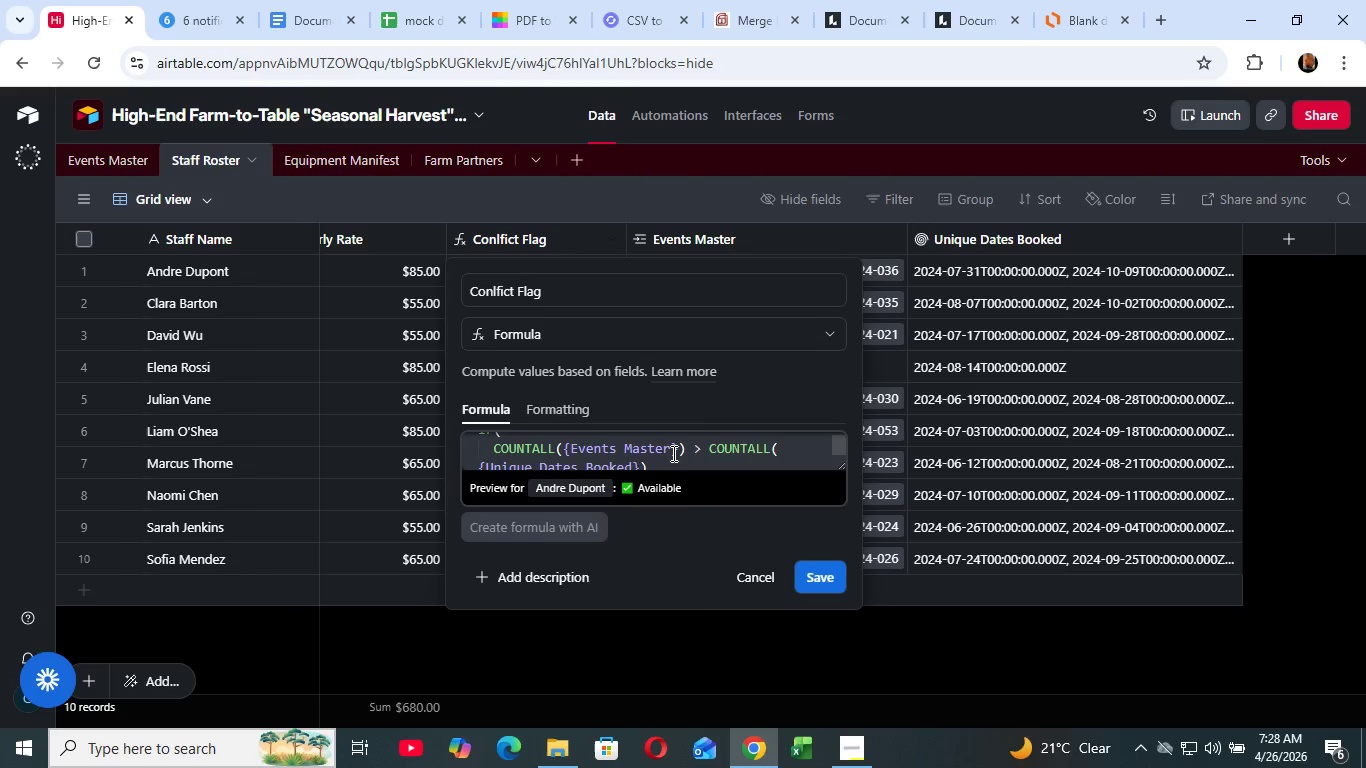 
wait(9.73)
 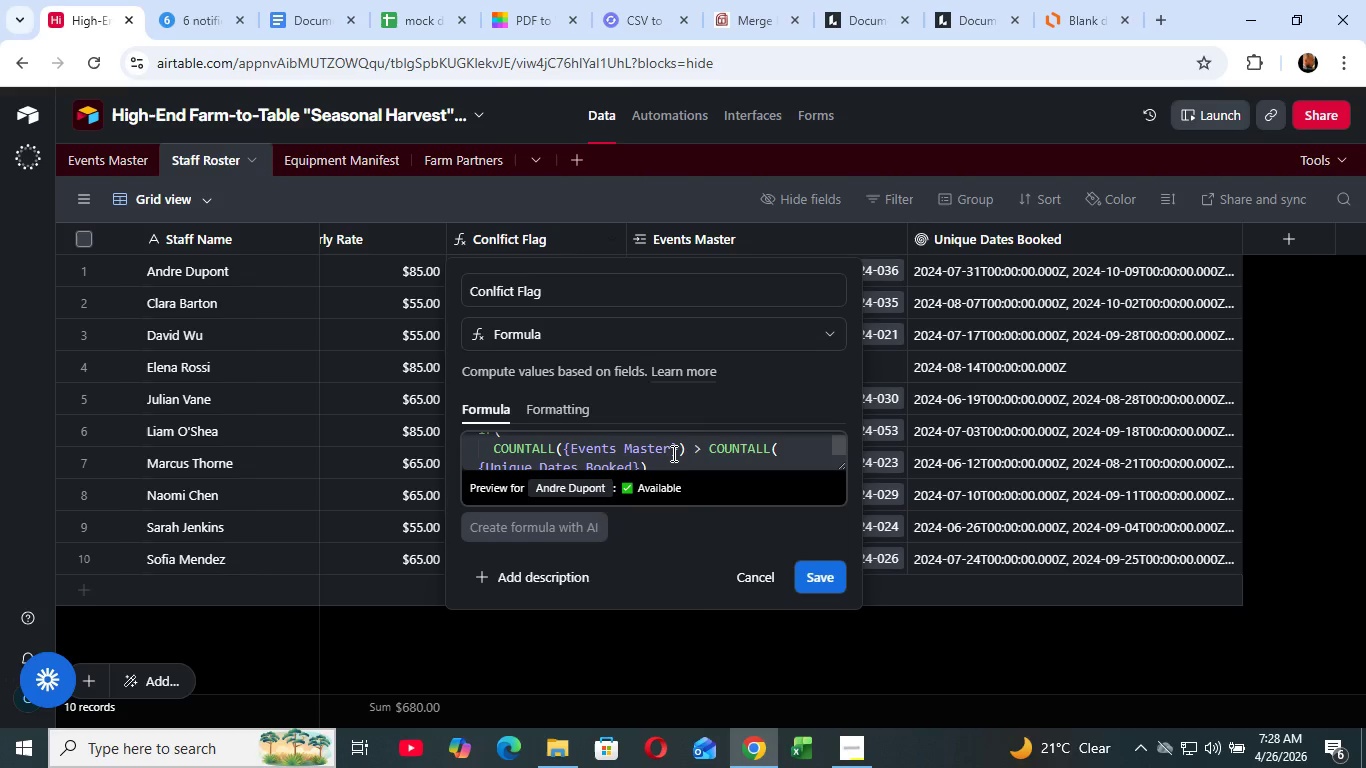 
left_click([651, 462])
 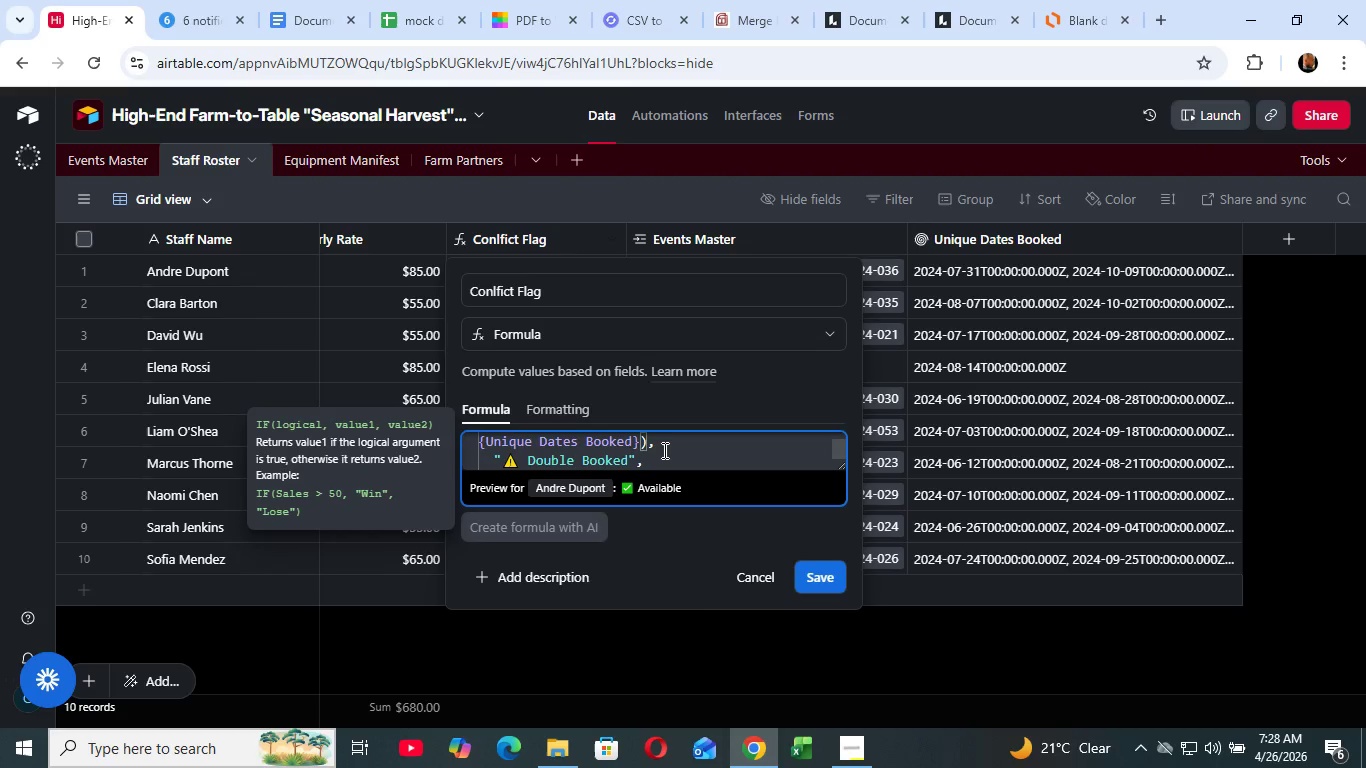 
scroll: coordinate [665, 448], scroll_direction: down, amount: 1.0
 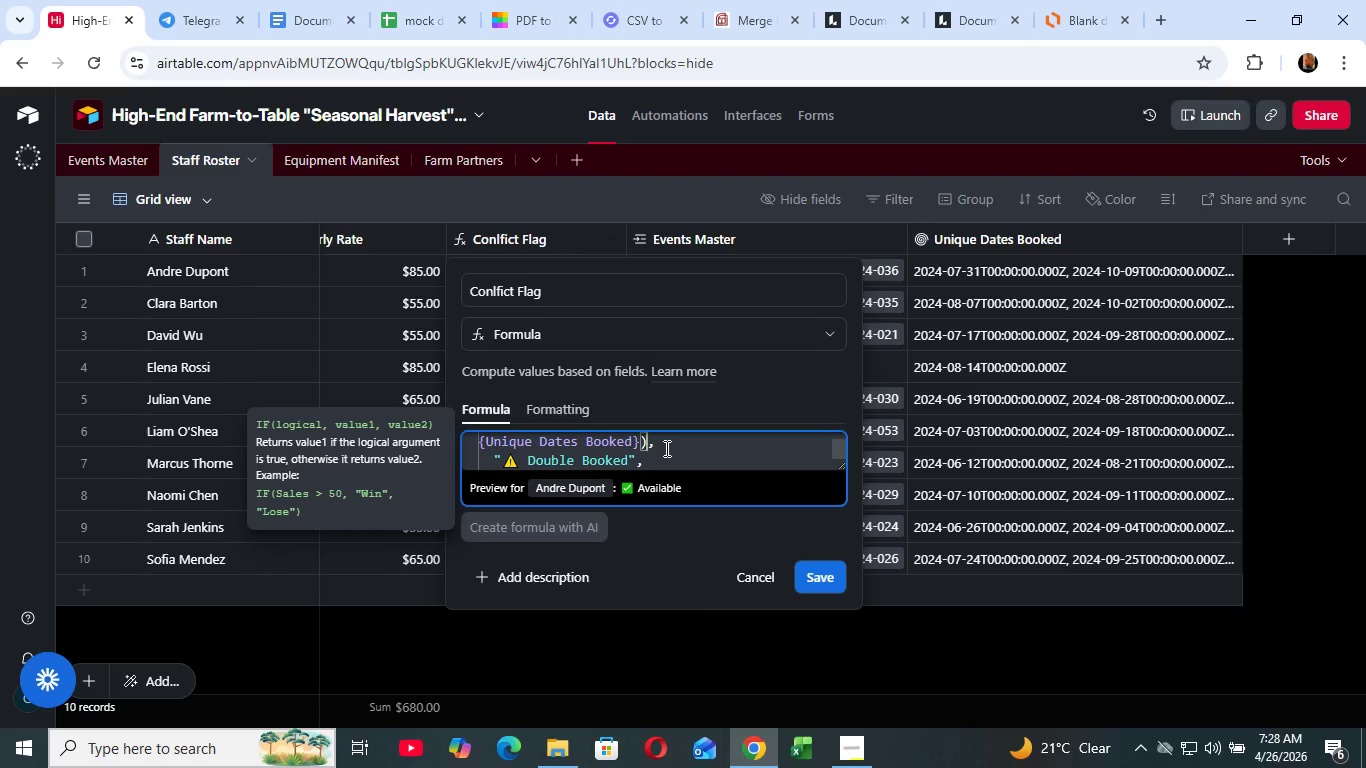 
scroll: coordinate [665, 448], scroll_direction: up, amount: 1.0
 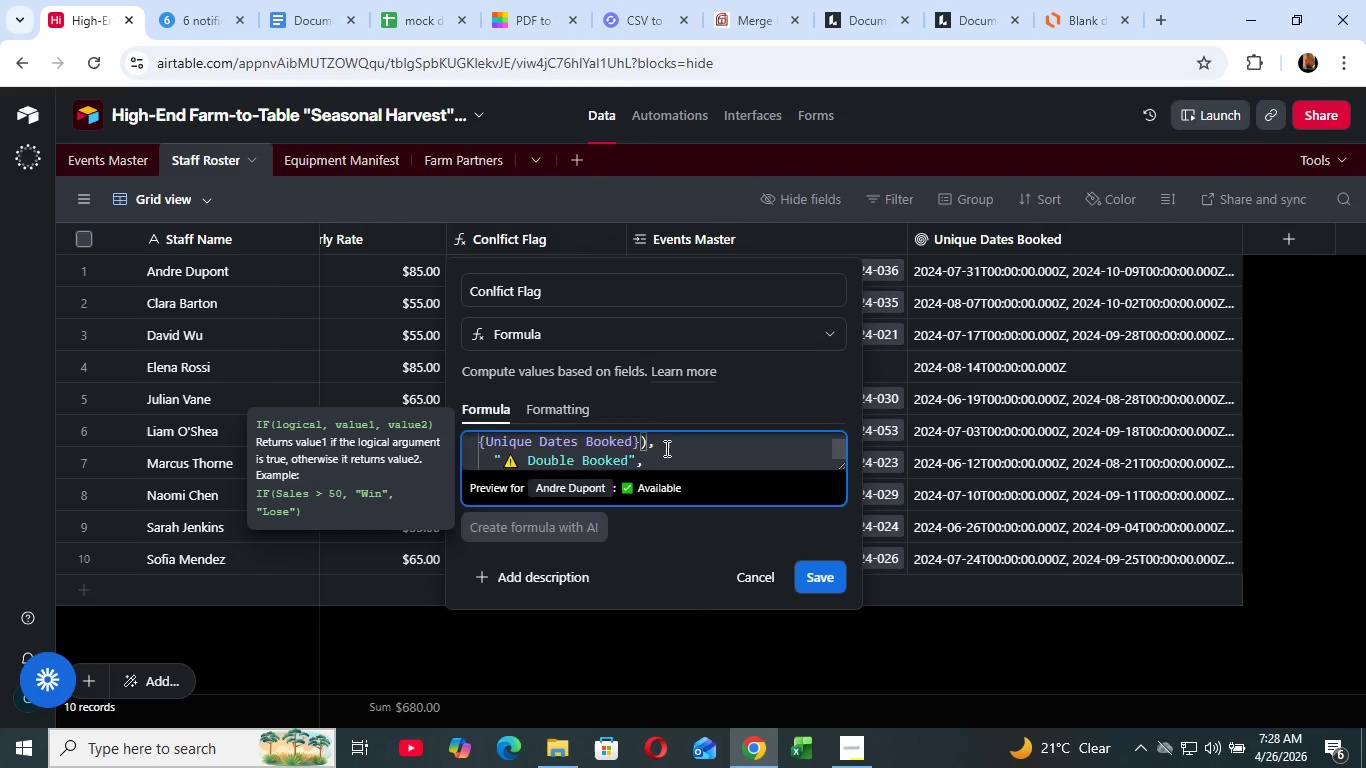 
scroll: coordinate [665, 448], scroll_direction: down, amount: 1.0
 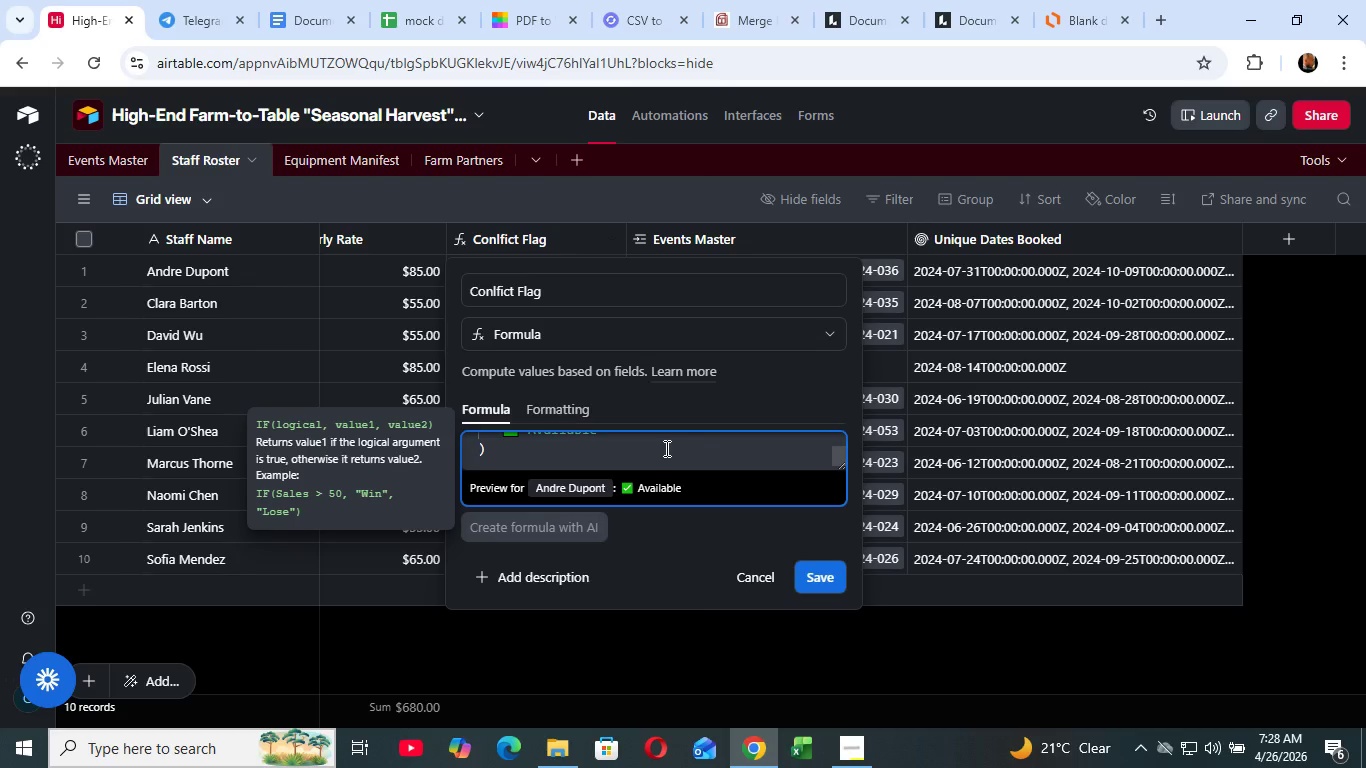 
scroll: coordinate [665, 448], scroll_direction: up, amount: 2.0
 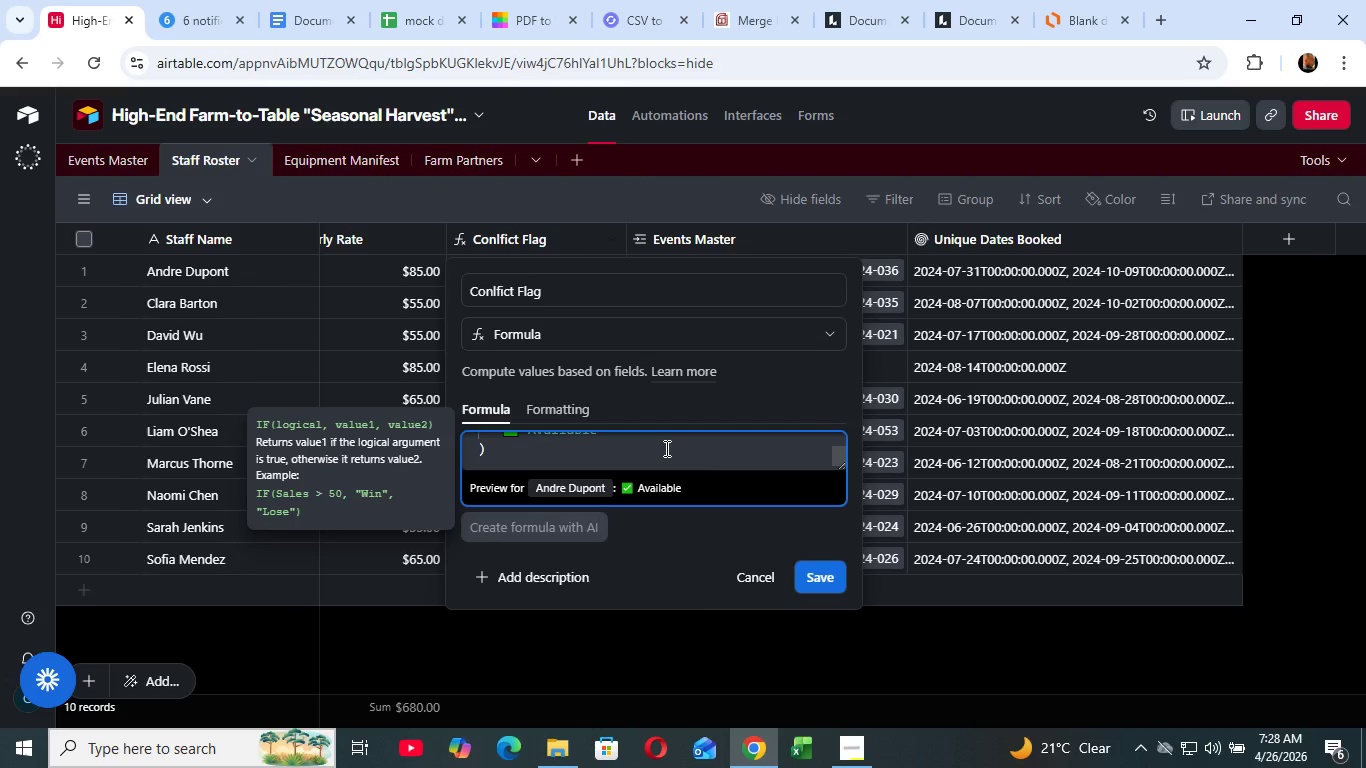 
scroll: coordinate [665, 448], scroll_direction: down, amount: 1.0
 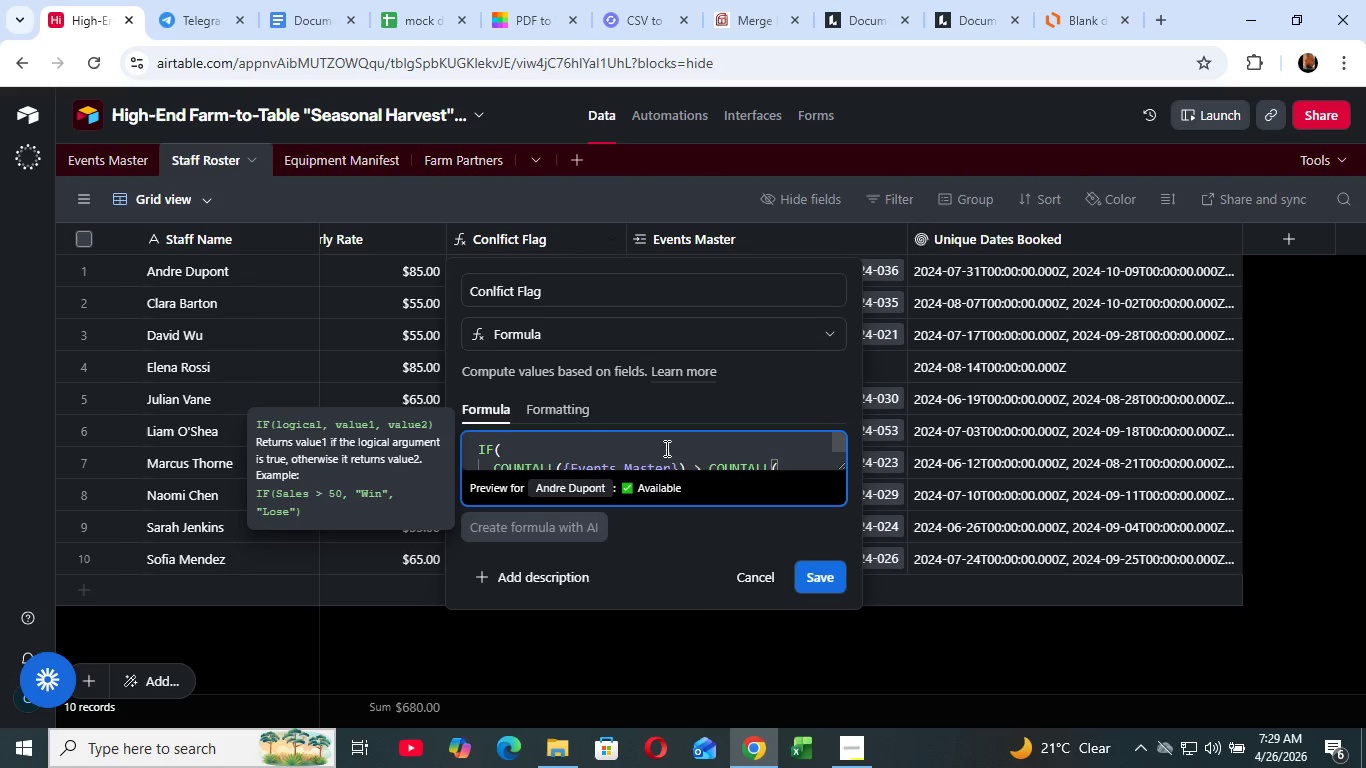 
scroll: coordinate [661, 442], scroll_direction: up, amount: 4.0
 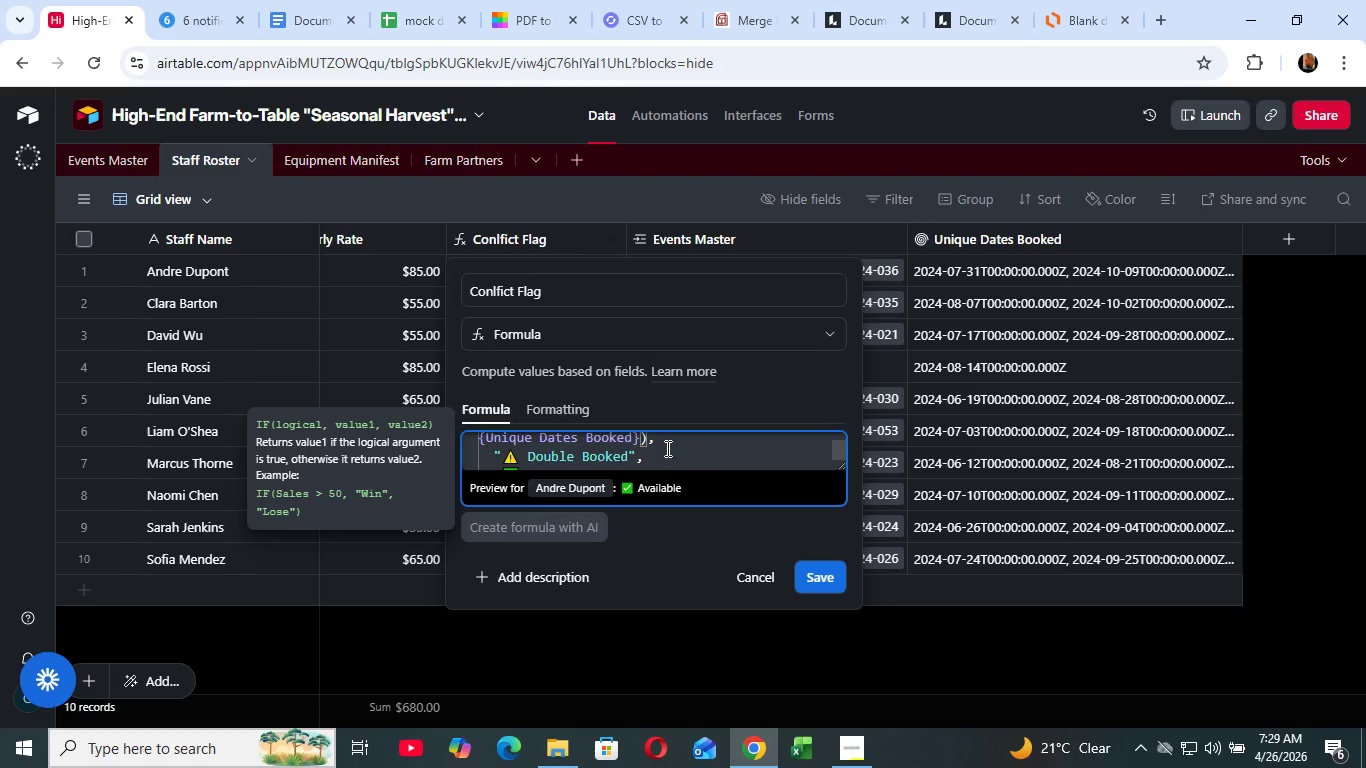 
scroll: coordinate [661, 442], scroll_direction: down, amount: 2.0
 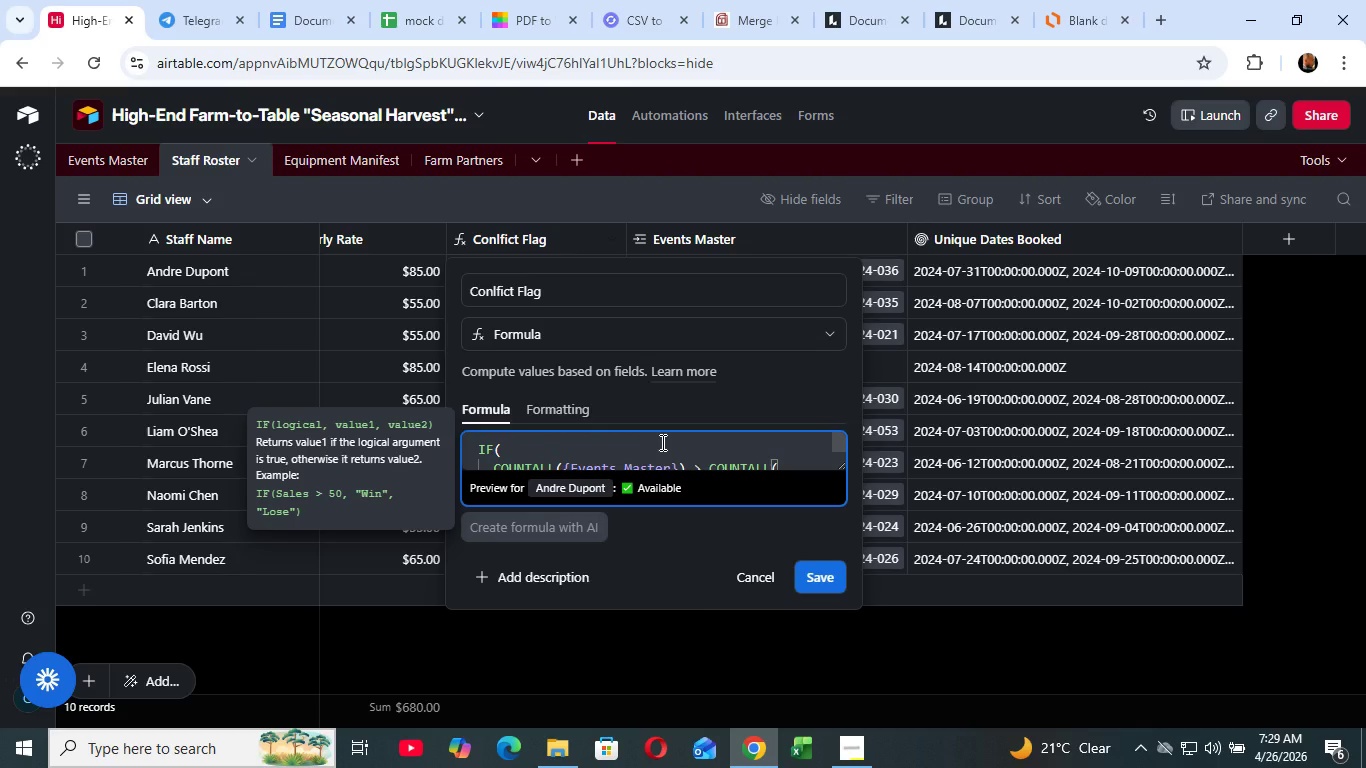 
scroll: coordinate [661, 440], scroll_direction: up, amount: 1.0
 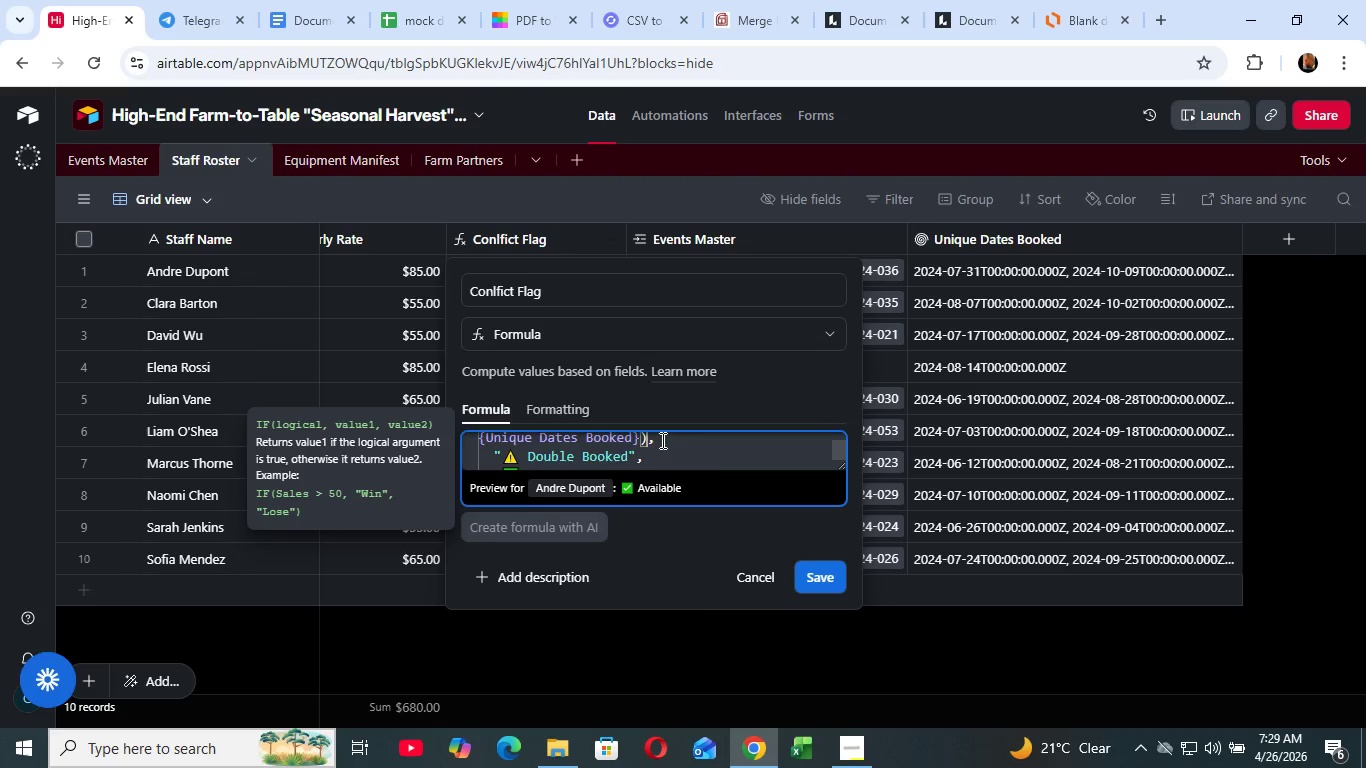 
scroll: coordinate [672, 439], scroll_direction: down, amount: 1.0
 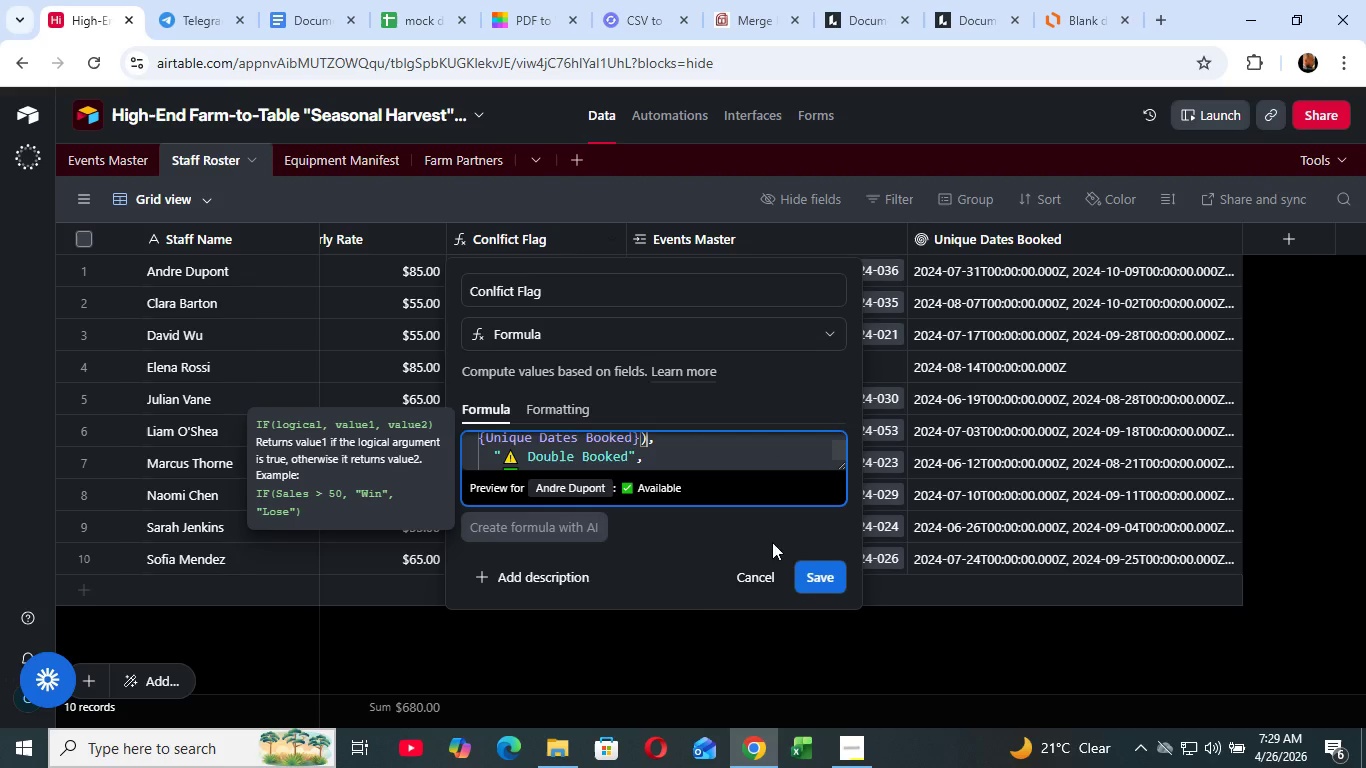 
left_click([807, 571])
 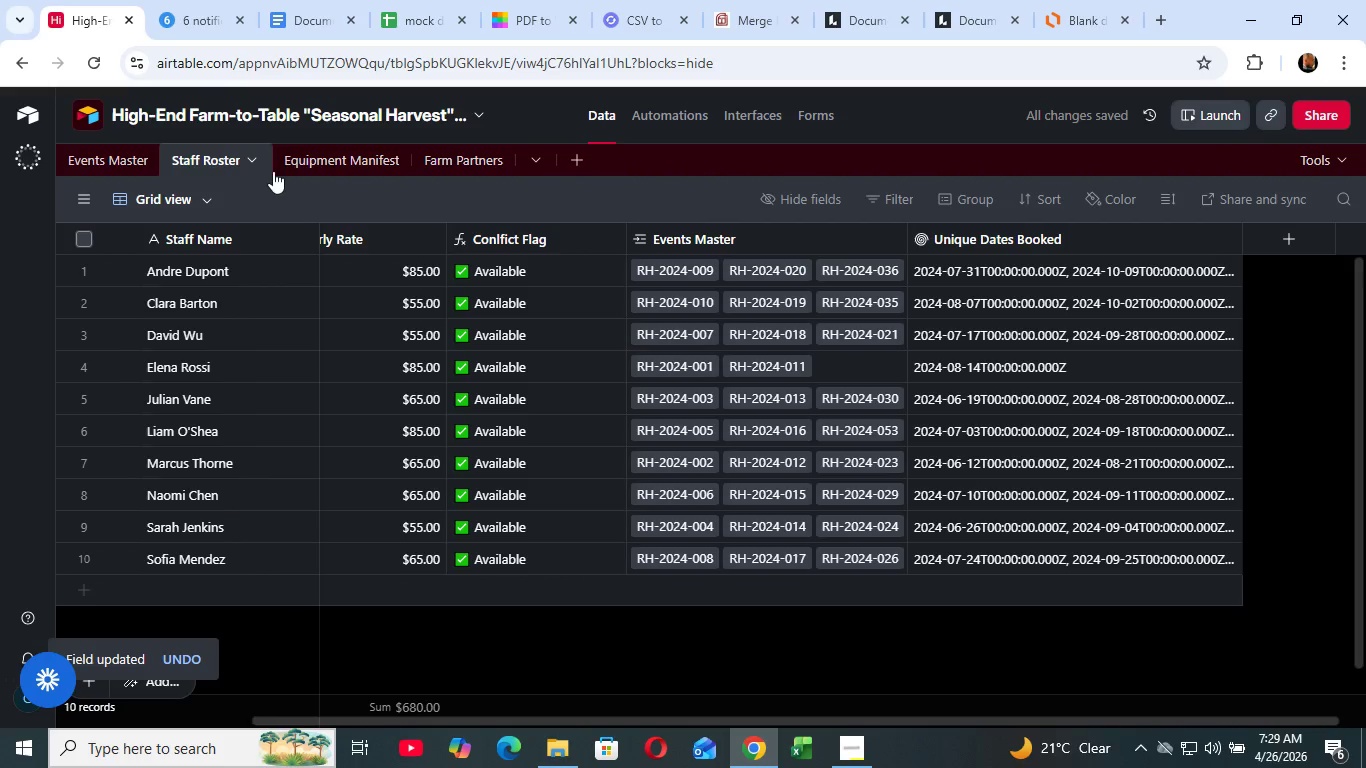 
left_click([316, 159])
 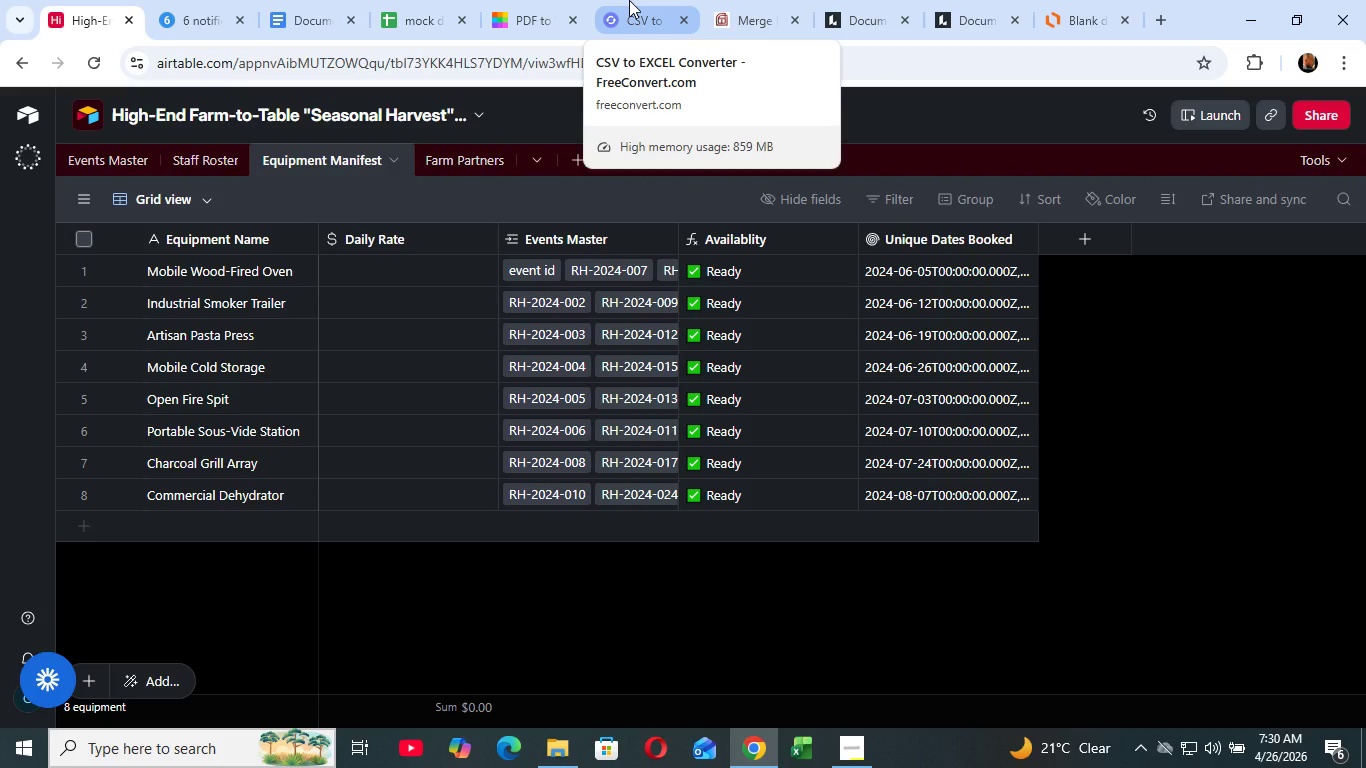 
wait(111.95)
 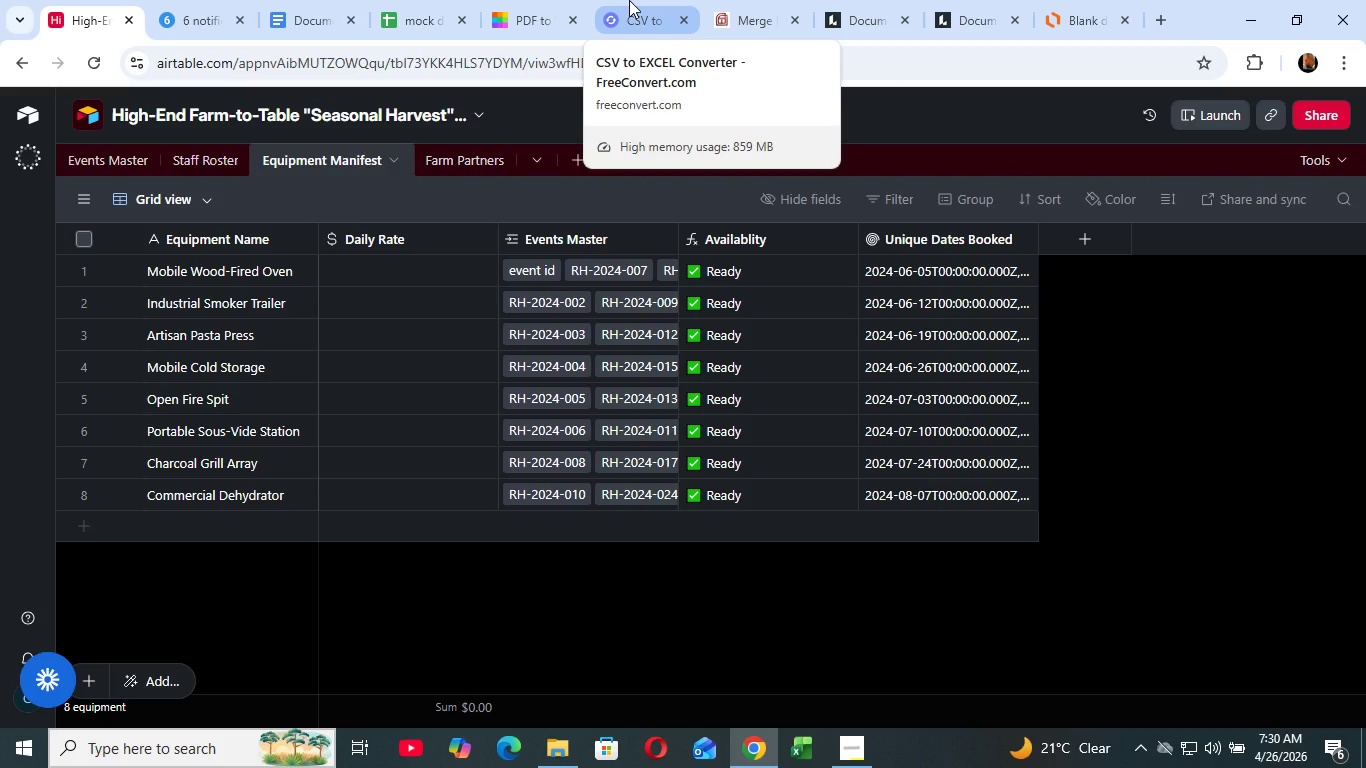 
left_click([396, 601])
 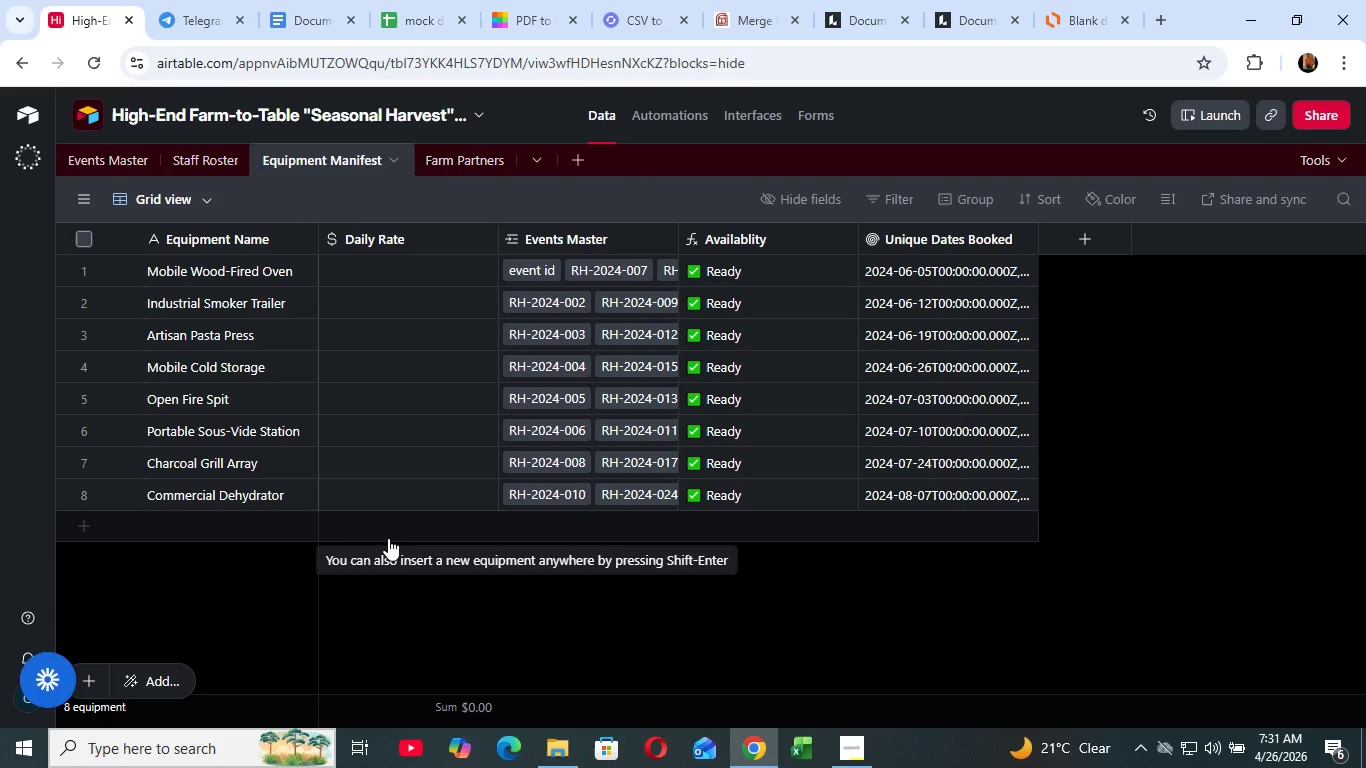 
wait(36.83)
 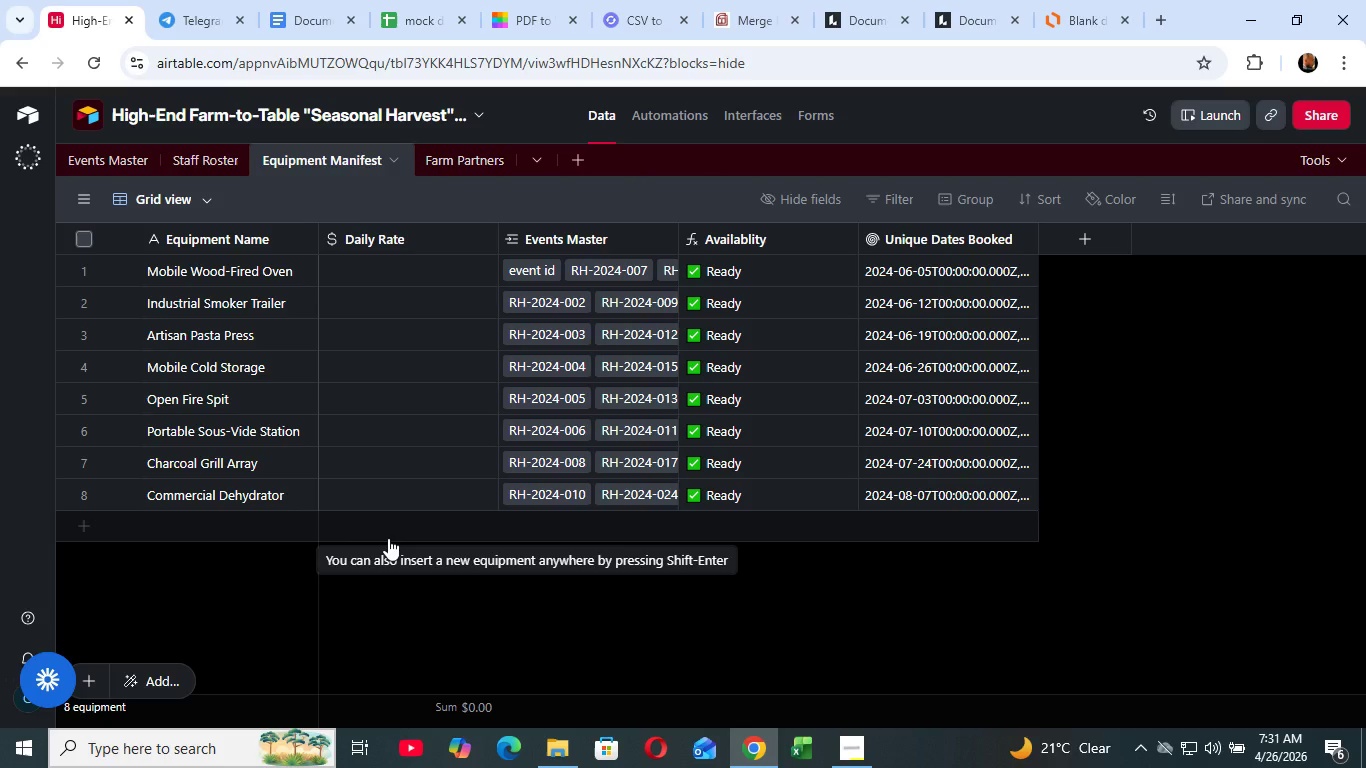 
left_click([389, 0])
 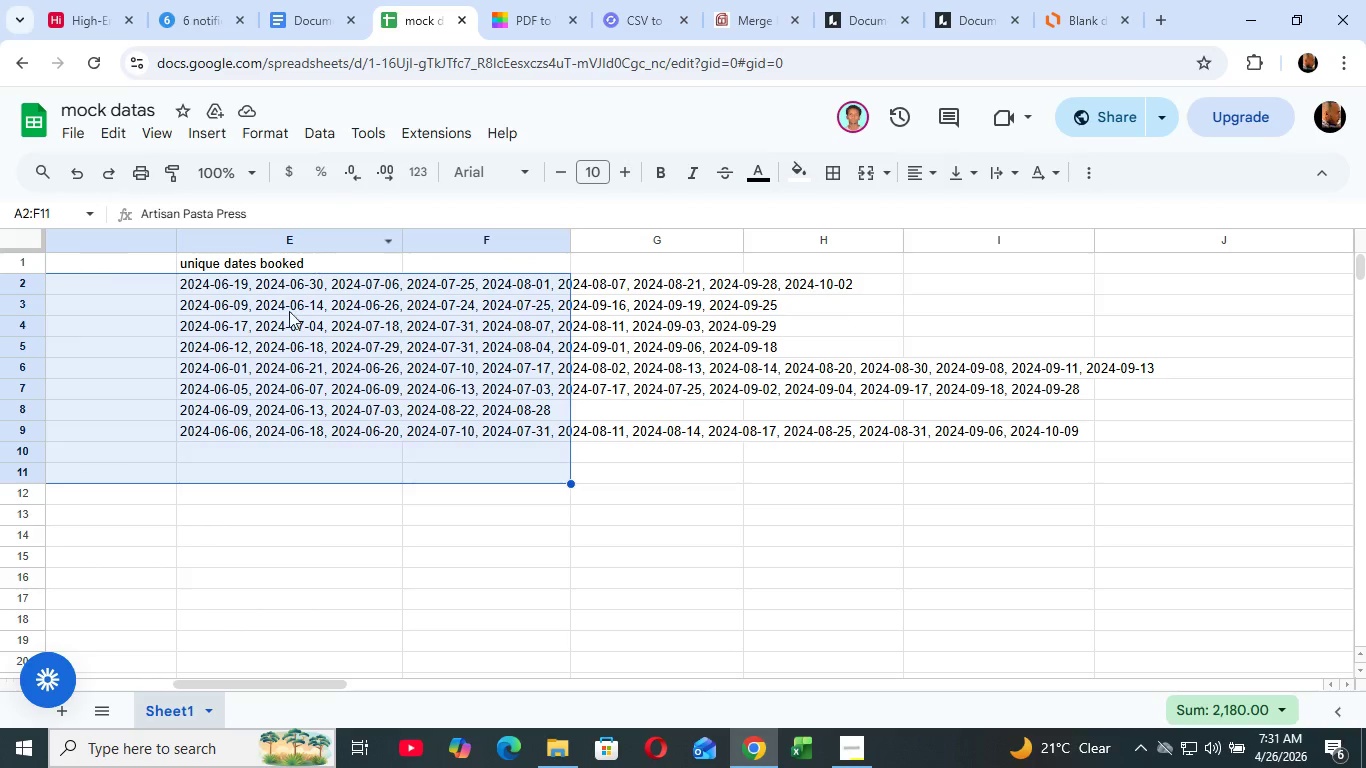 
left_click_drag(start_coordinate=[312, 686], to_coordinate=[56, 715])
 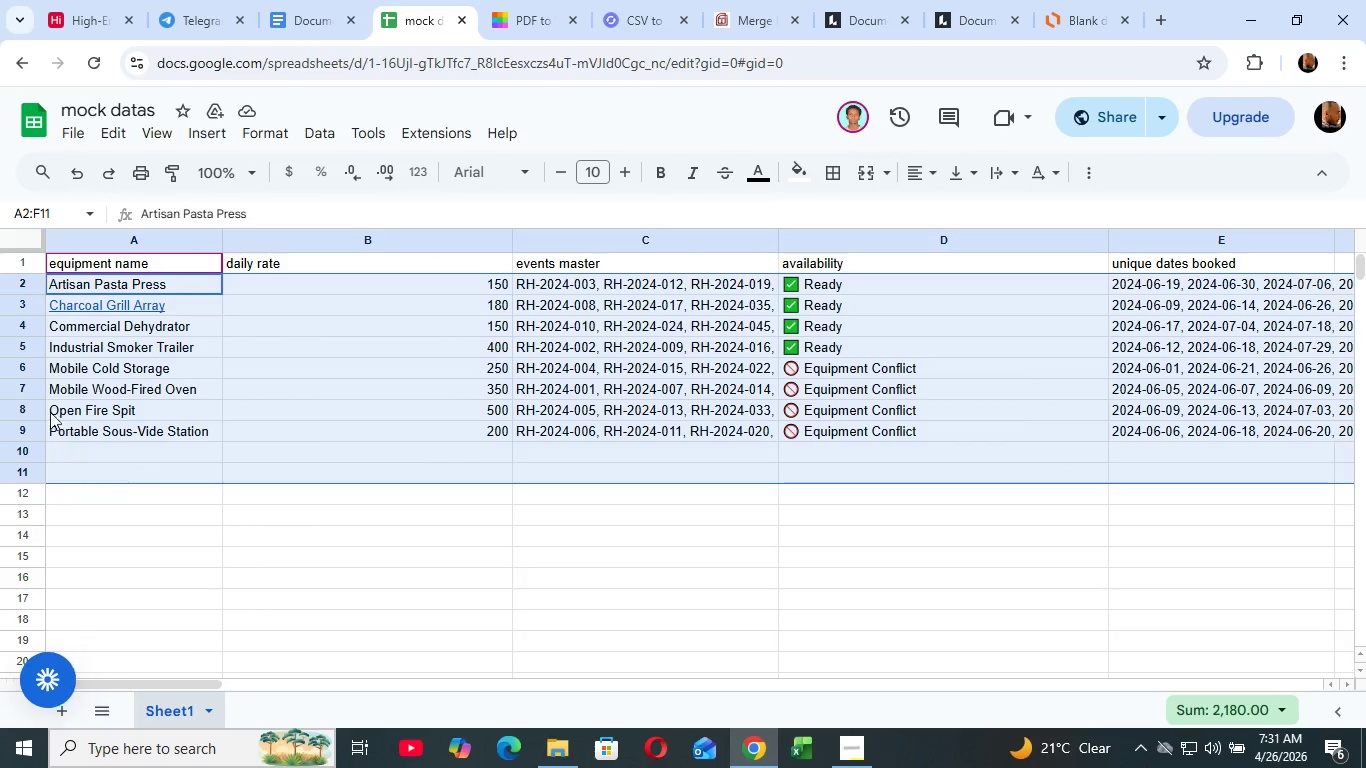 
left_click([120, 282])
 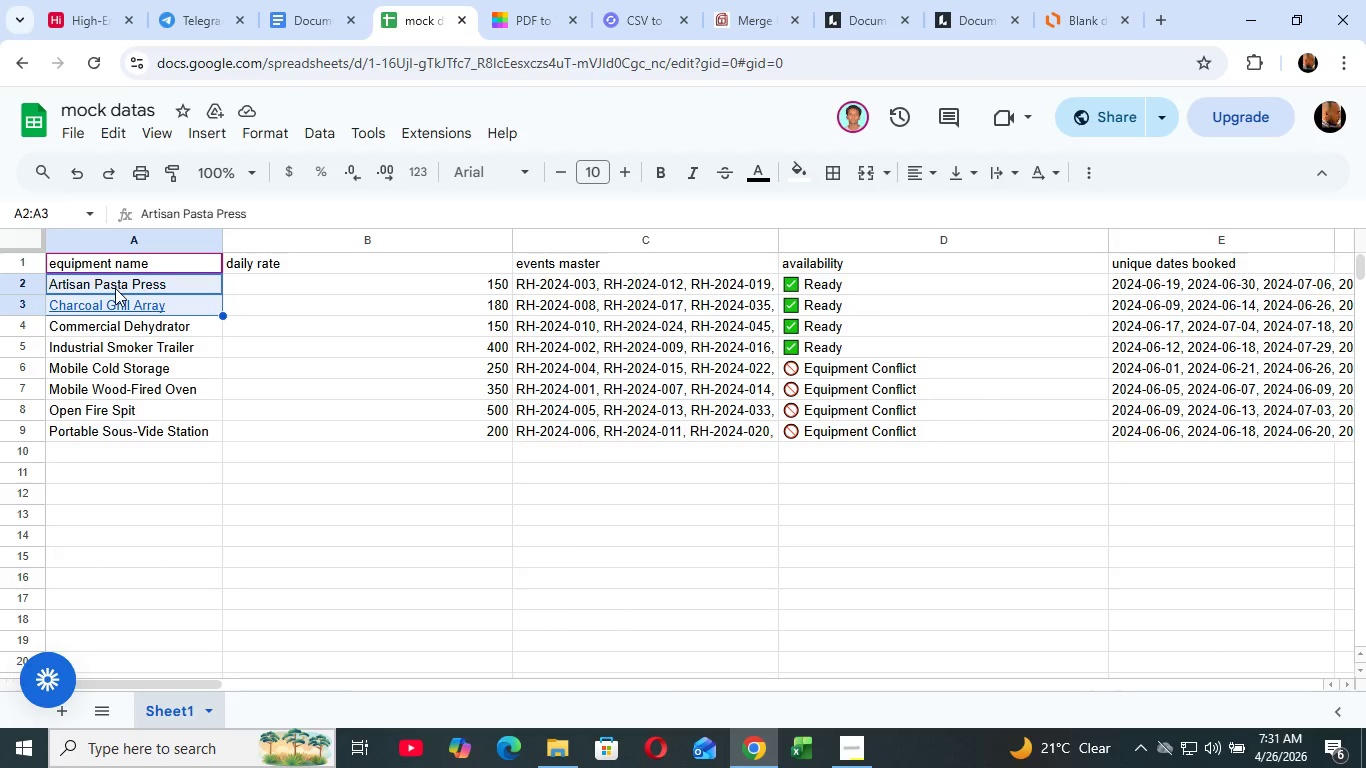 
key(Shift+ArrowDown)
 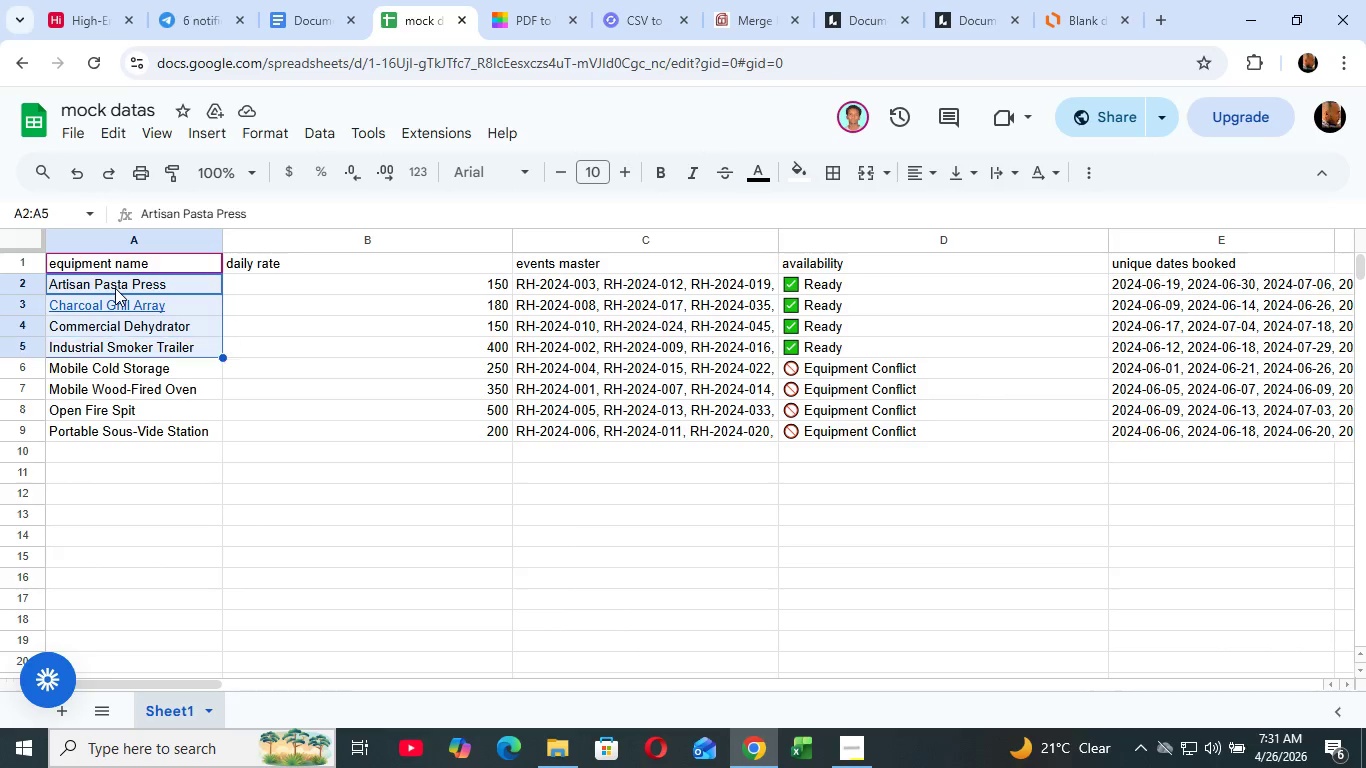 
key(Shift+ArrowDown)
 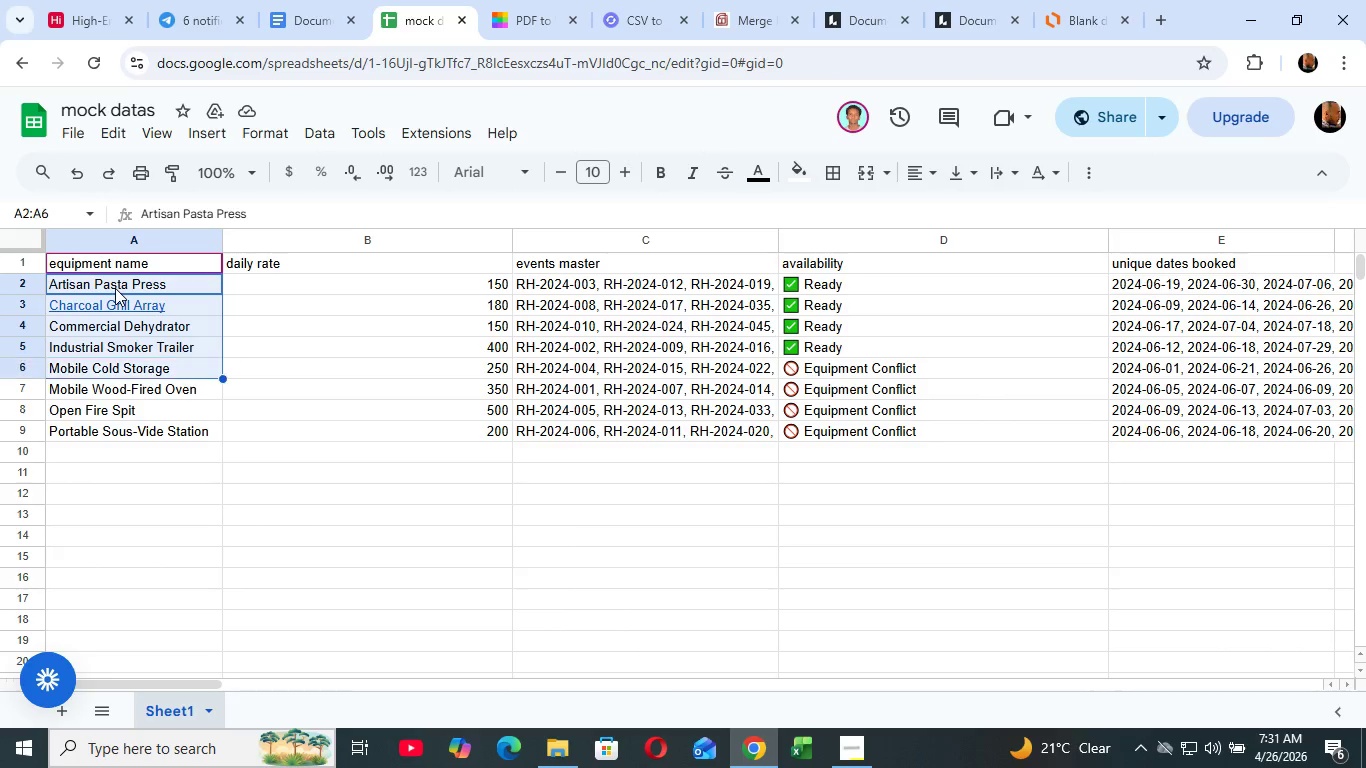 
key(Shift+ArrowDown)
 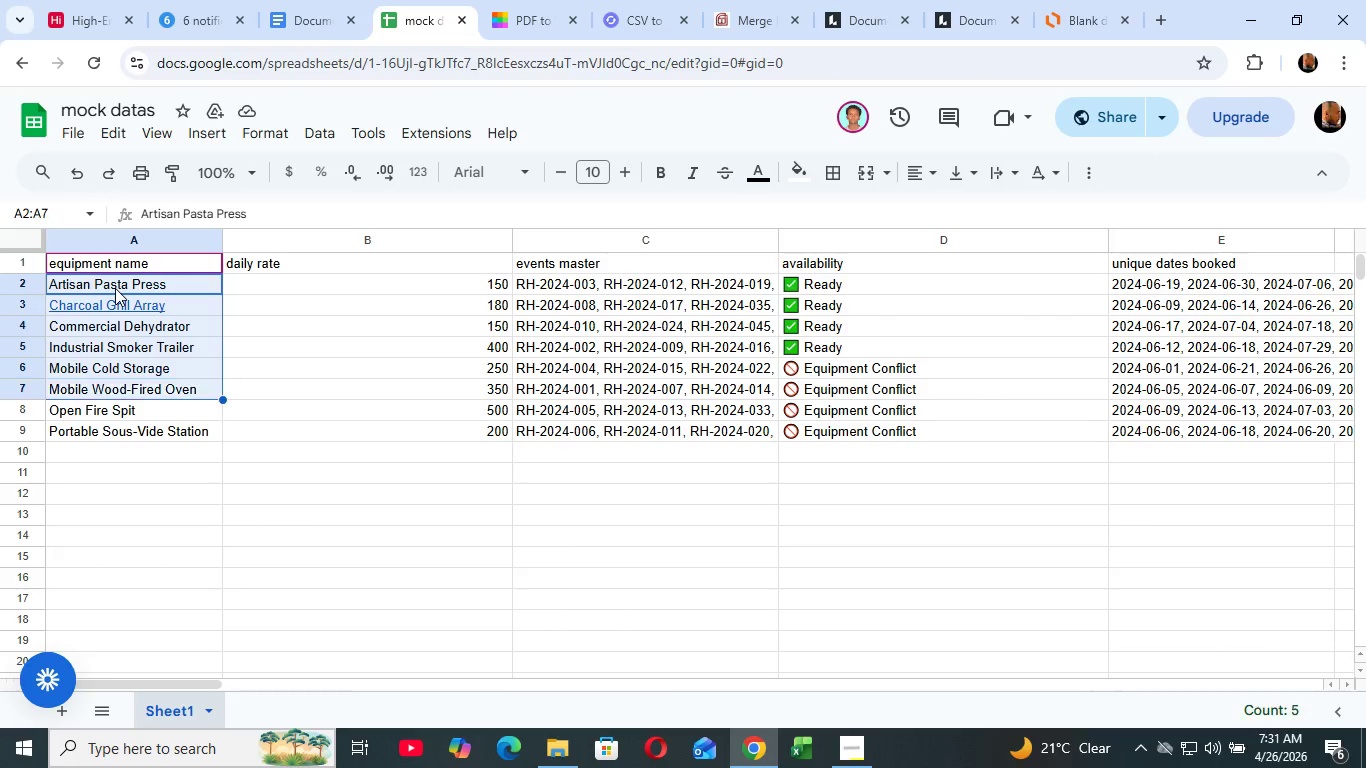 
key(Shift+ArrowDown)
 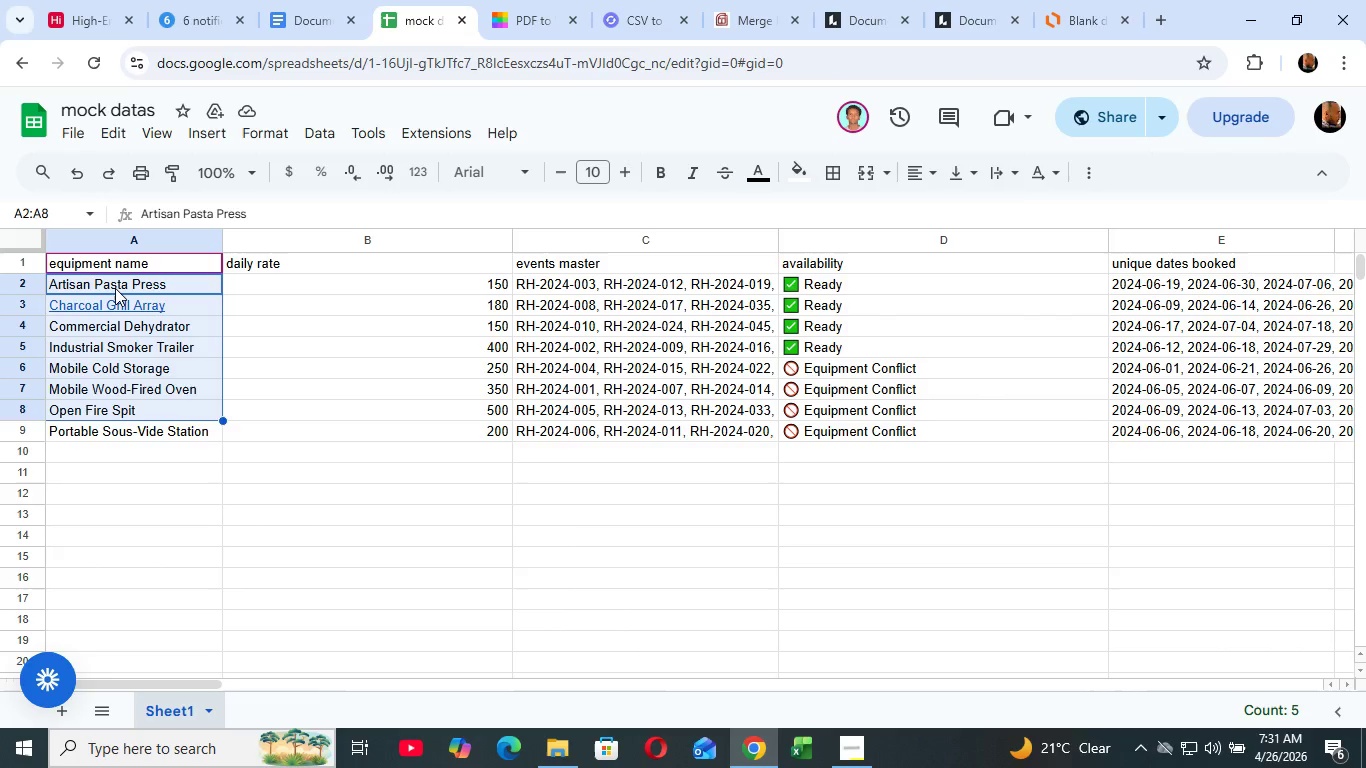 
key(Shift+ArrowDown)
 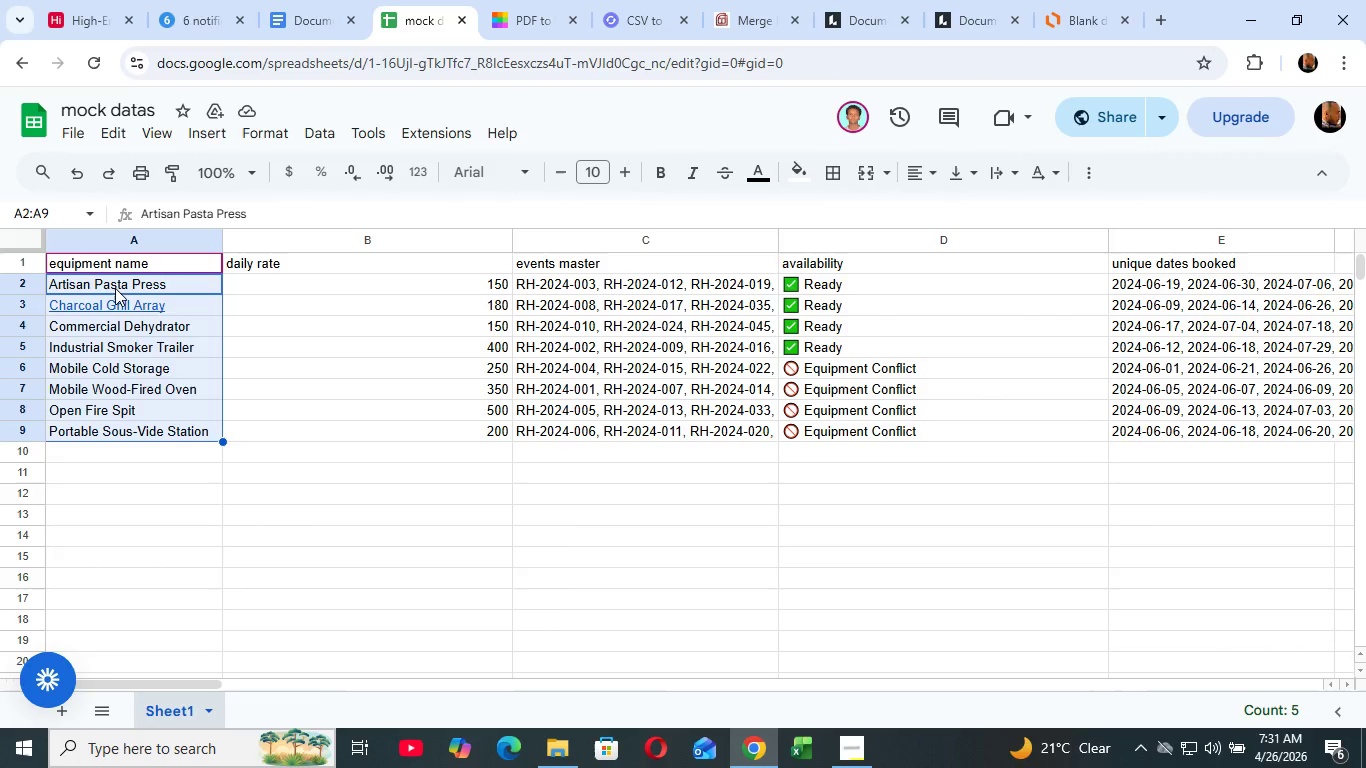 
key(Shift+ArrowDown)
 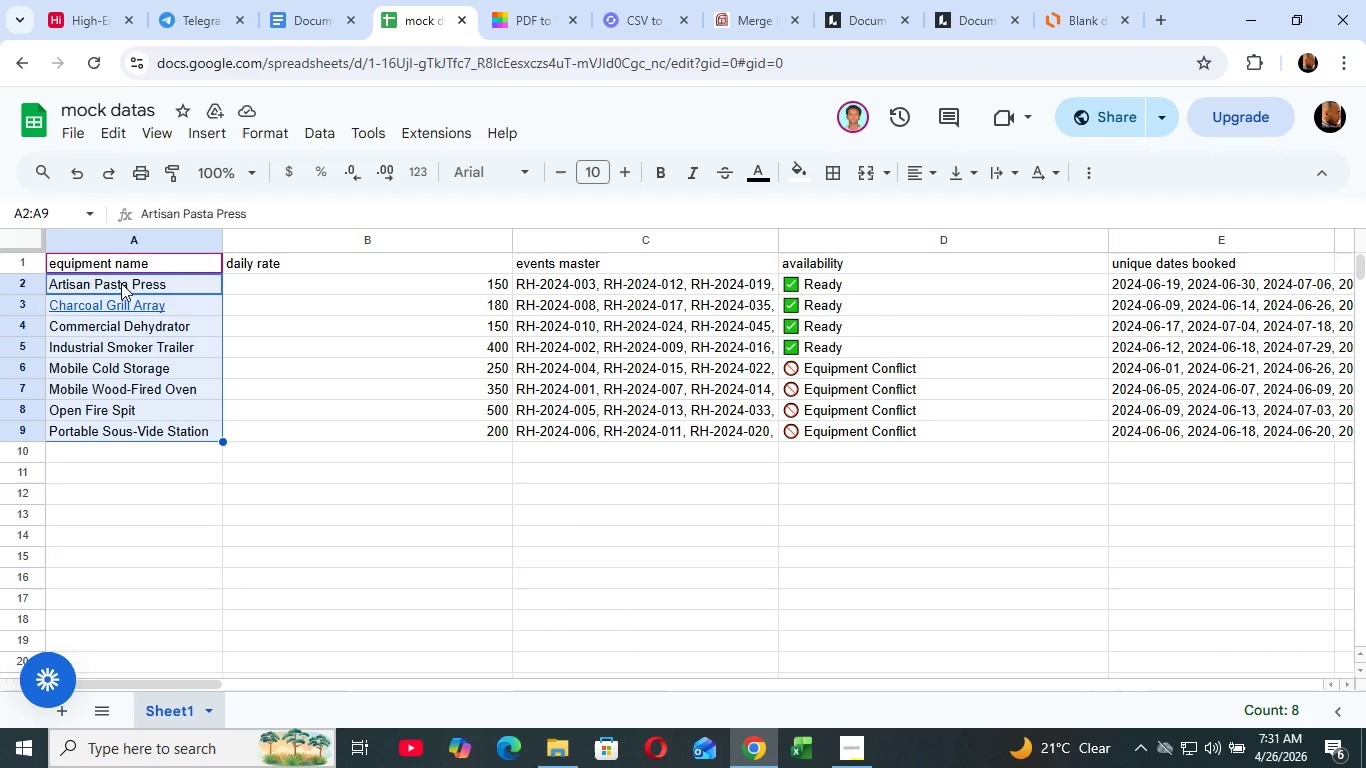 
key(Shift+ArrowDown)
 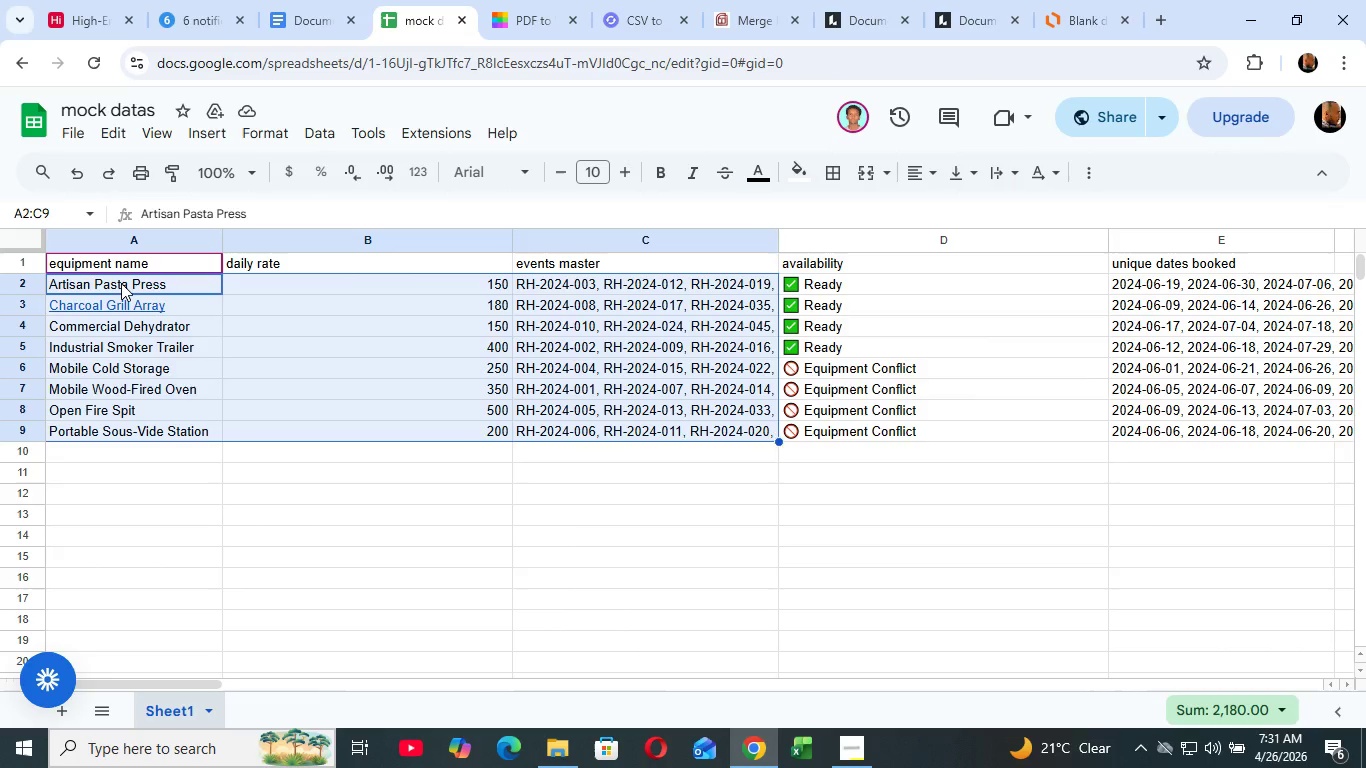 
hold_key(key=ArrowRight, duration=0.7)
 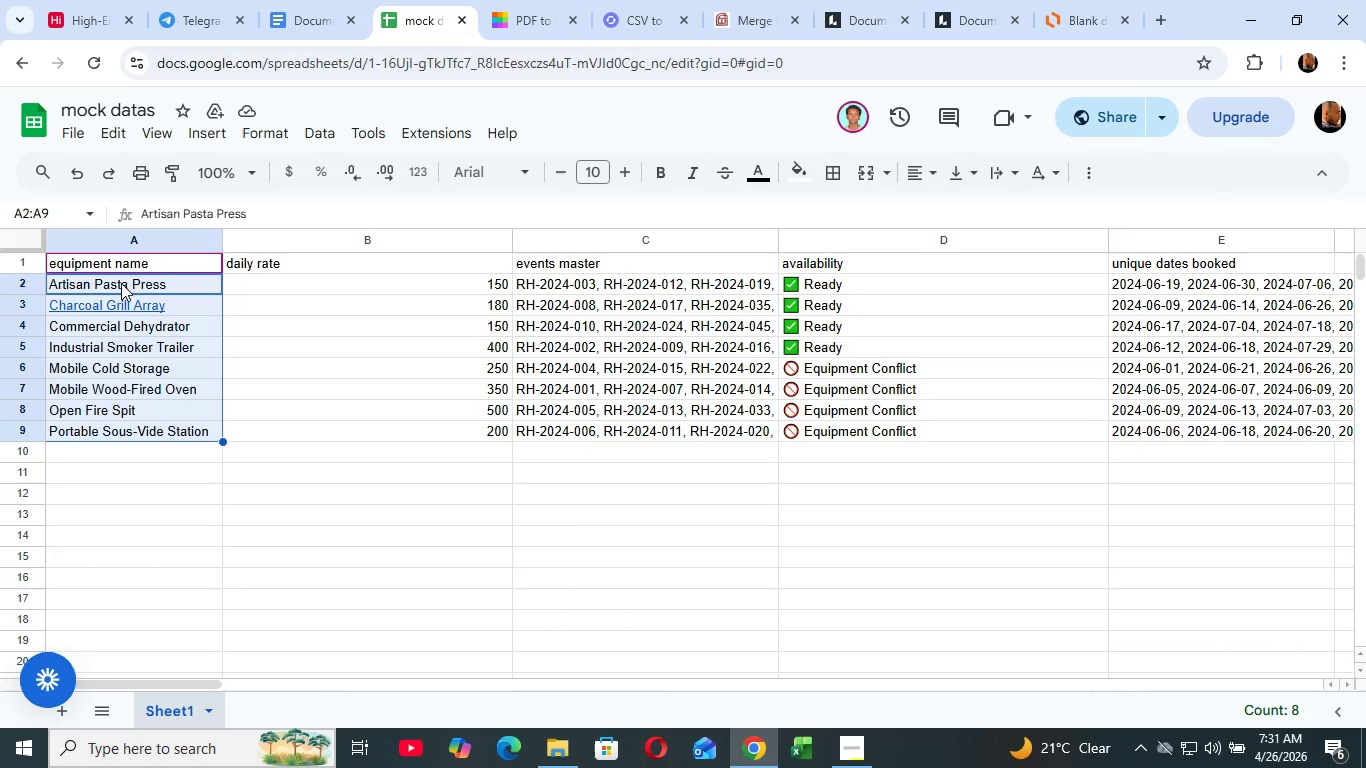 
key(Shift+ArrowRight)
 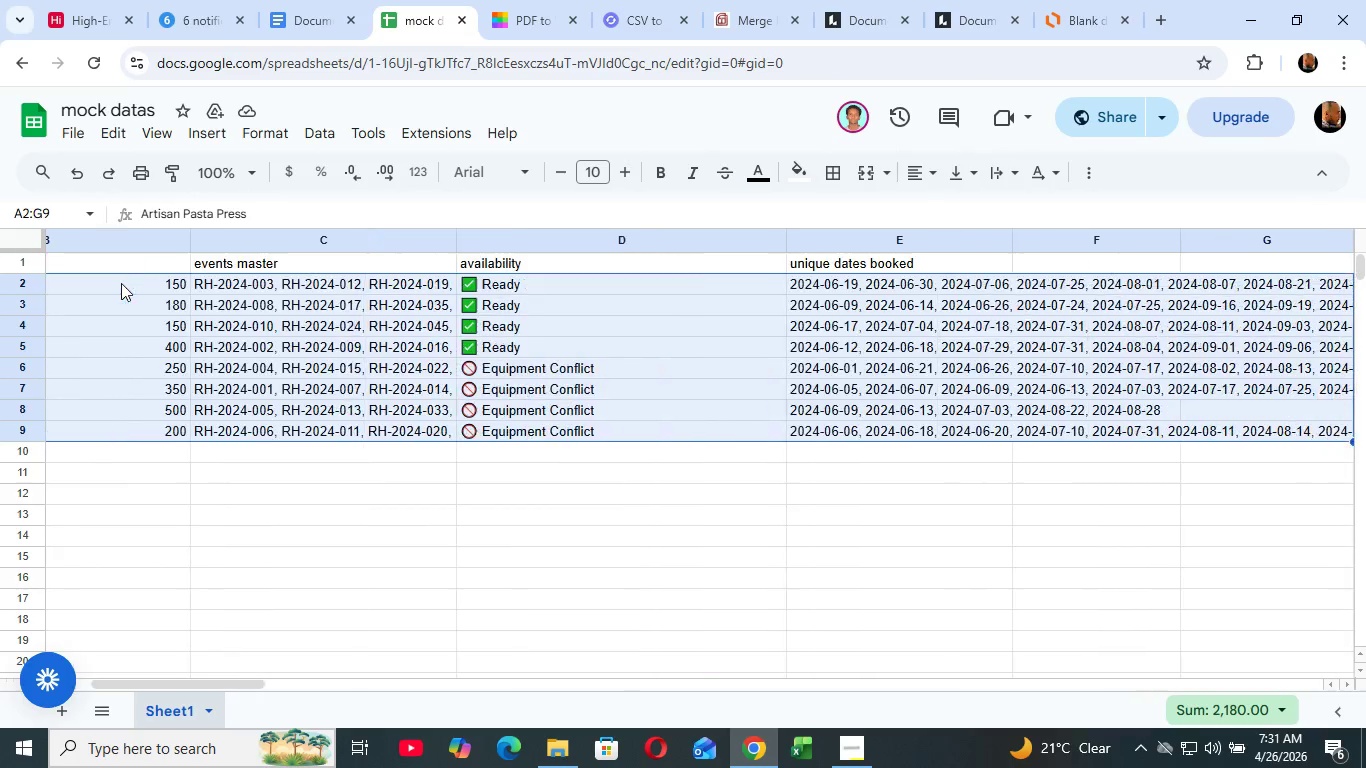 
key(Shift+ArrowRight)
 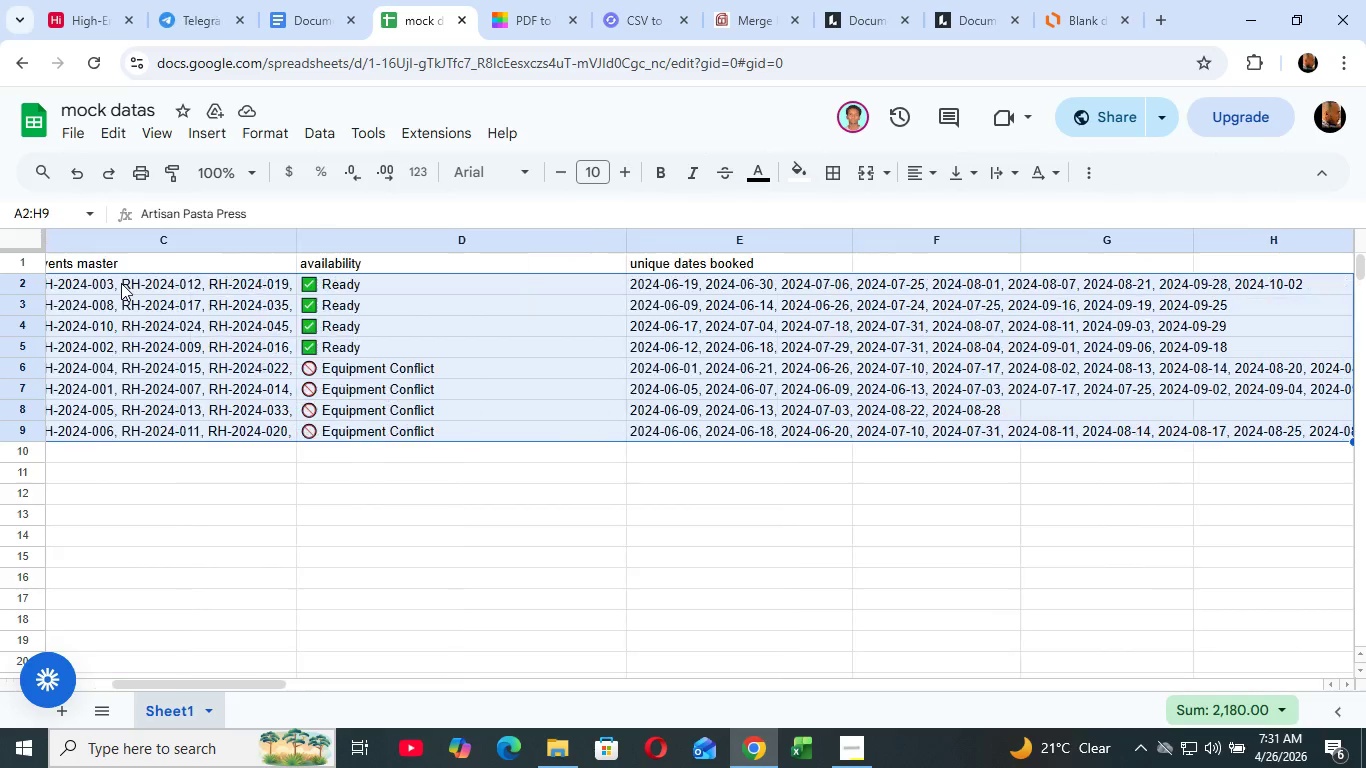 
key(Shift+ArrowRight)
 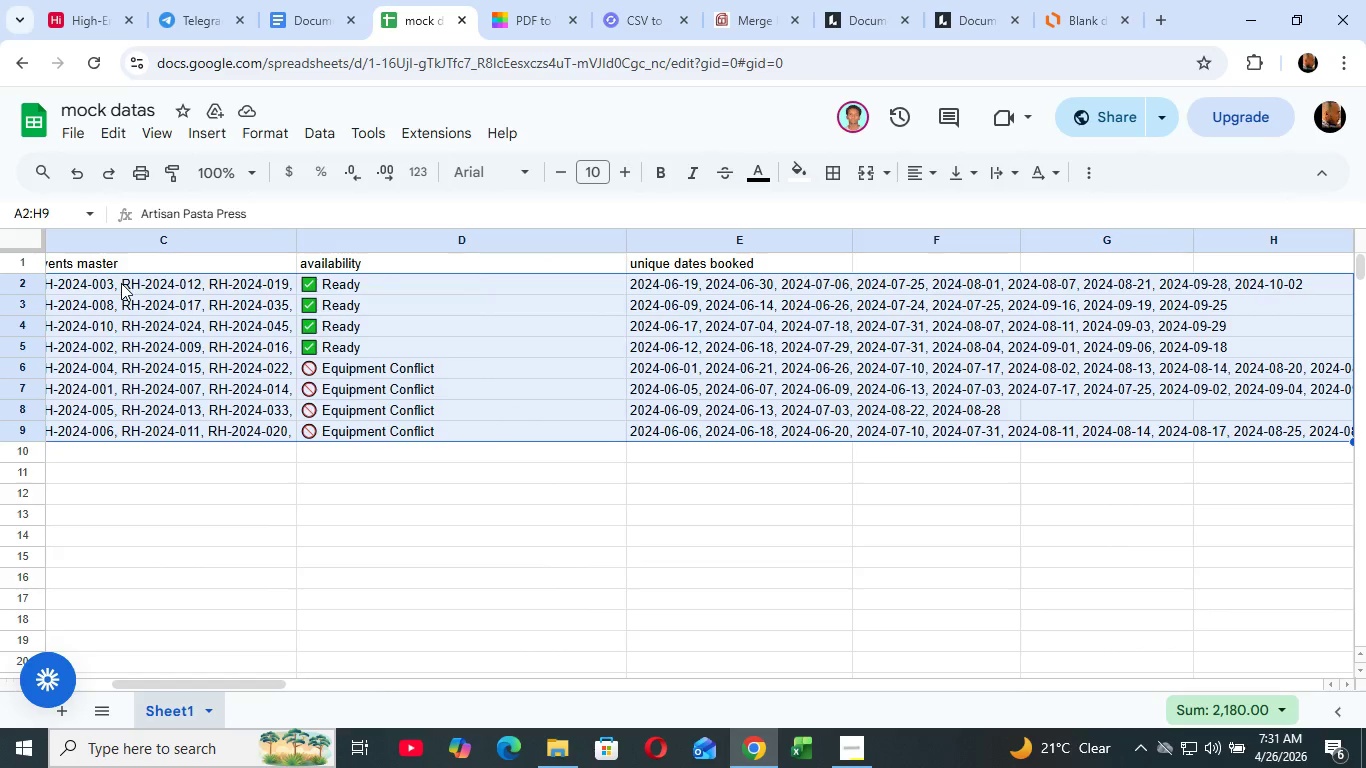 
key(Shift+ArrowRight)
 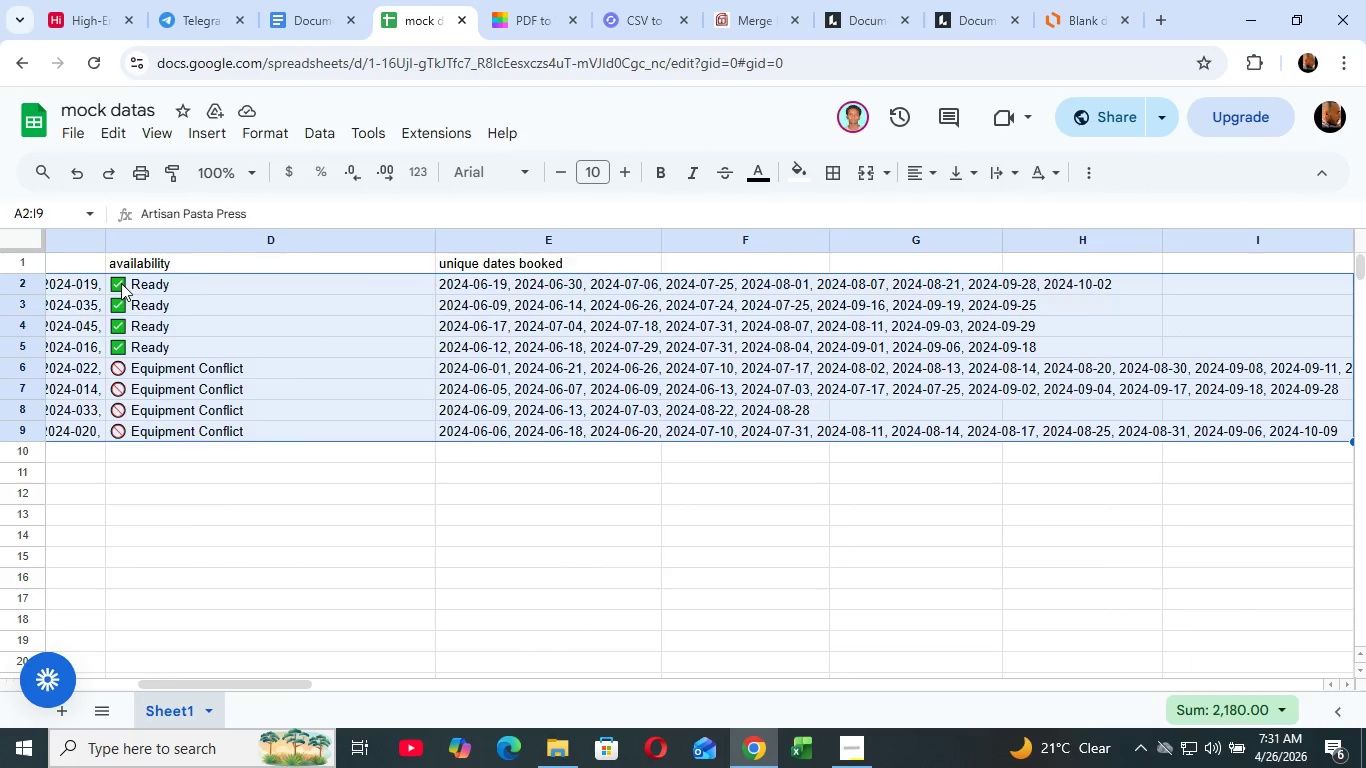 
key(Shift+ArrowRight)
 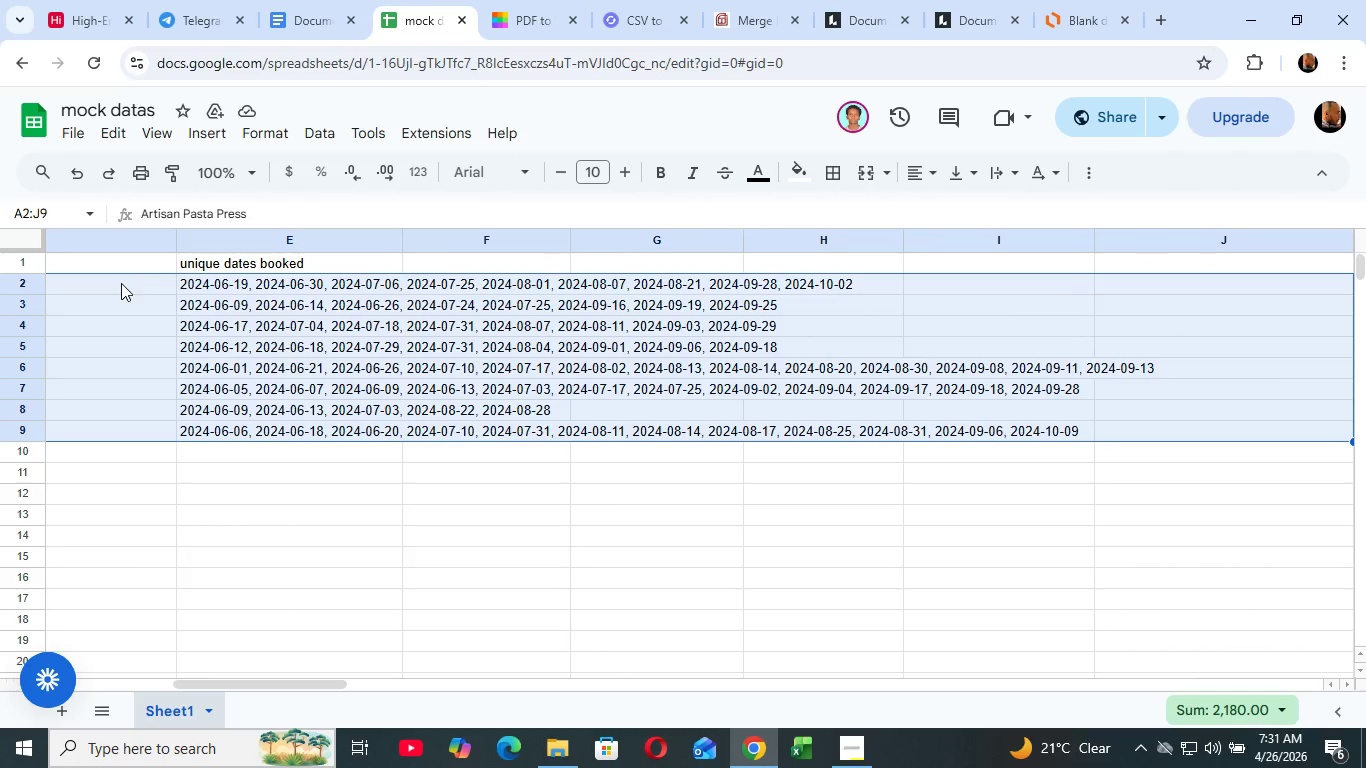 
key(Shift+ArrowRight)
 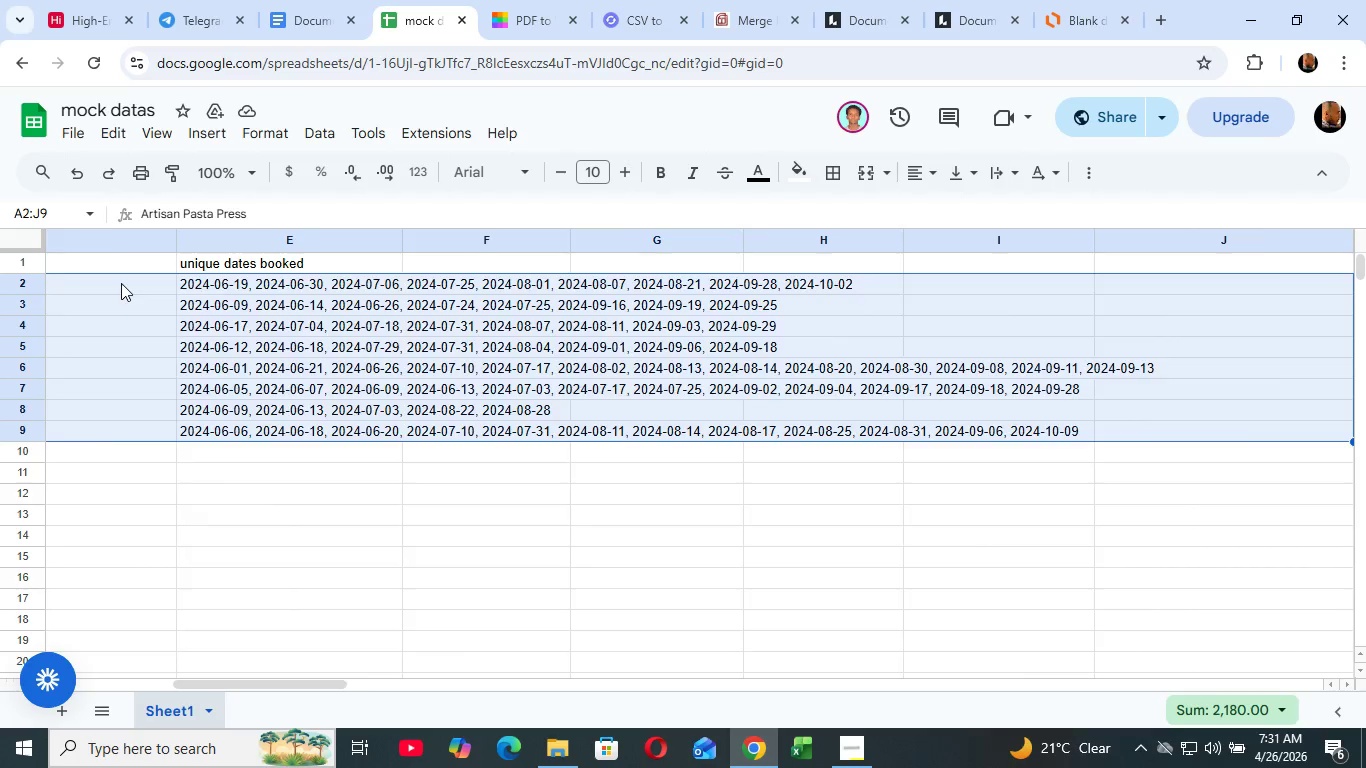 
key(Shift+ArrowRight)
 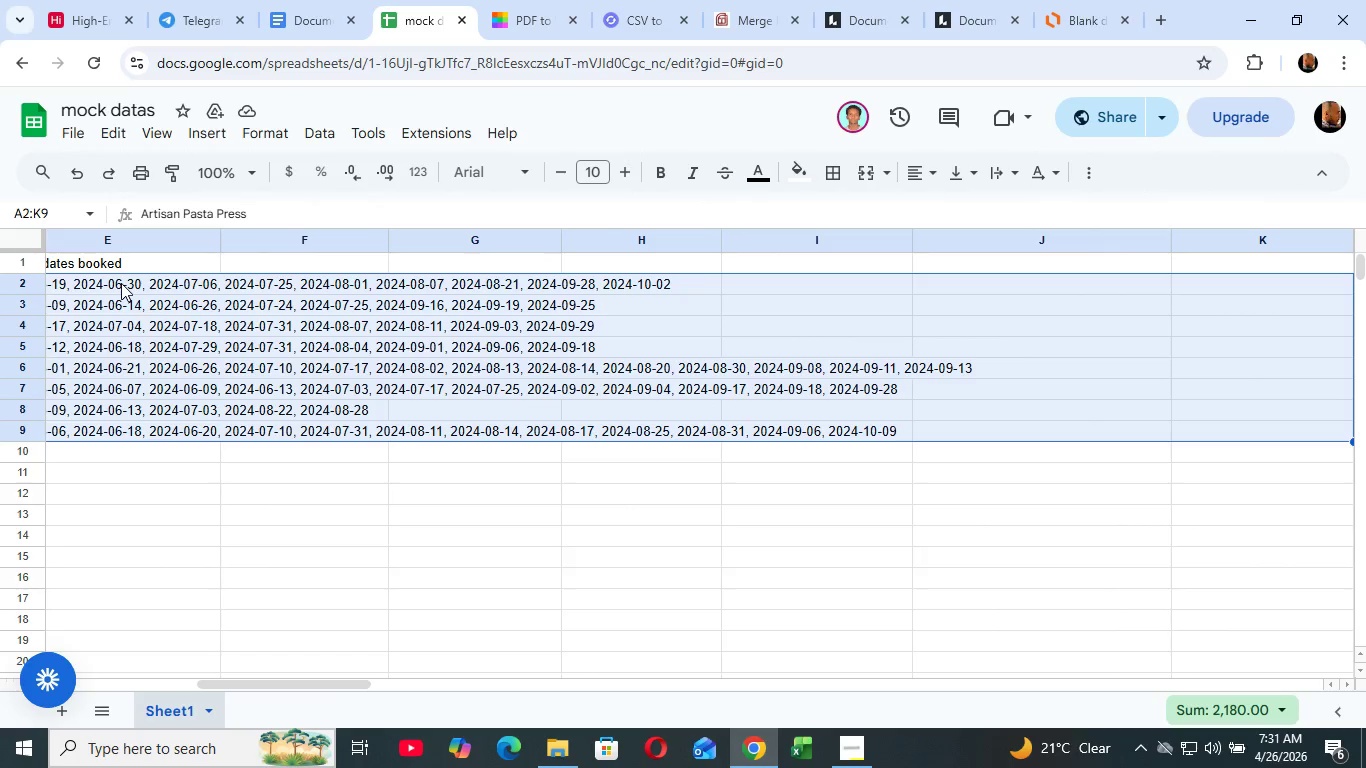 
key(Shift+ArrowRight)
 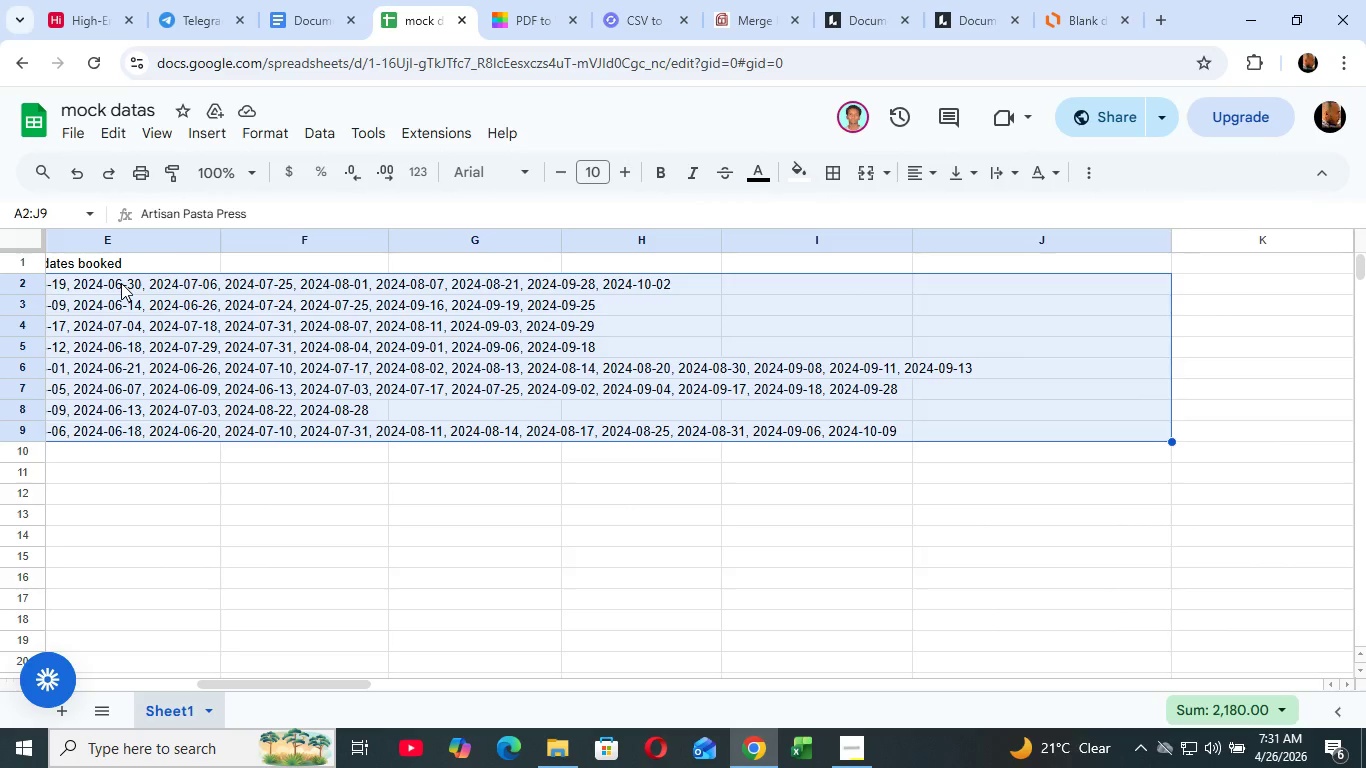 
key(Shift+ArrowLeft)
 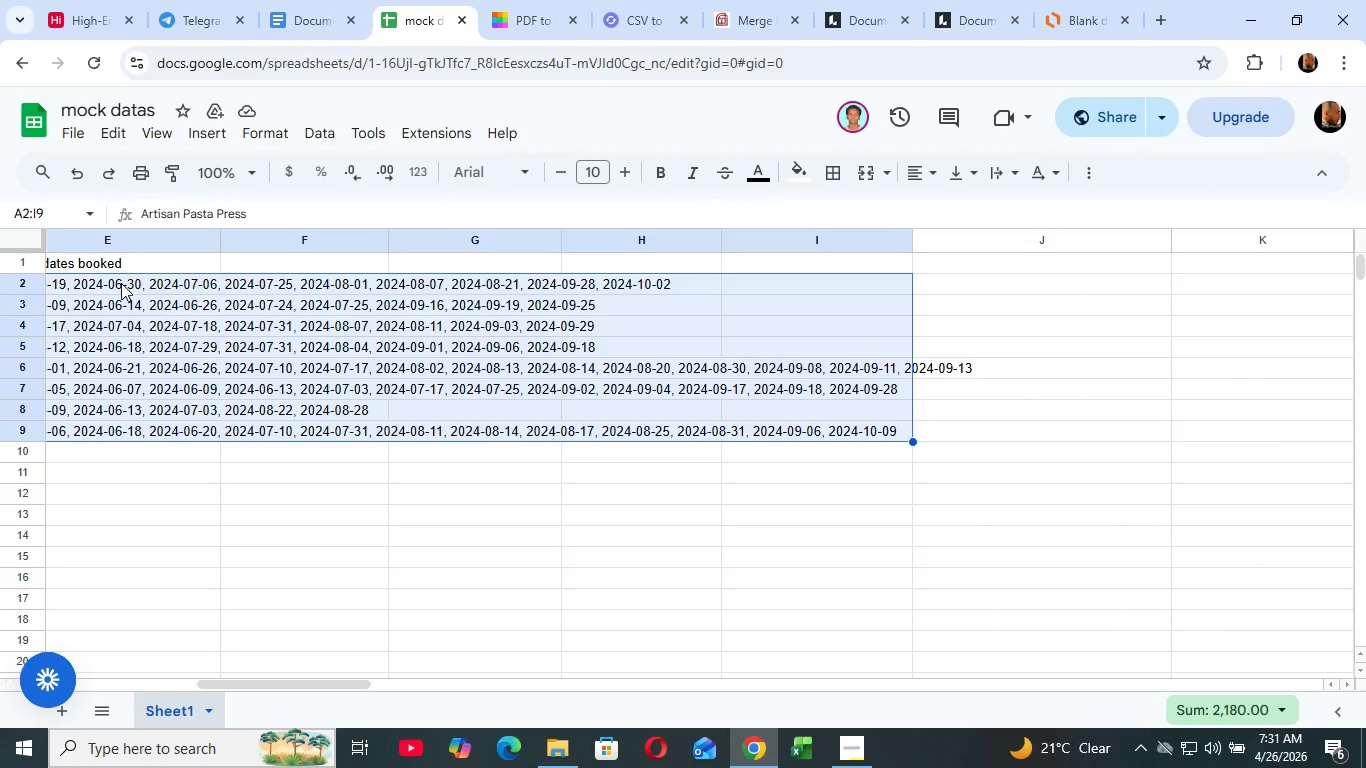 
key(Shift+ArrowLeft)
 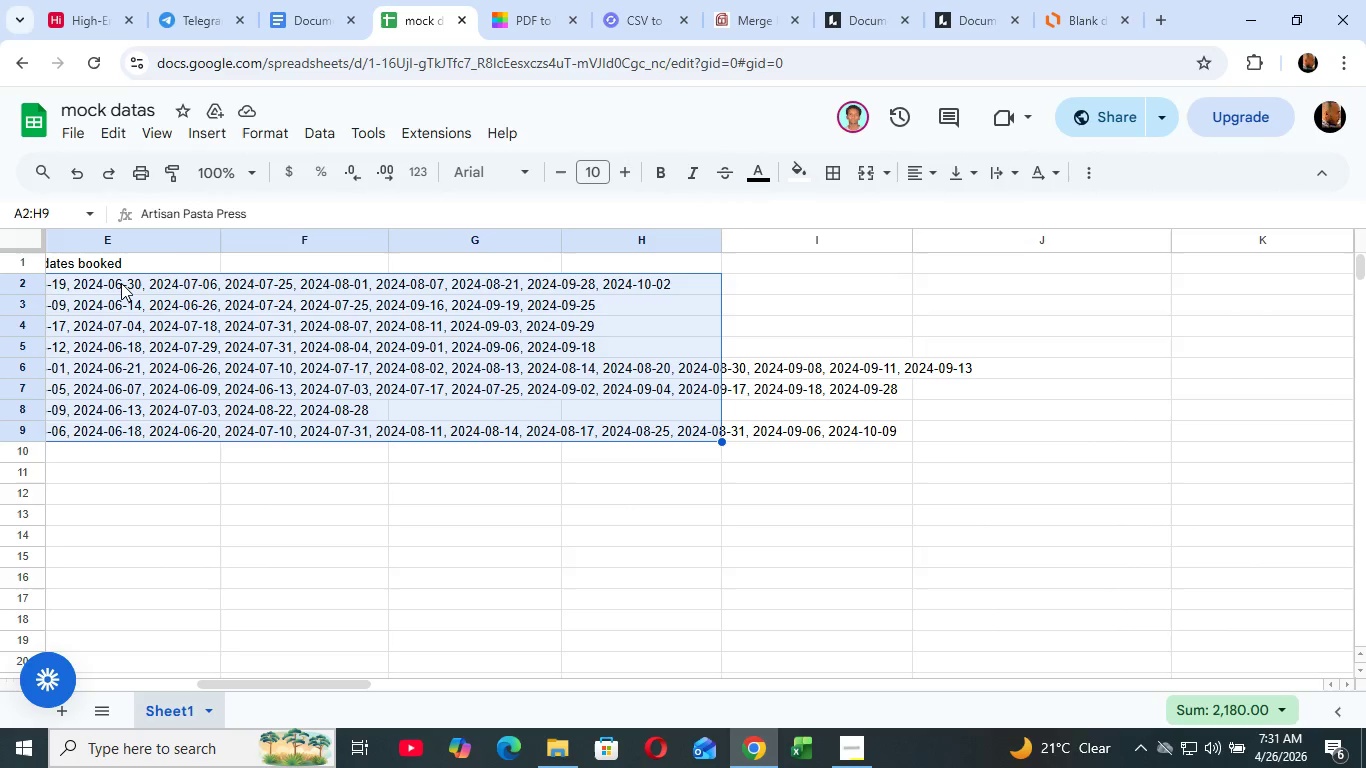 
key(Shift+ArrowLeft)
 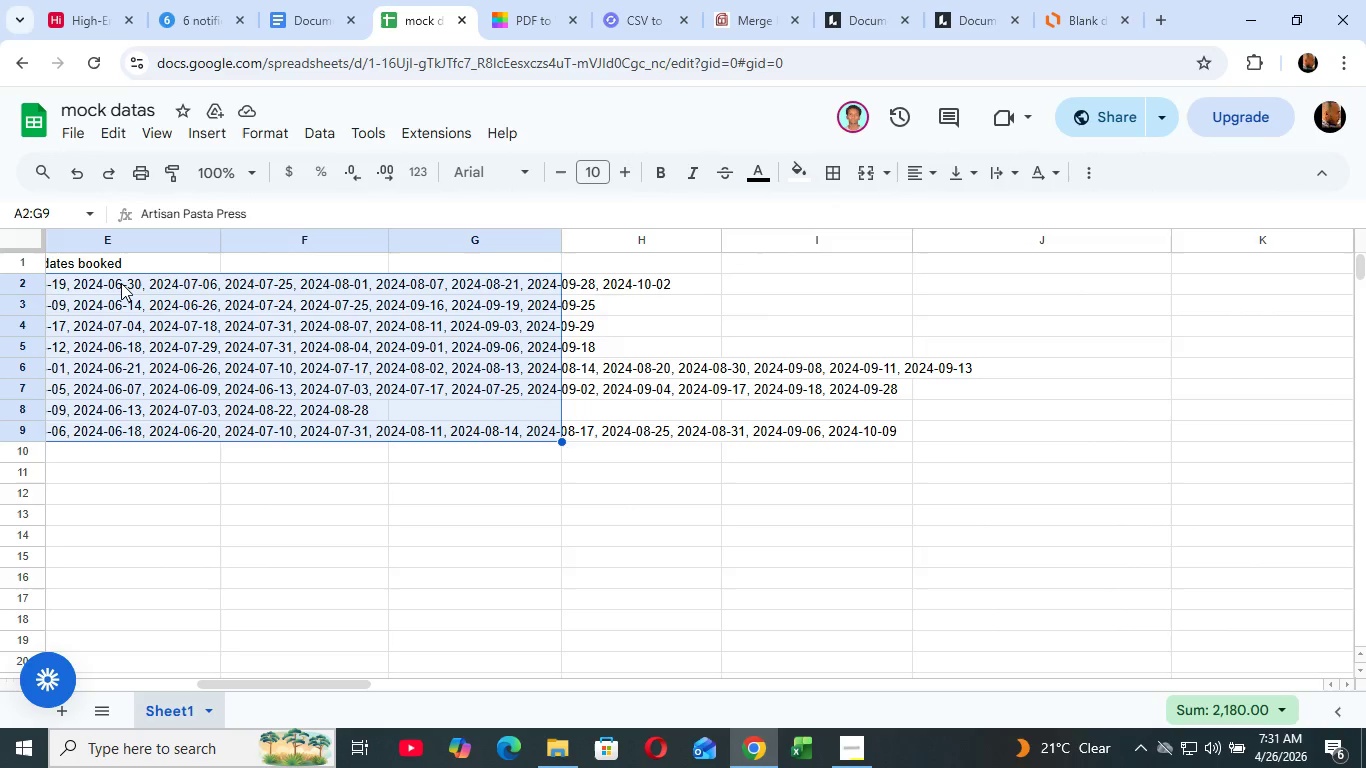 
key(Shift+ArrowLeft)
 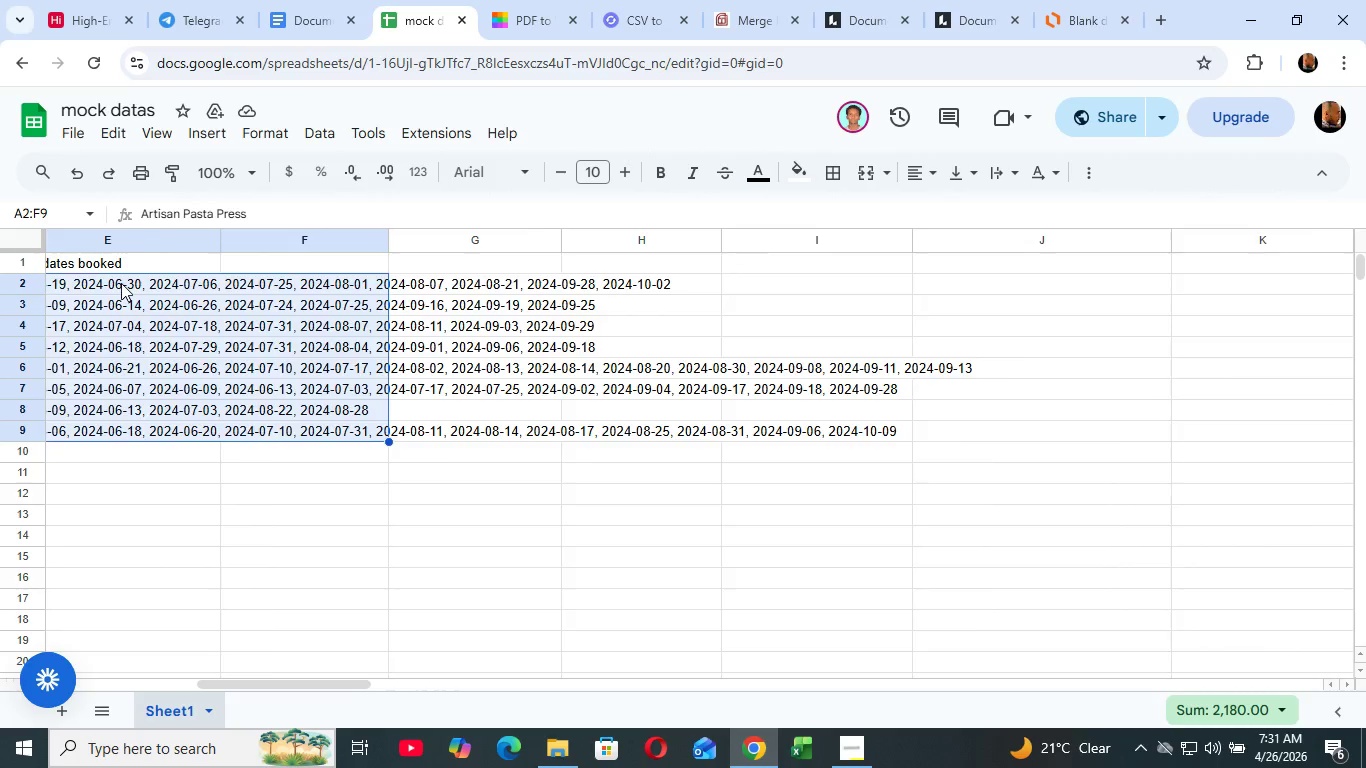 
key(Shift+ArrowLeft)
 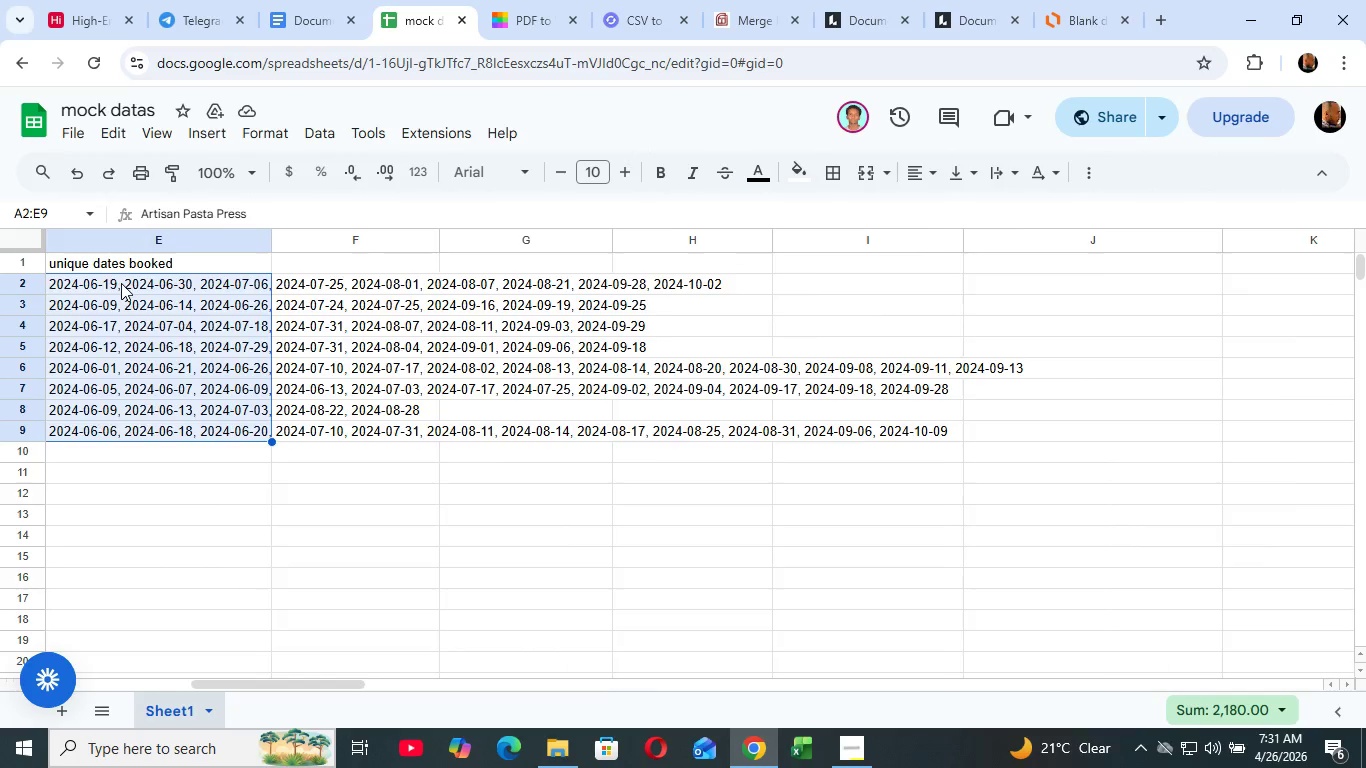 
key(Shift+ArrowLeft)
 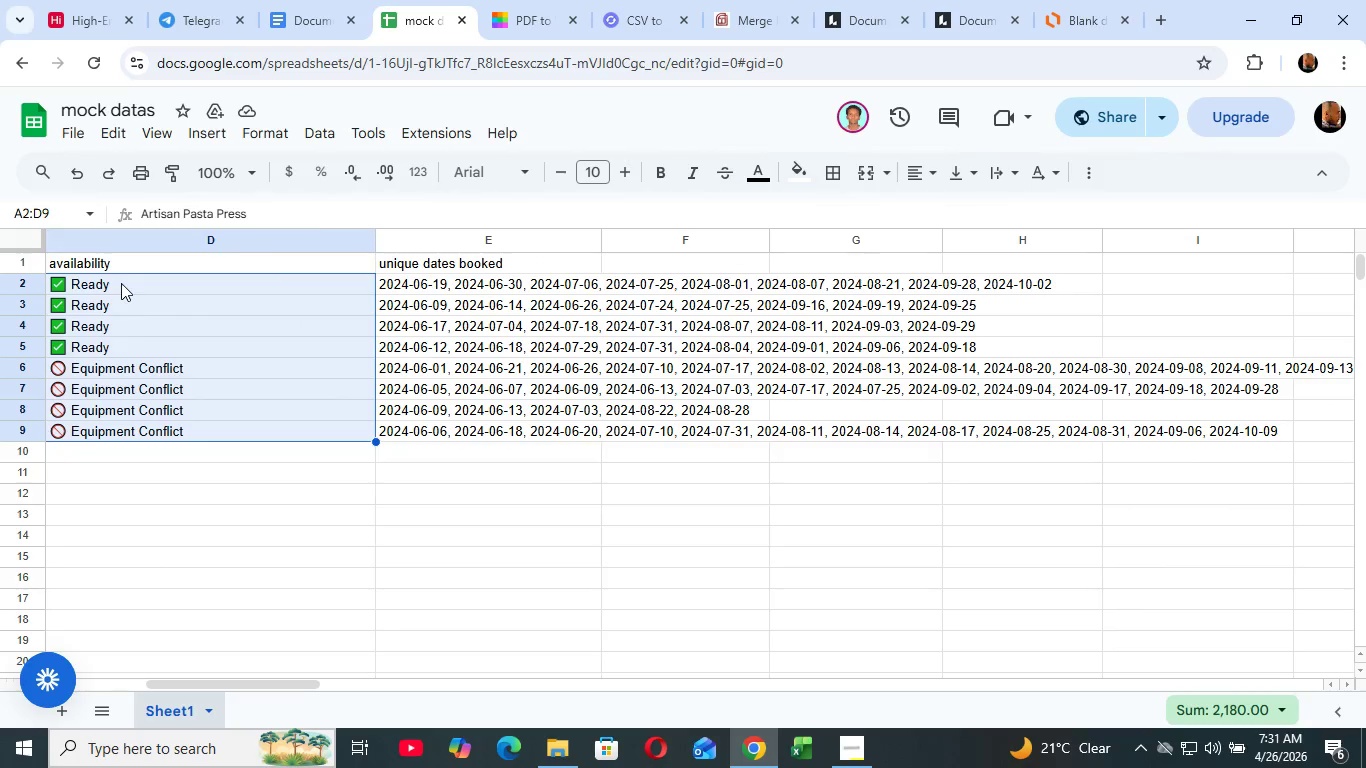 
key(Shift+ArrowLeft)
 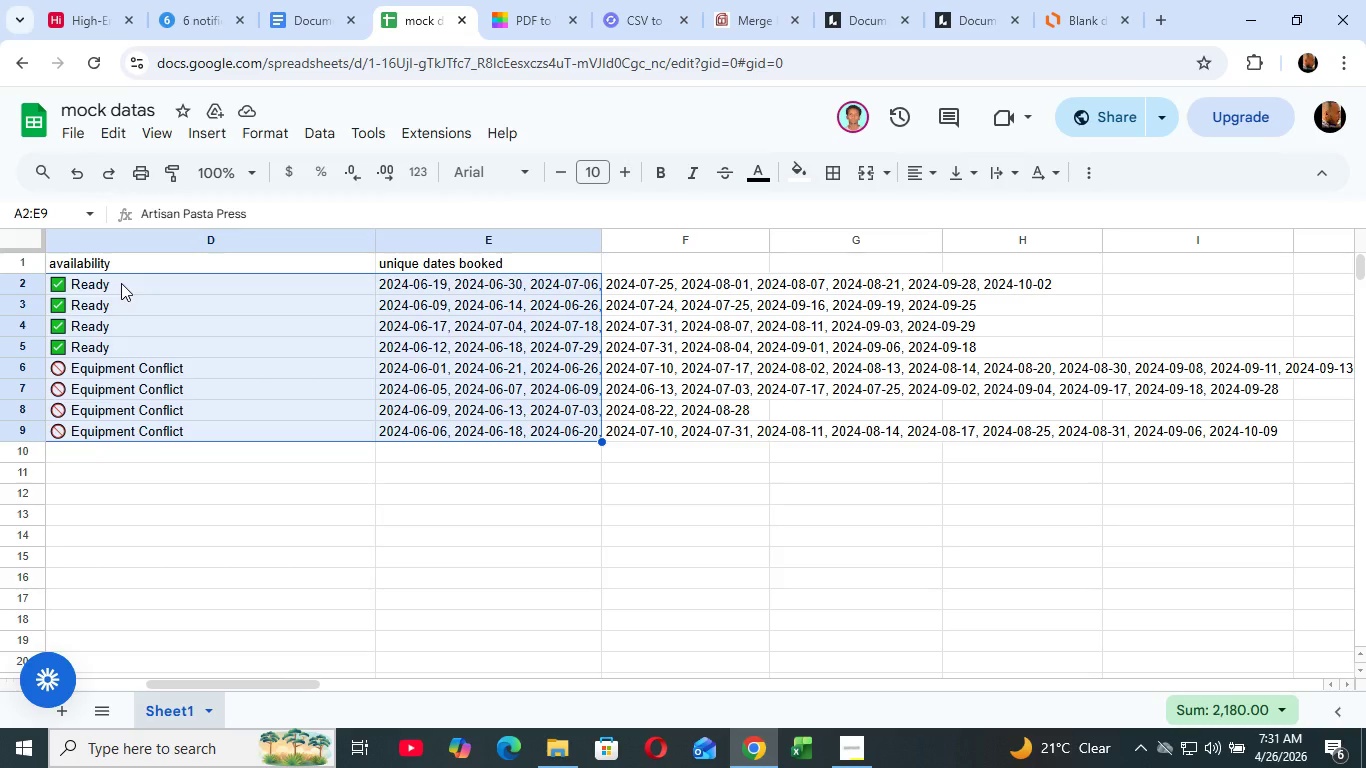 
key(Shift+ArrowRight)
 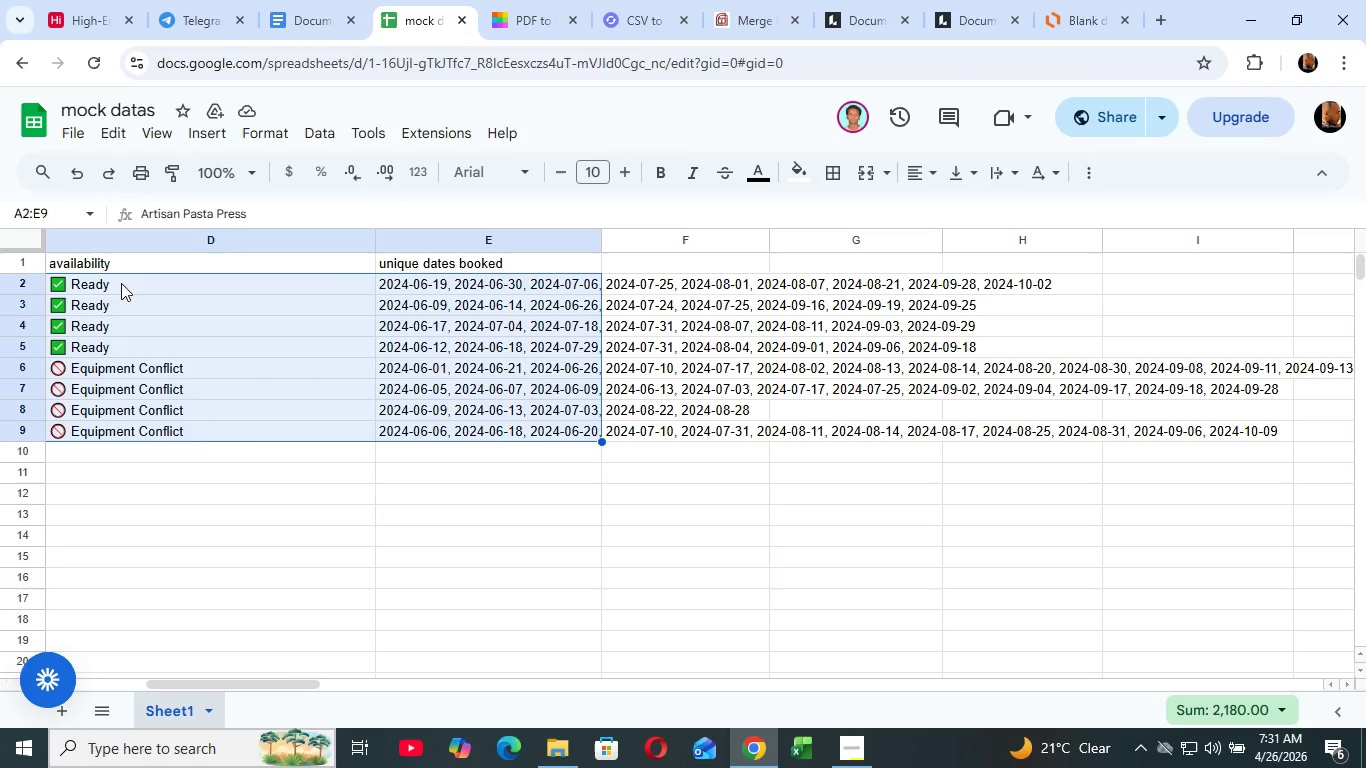 
key(Control+Shift+C)
 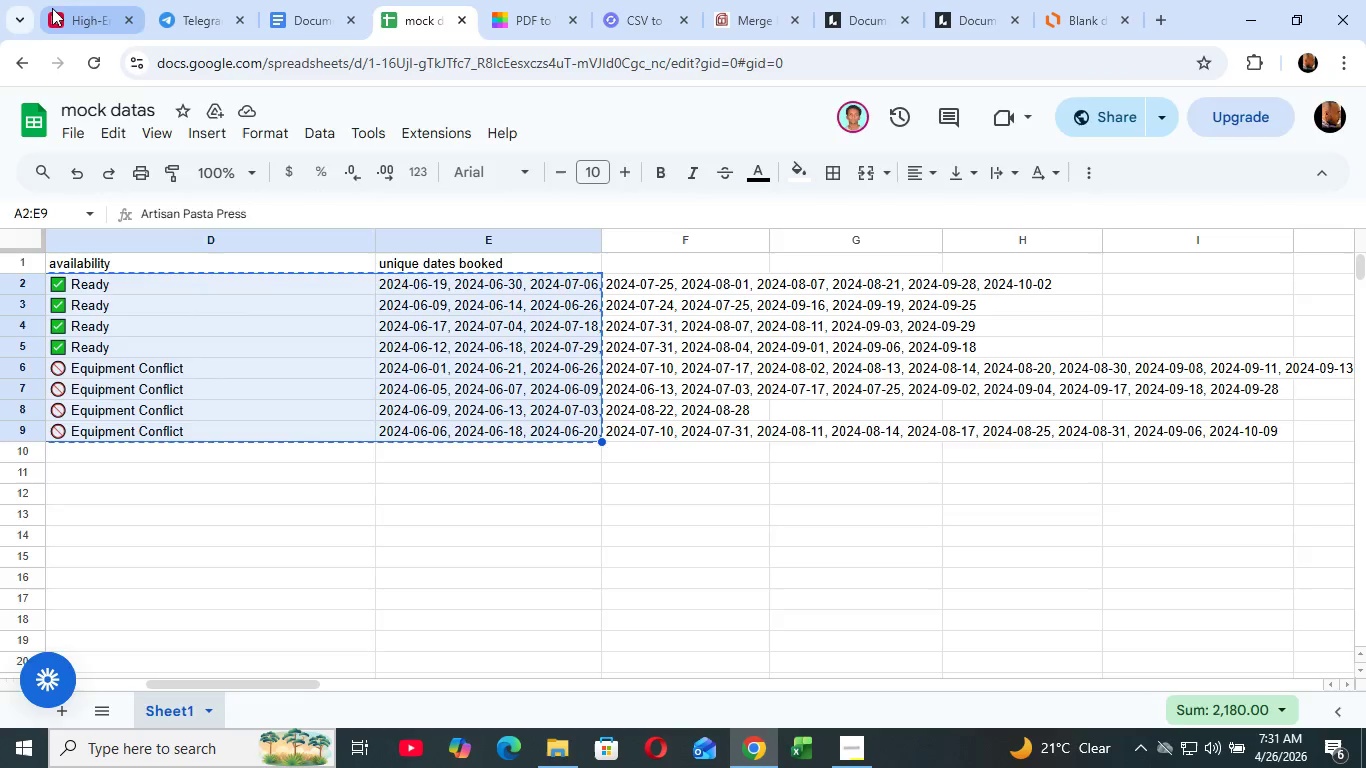 
left_click([57, 11])
 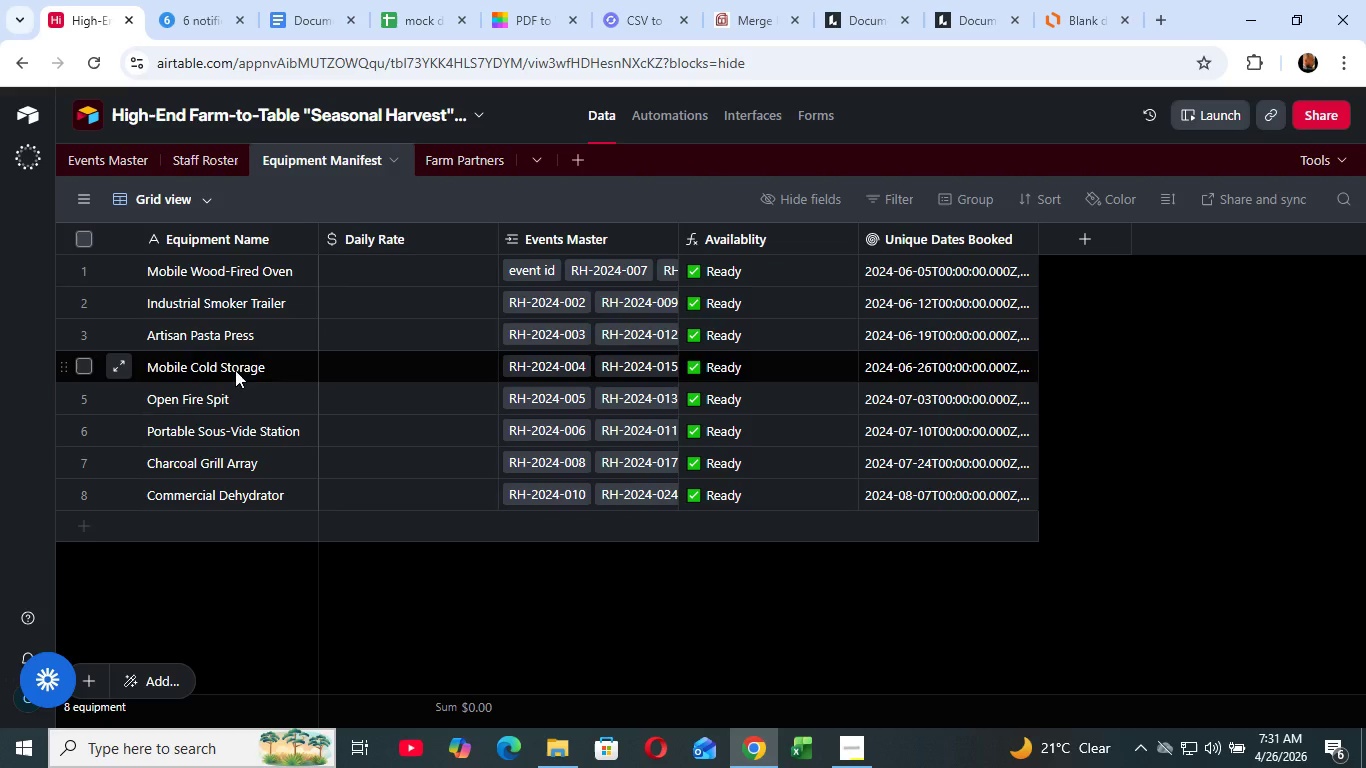 
left_click([210, 279])
 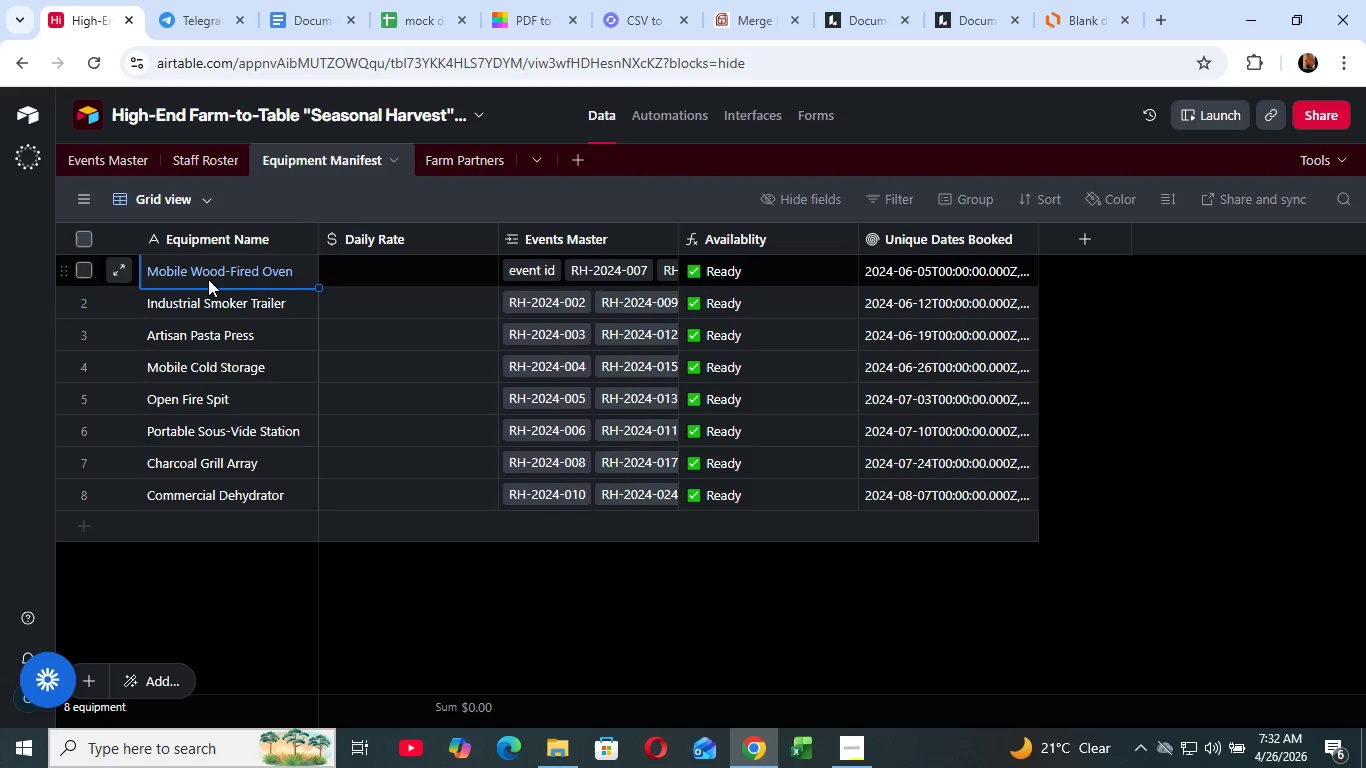 
key(Control+V)
 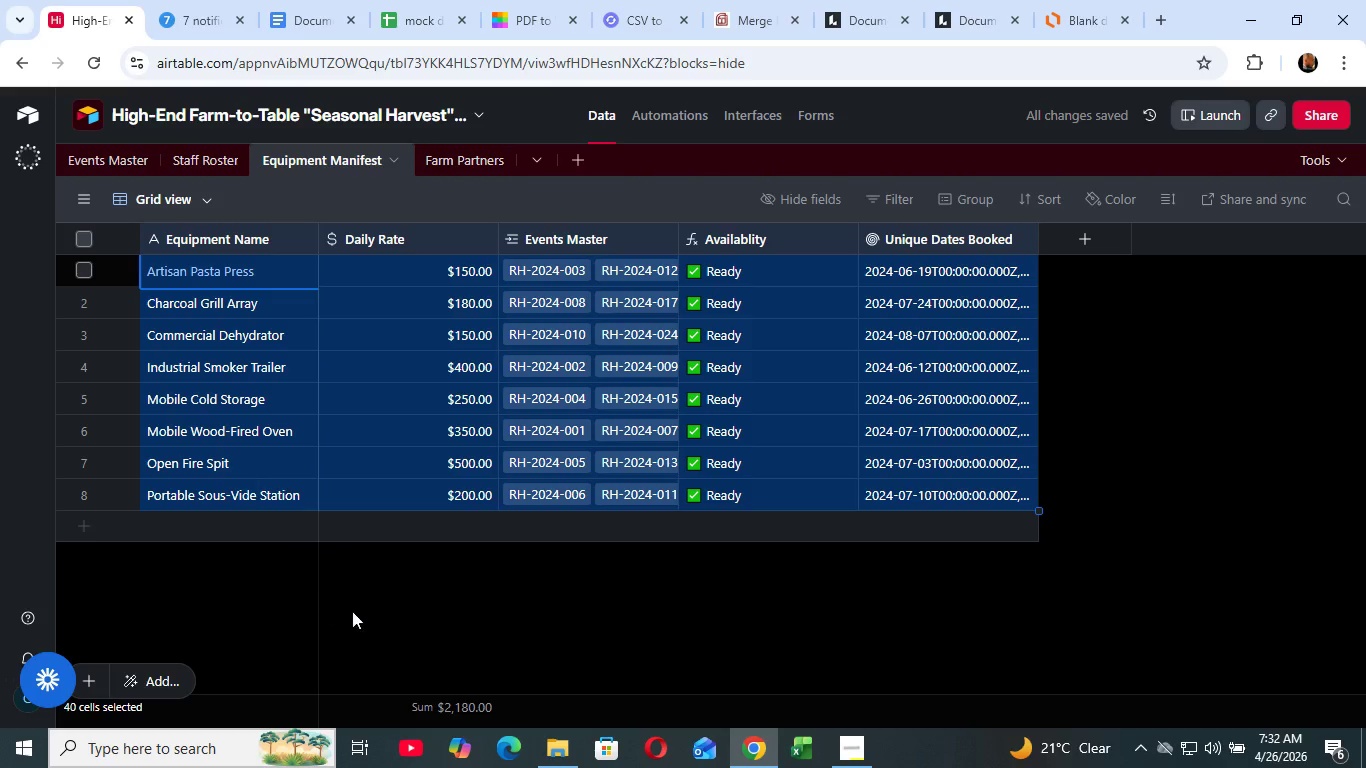 
left_click([440, 589])
 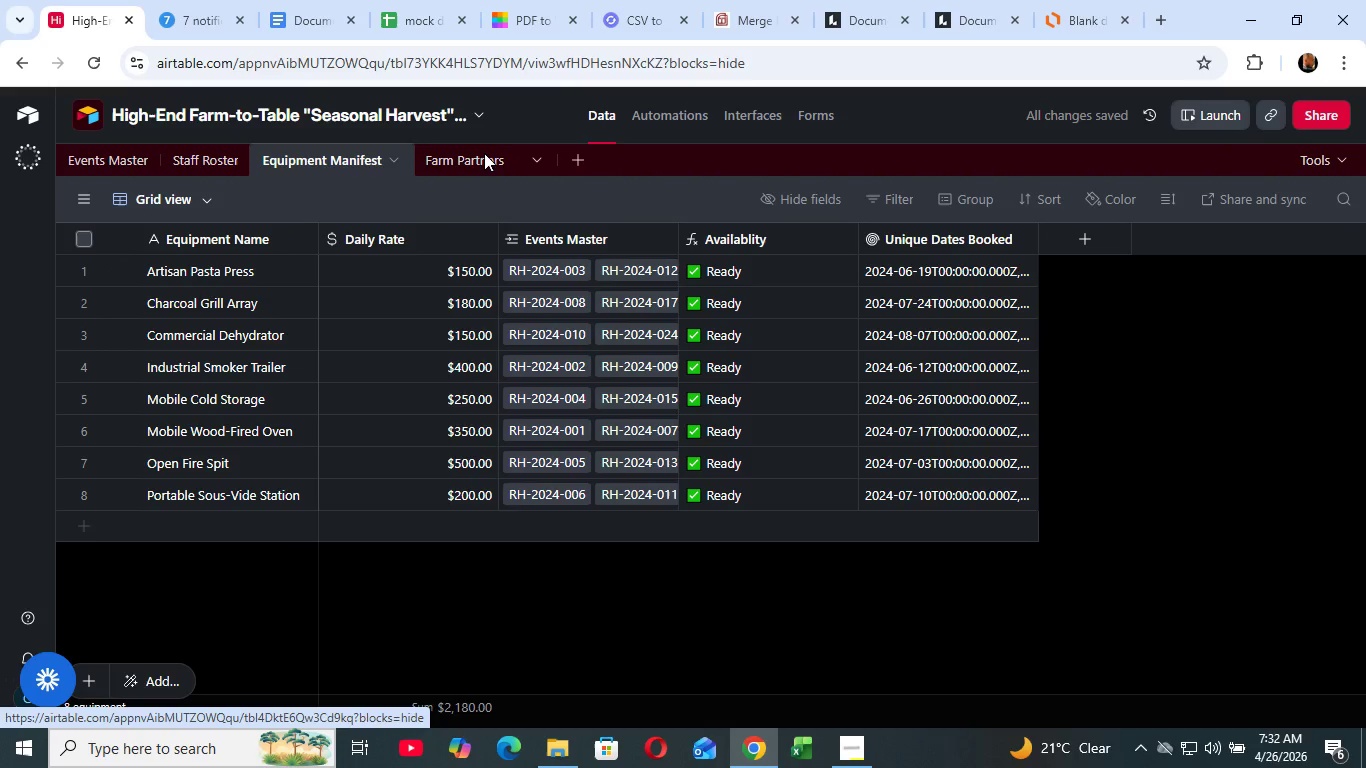 
left_click([484, 153])
 